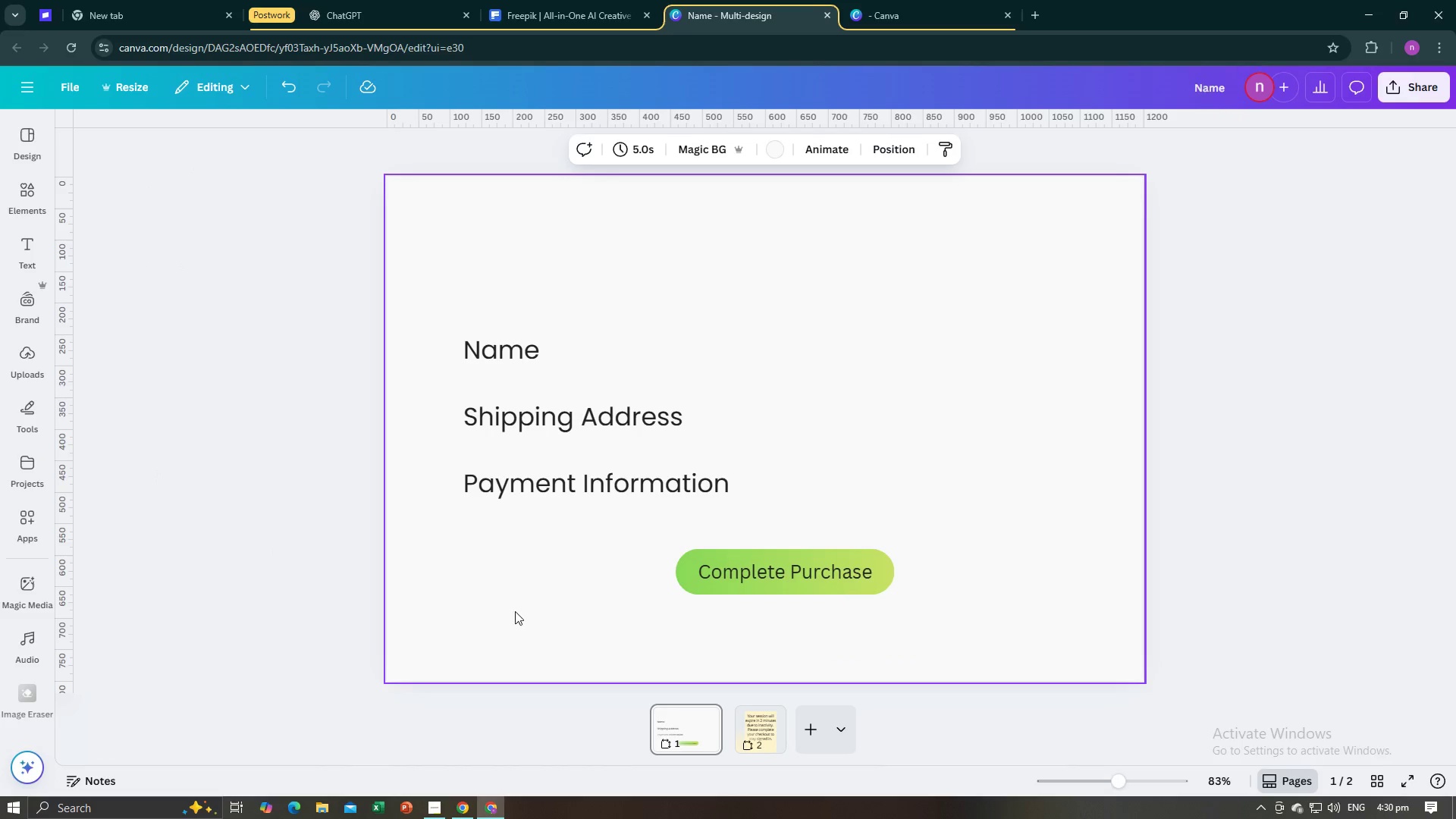 
key(Alt+AltLeft)
 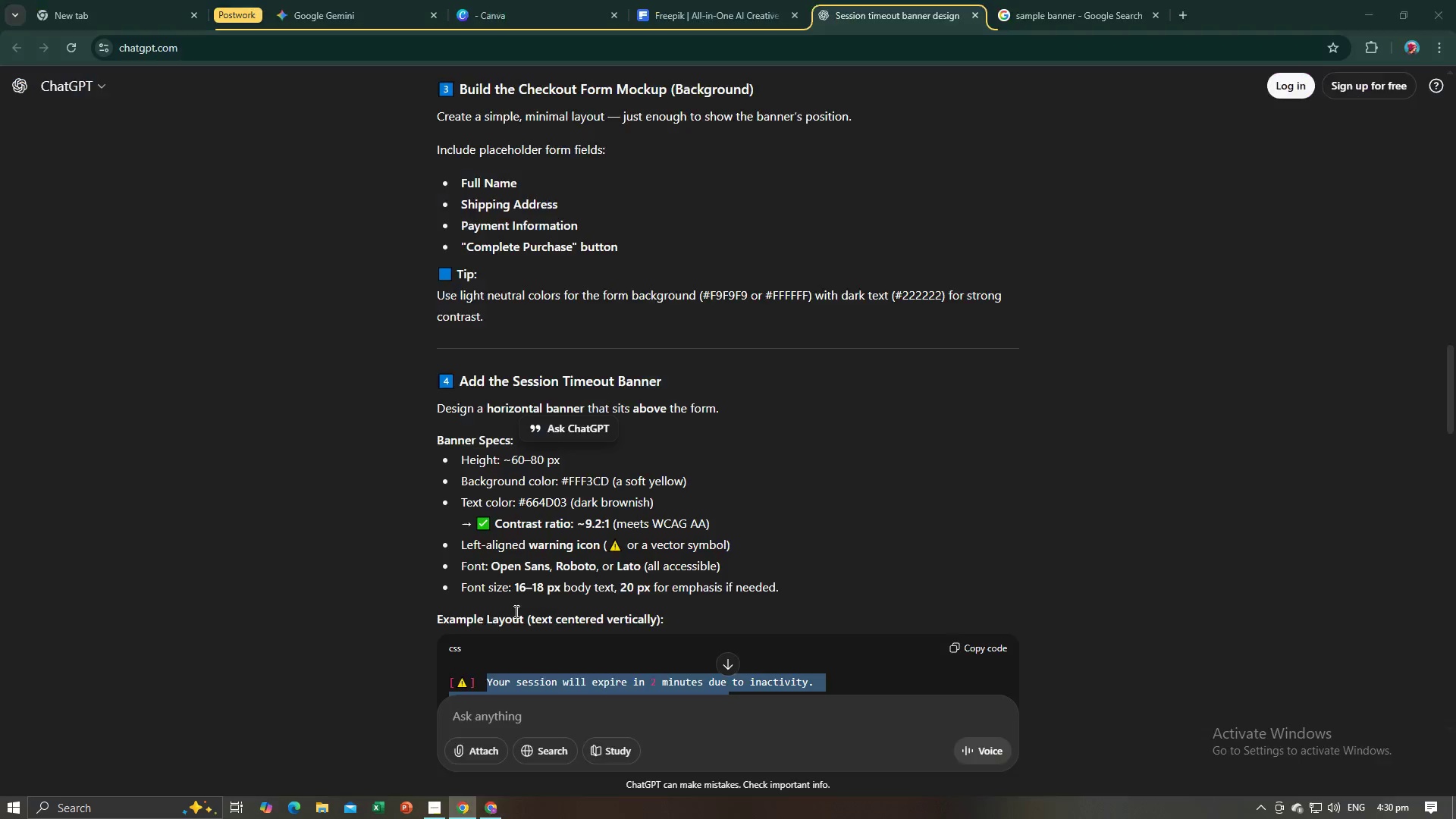 
key(Alt+Tab)
 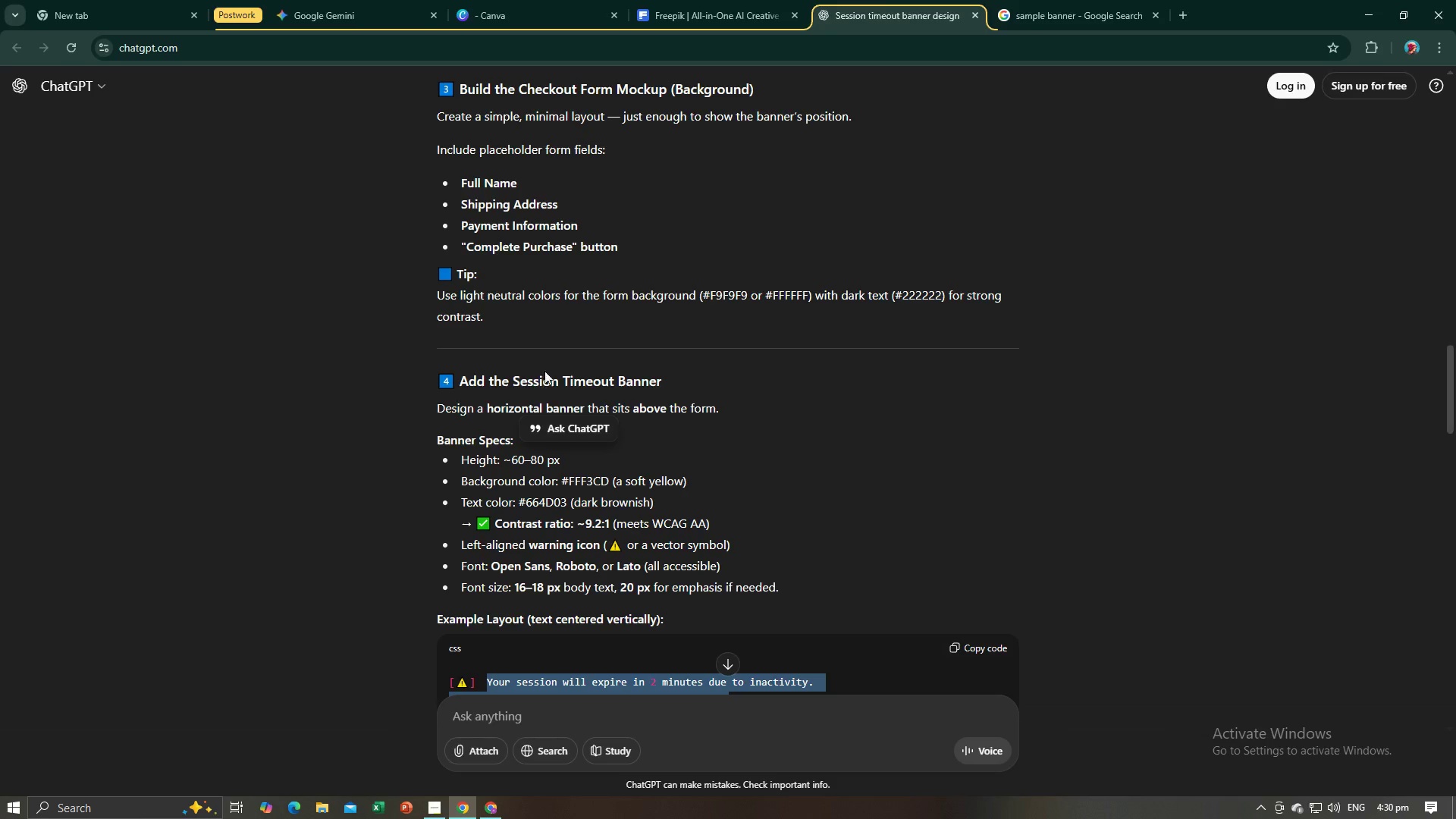 
scroll: coordinate [546, 369], scroll_direction: up, amount: 3.0
 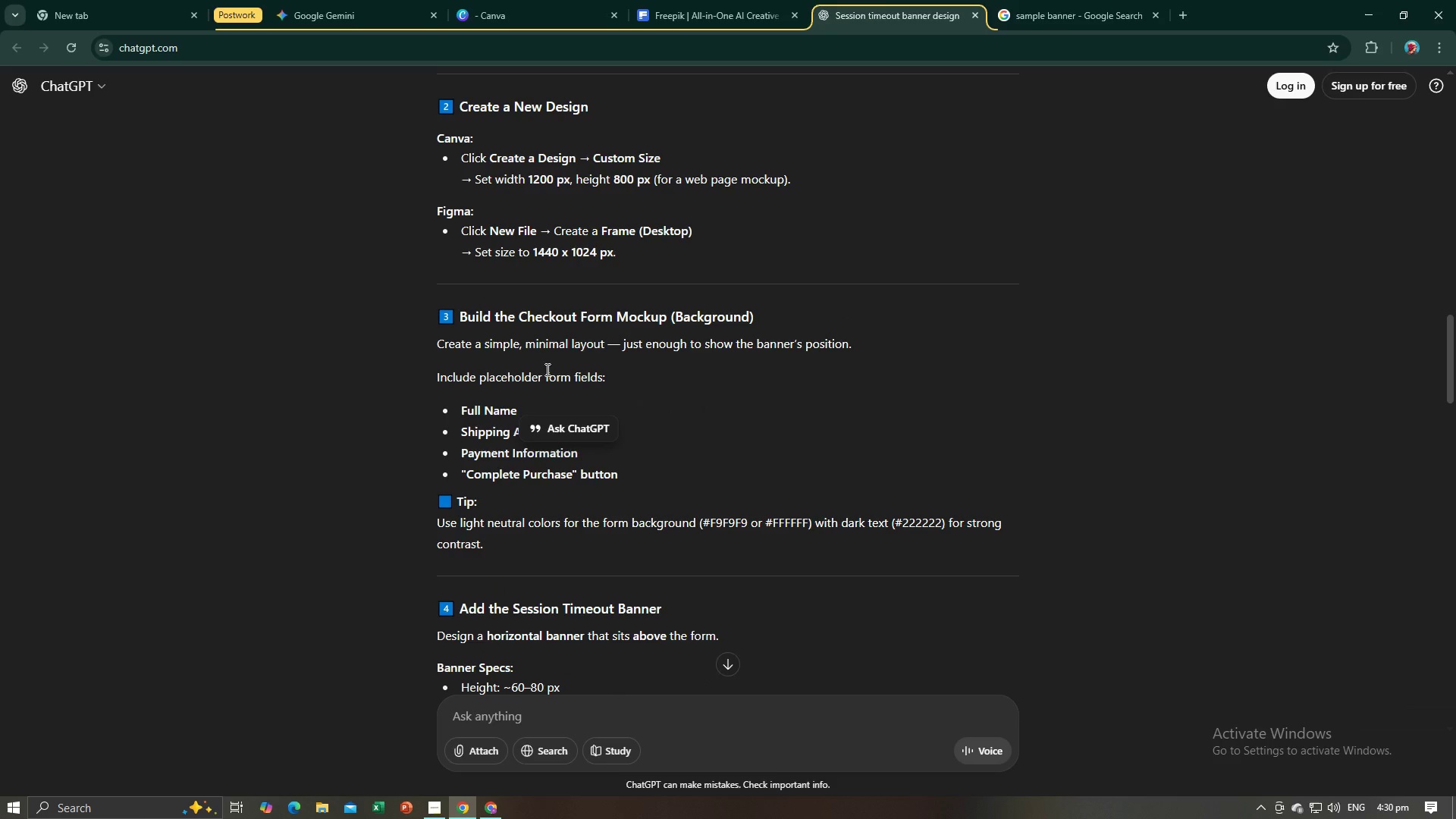 
key(Alt+AltLeft)
 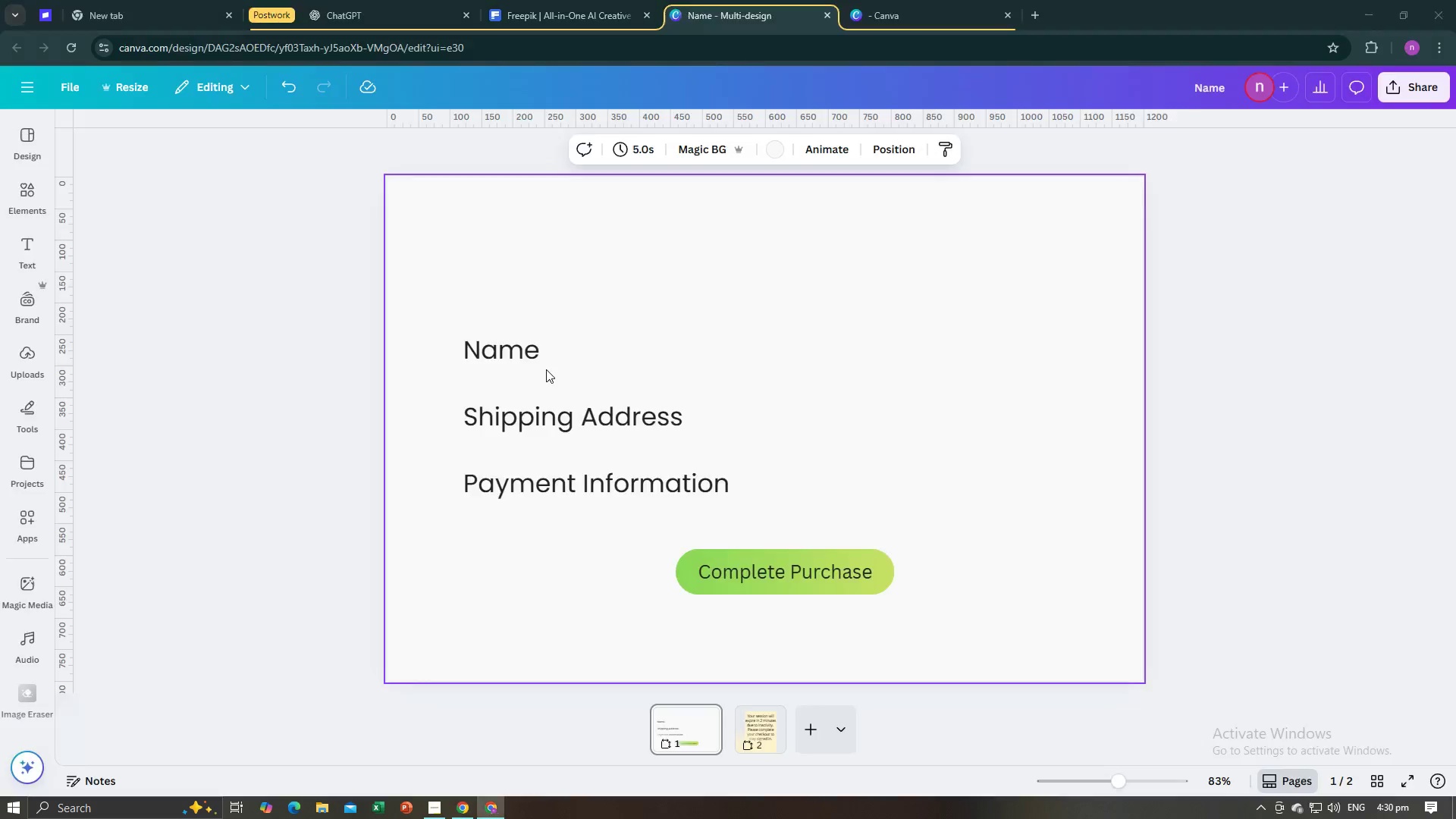 
key(Alt+Tab)
 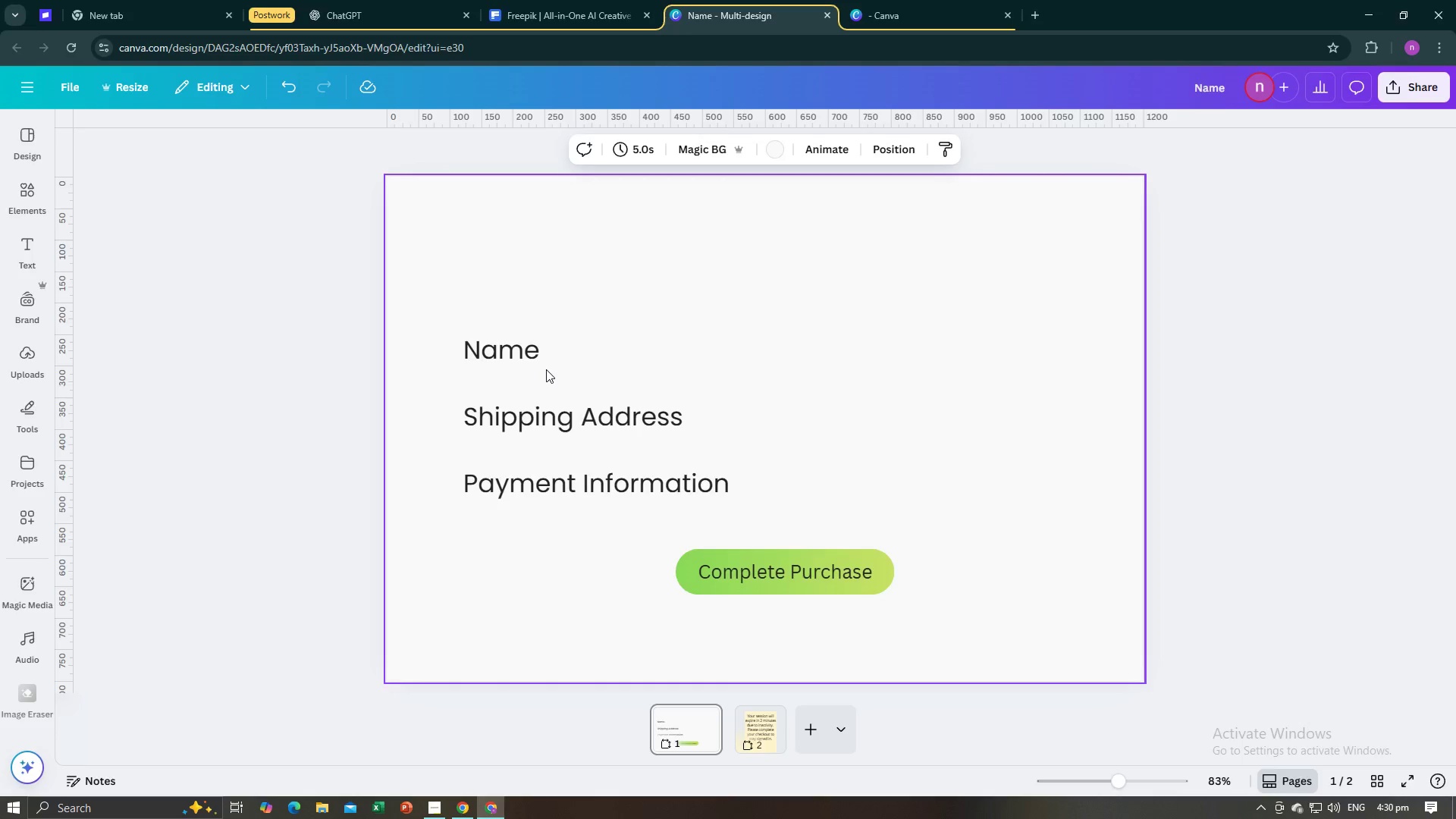 
key(Alt+AltLeft)
 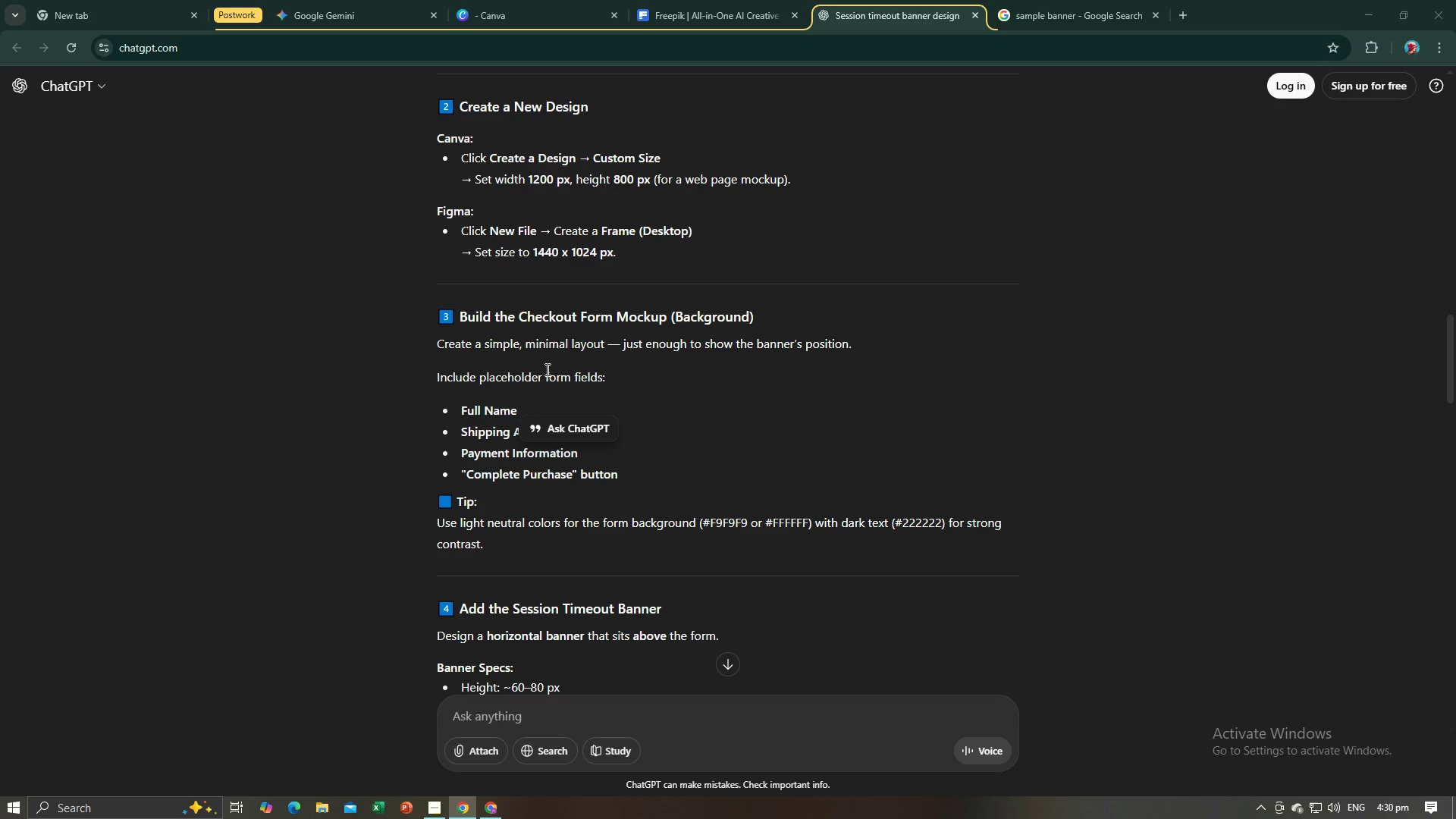 
key(Alt+Tab)
 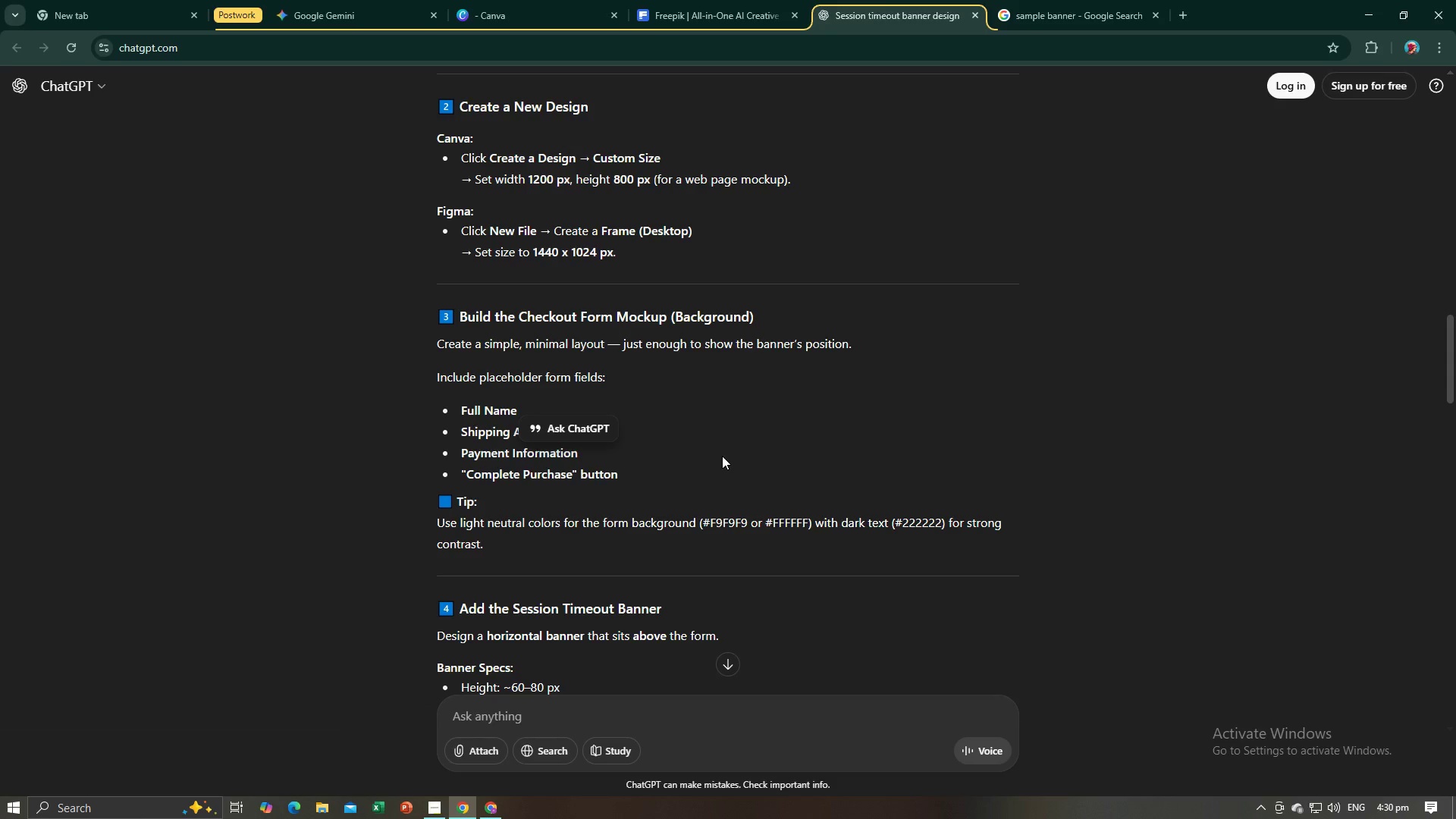 
scroll: coordinate [722, 457], scroll_direction: down, amount: 2.0
 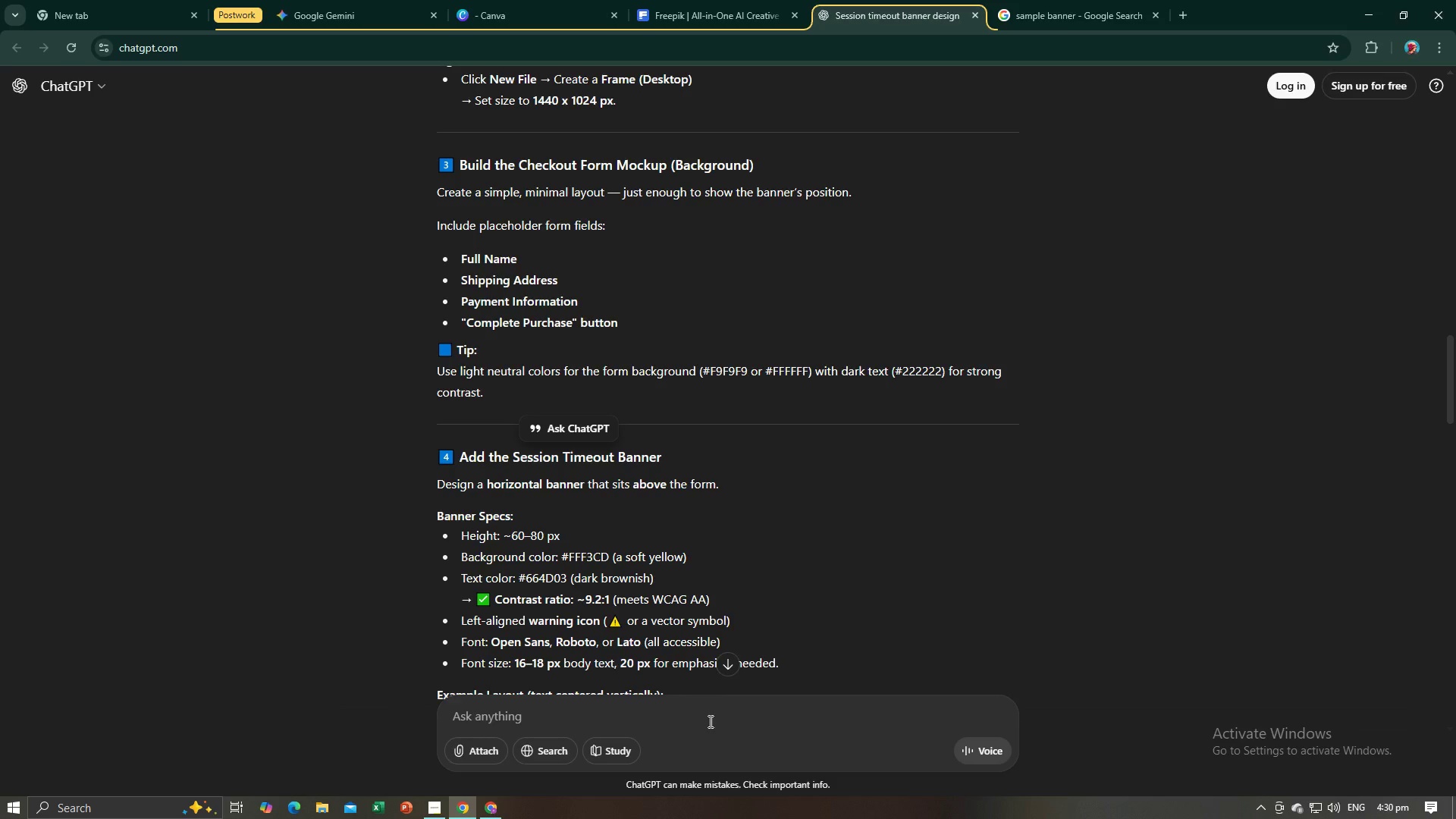 
wait(5.93)
 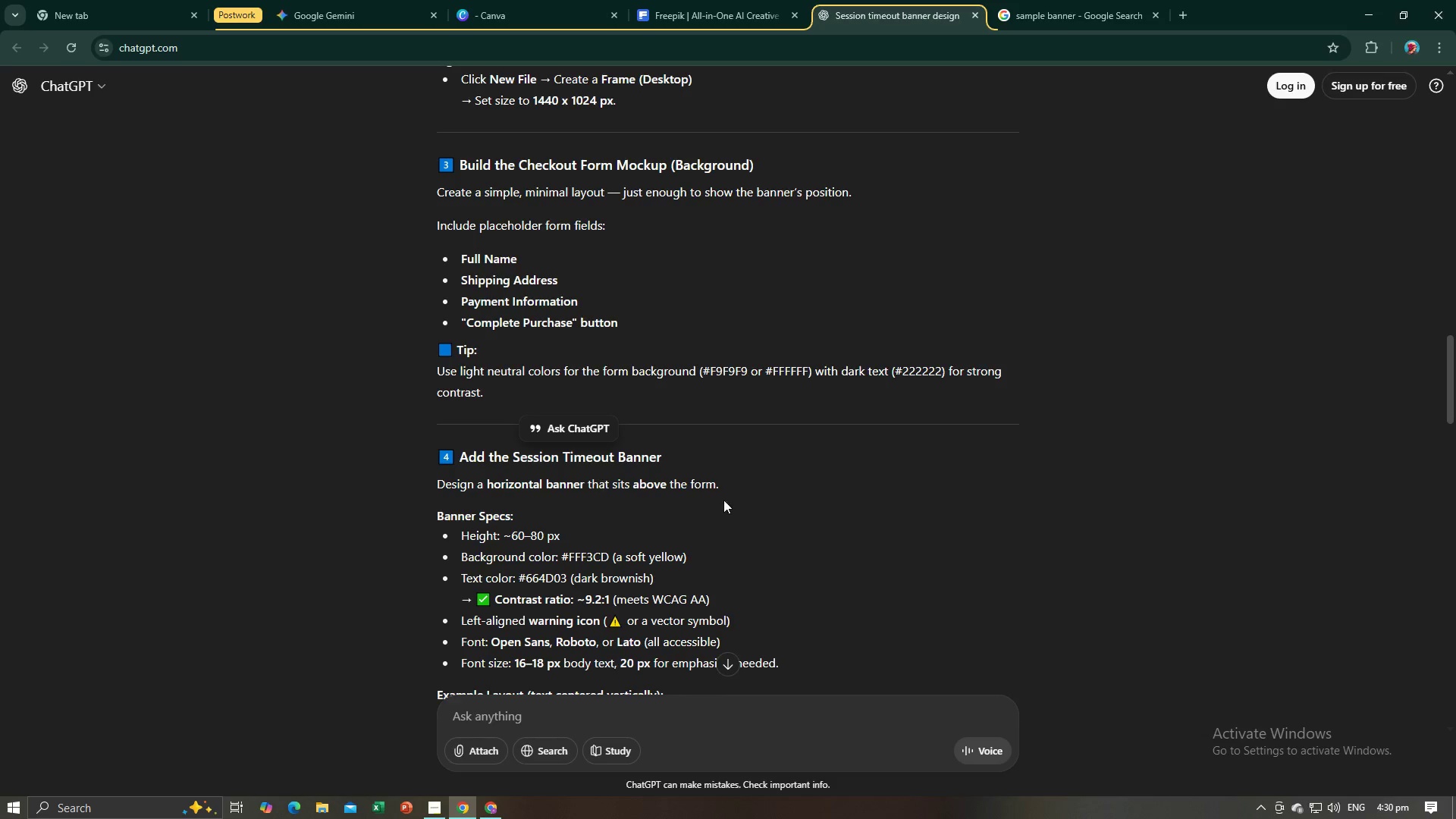 
key(Alt+AltLeft)
 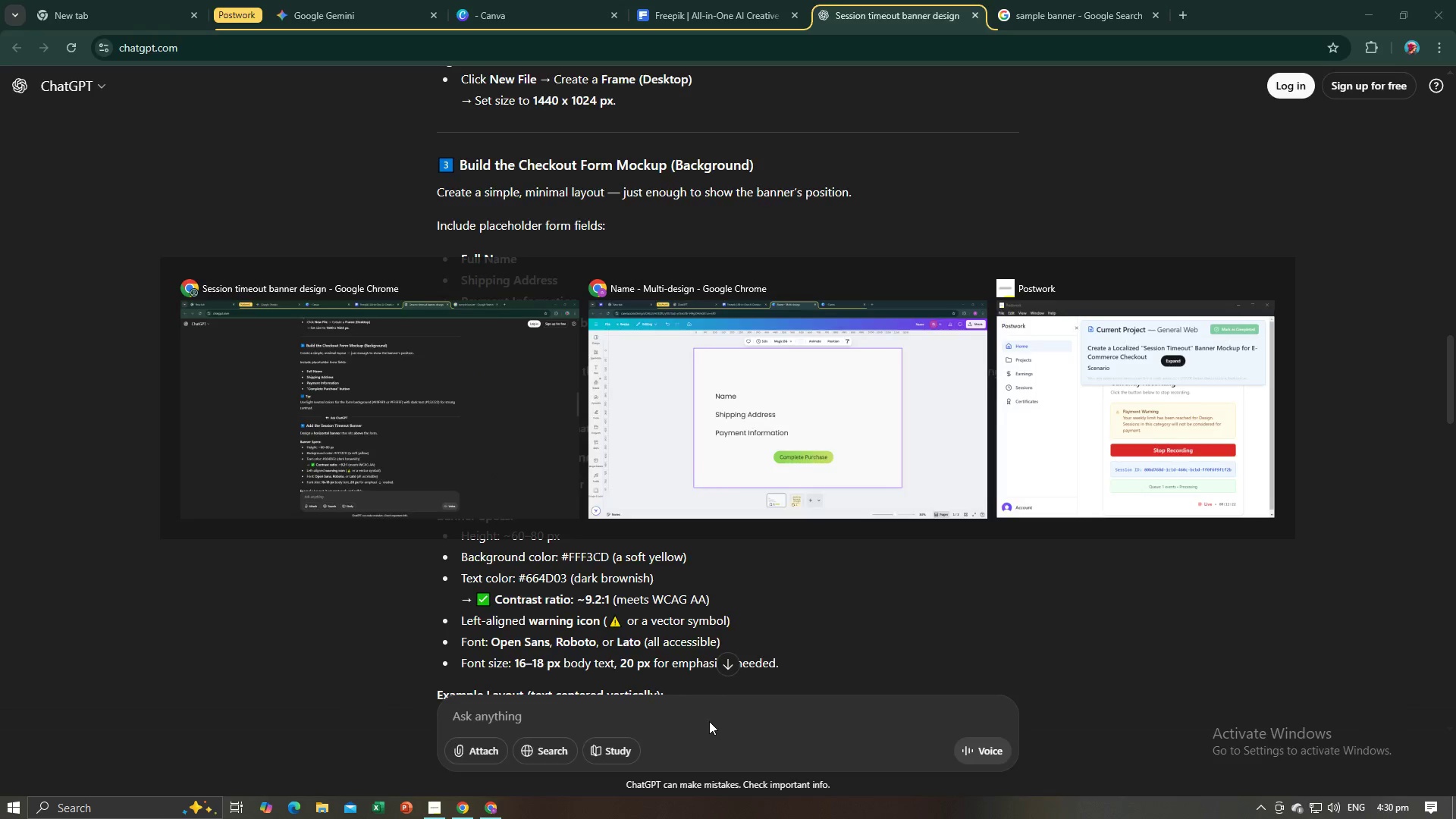 
key(Alt+Tab)
 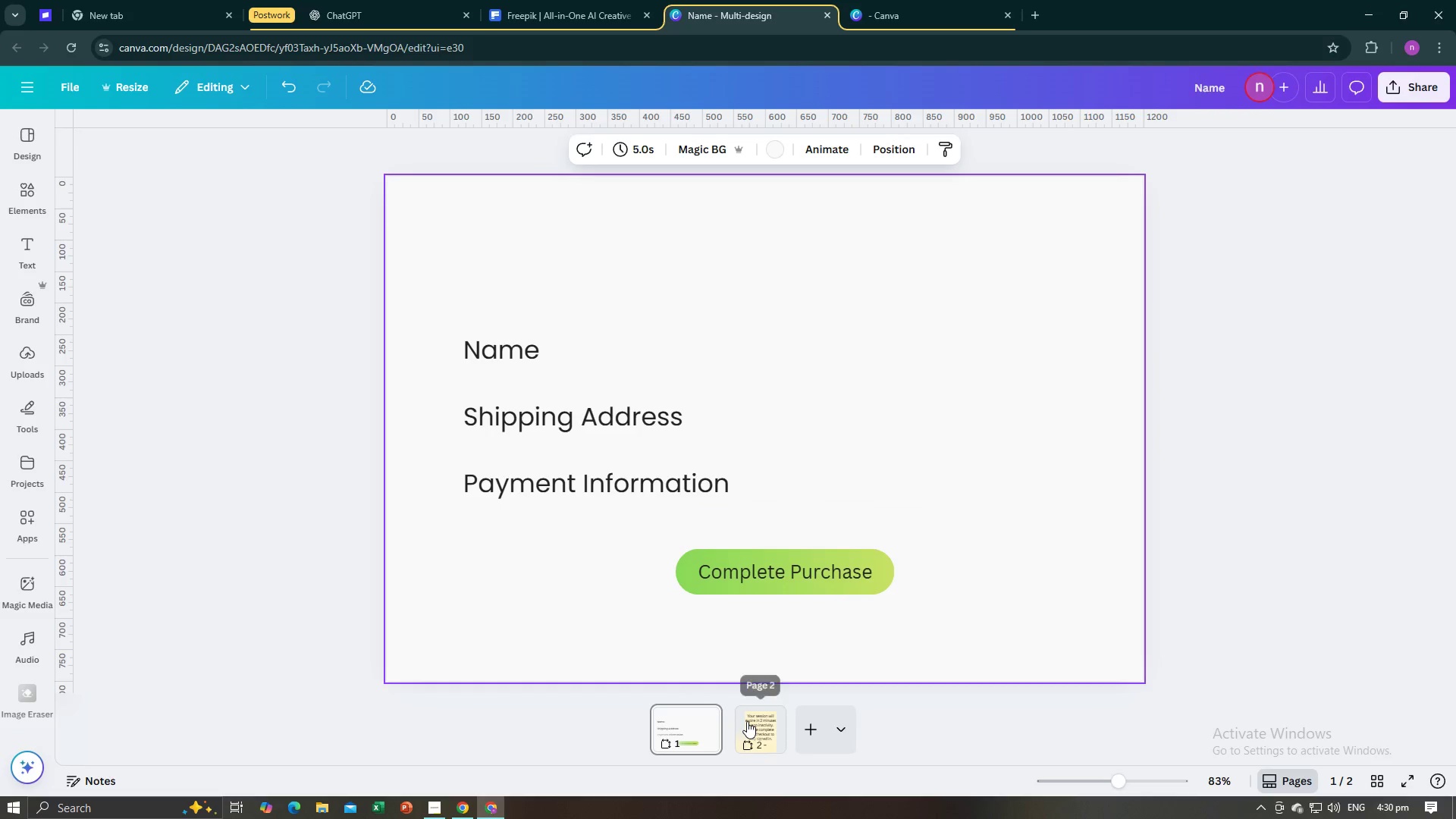 
left_click([747, 721])
 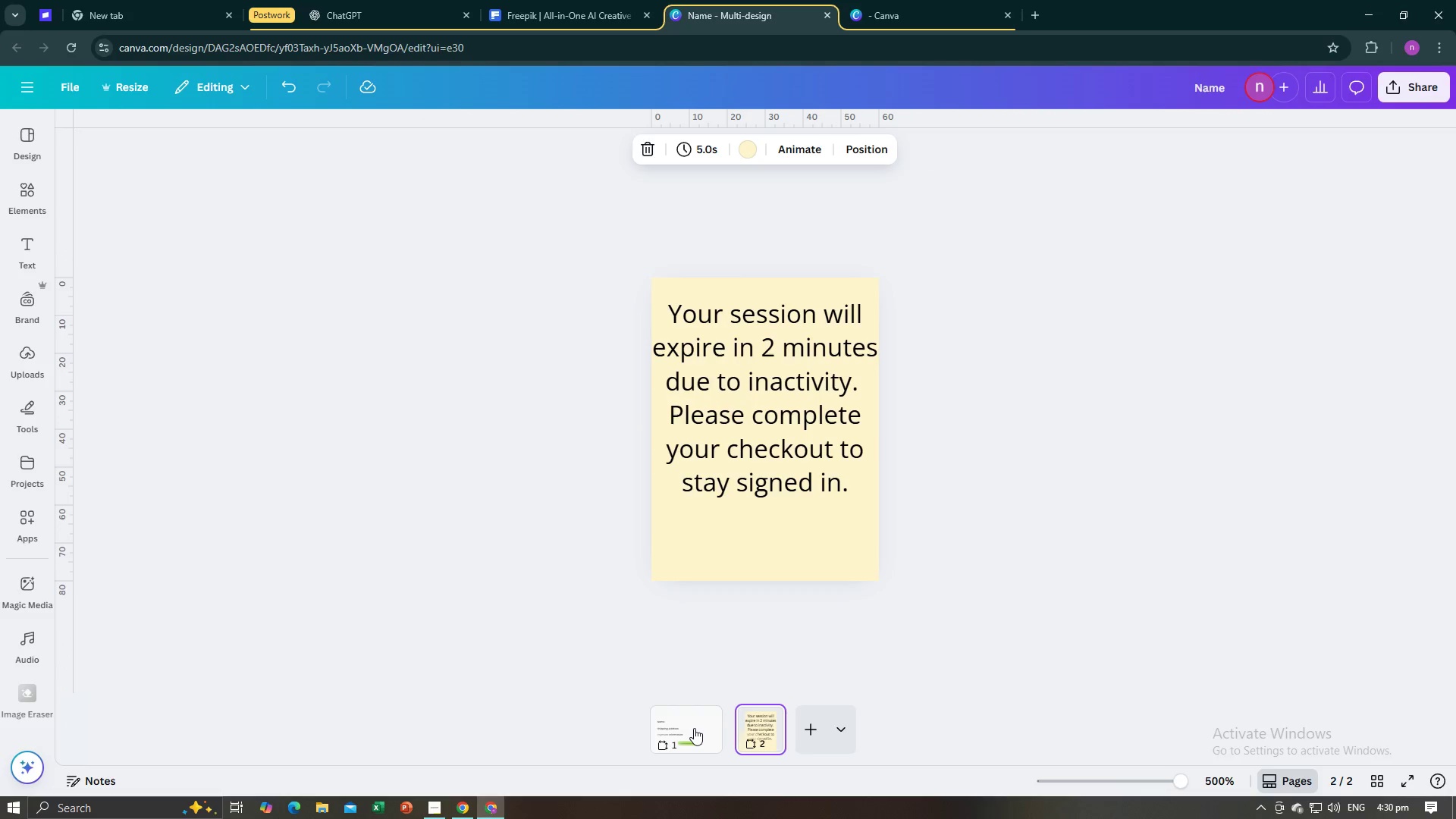 
left_click([694, 728])
 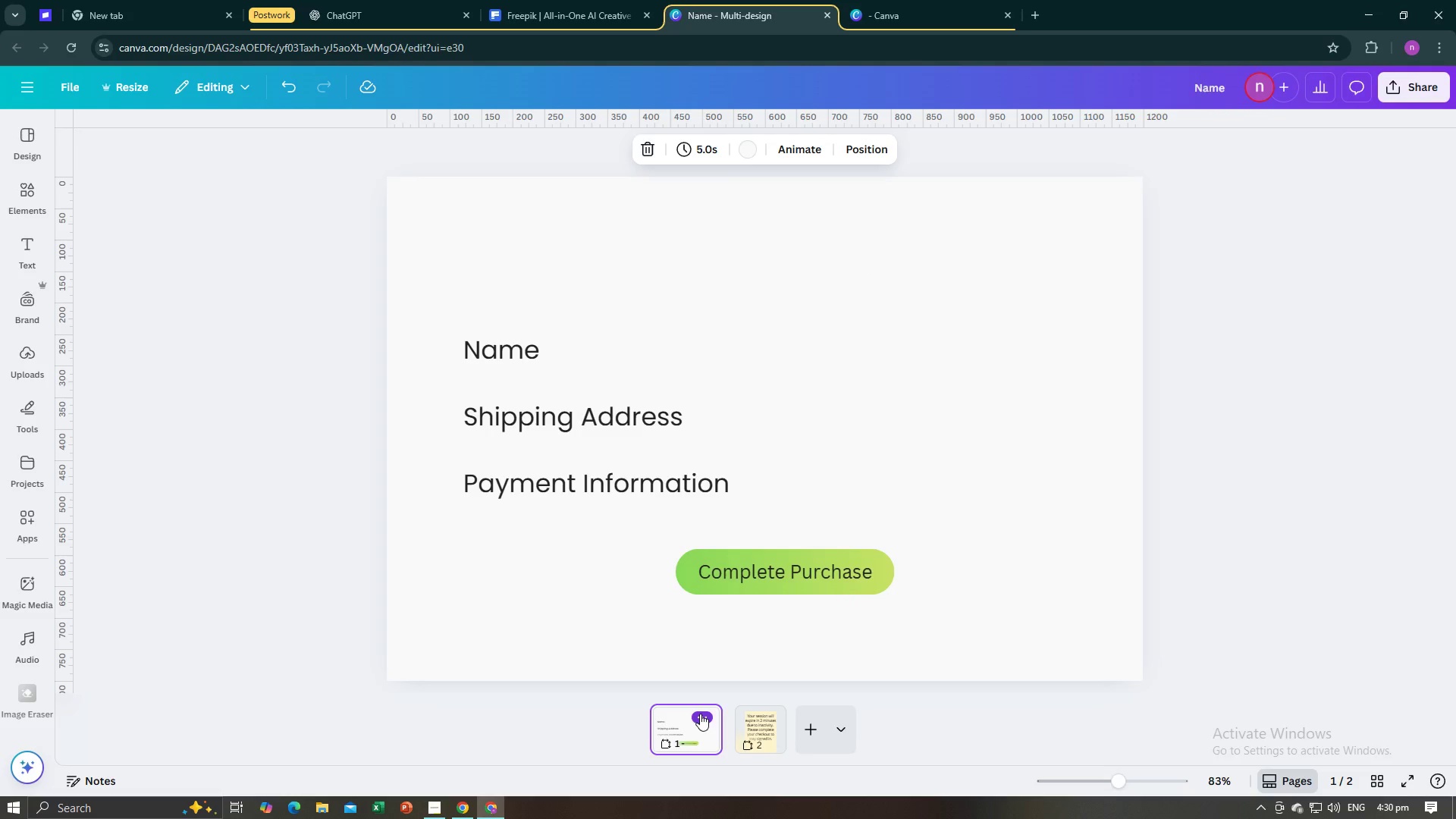 
left_click([700, 714])
 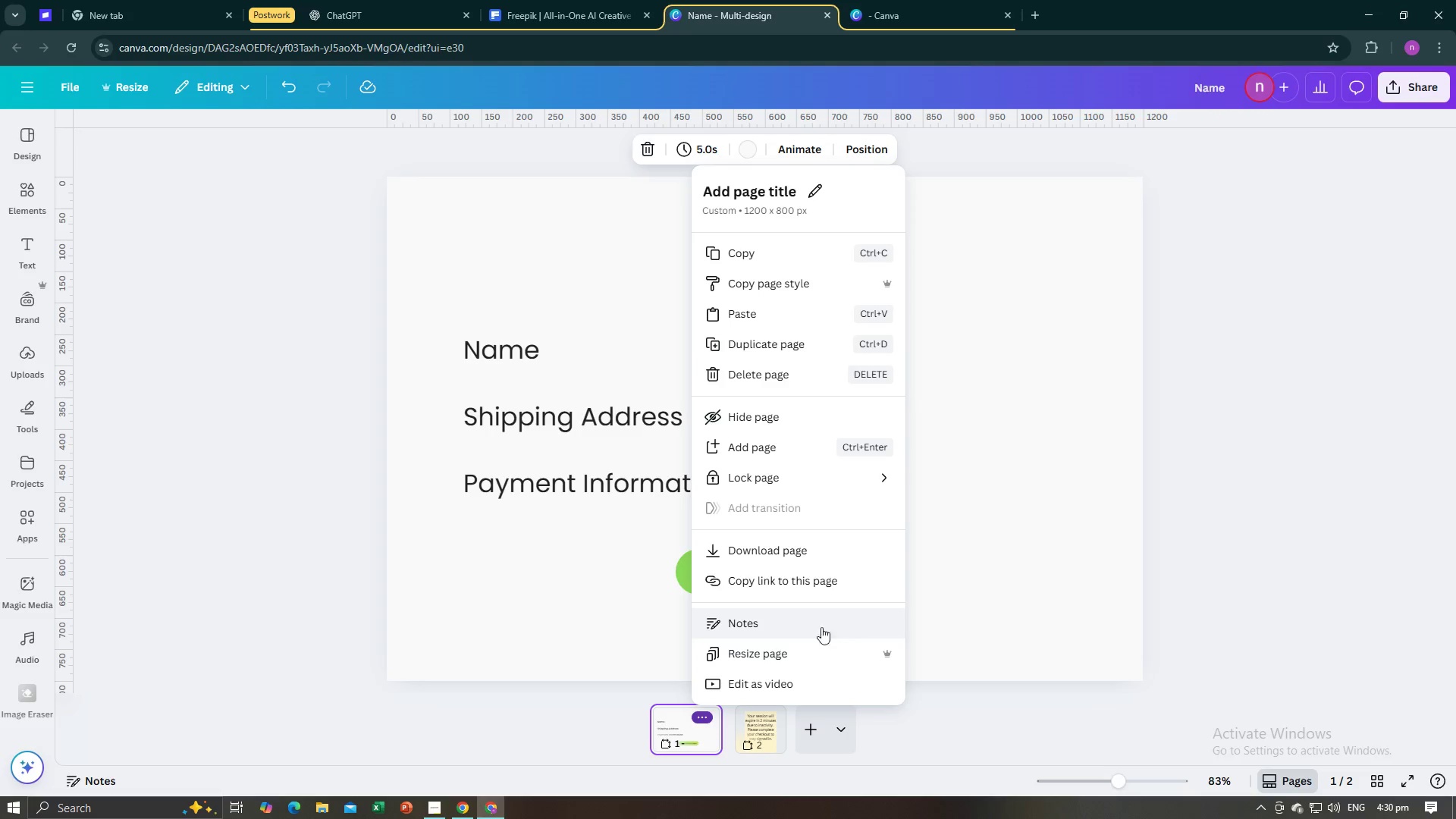 
left_click([796, 650])
 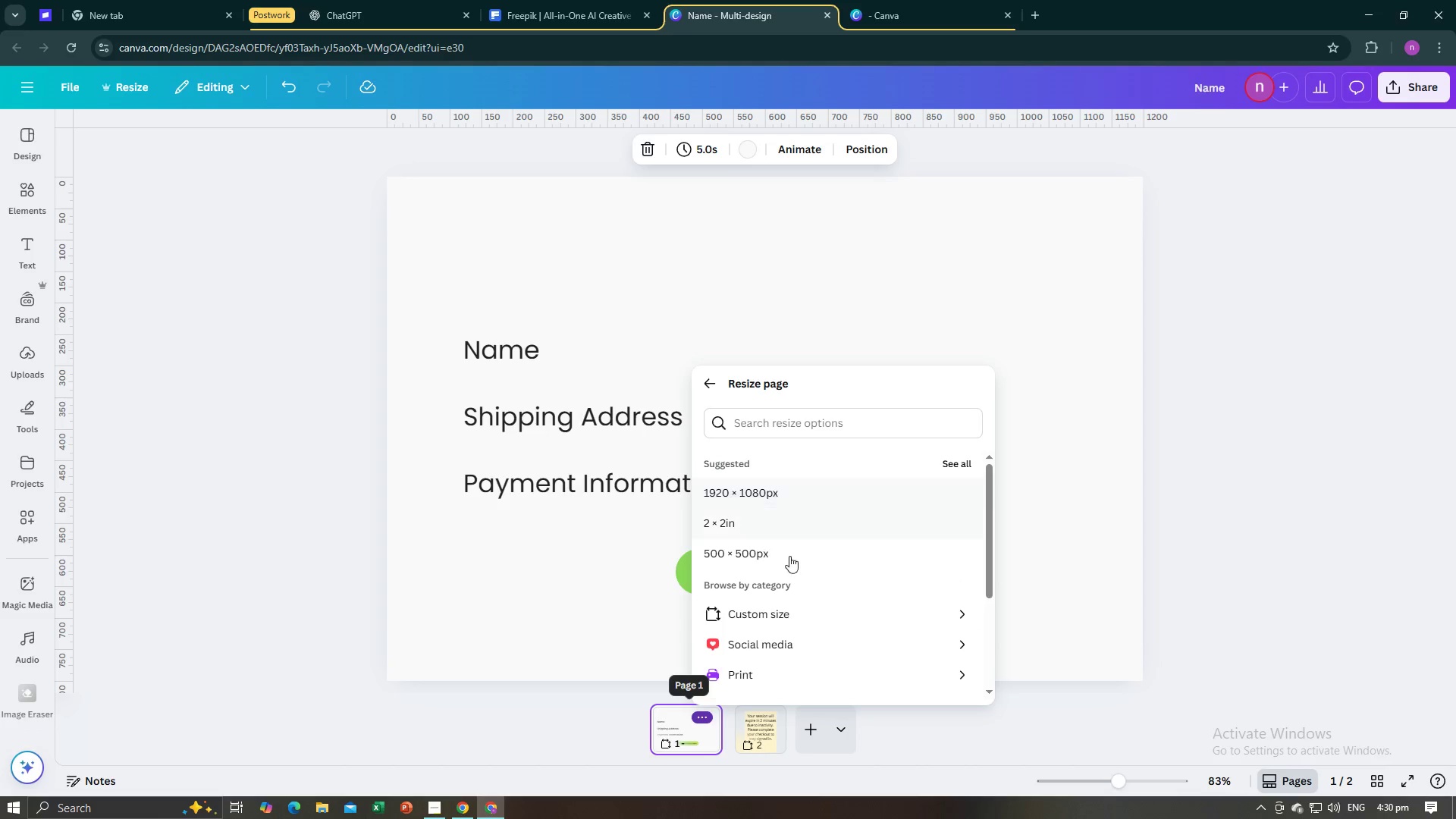 
left_click([788, 614])
 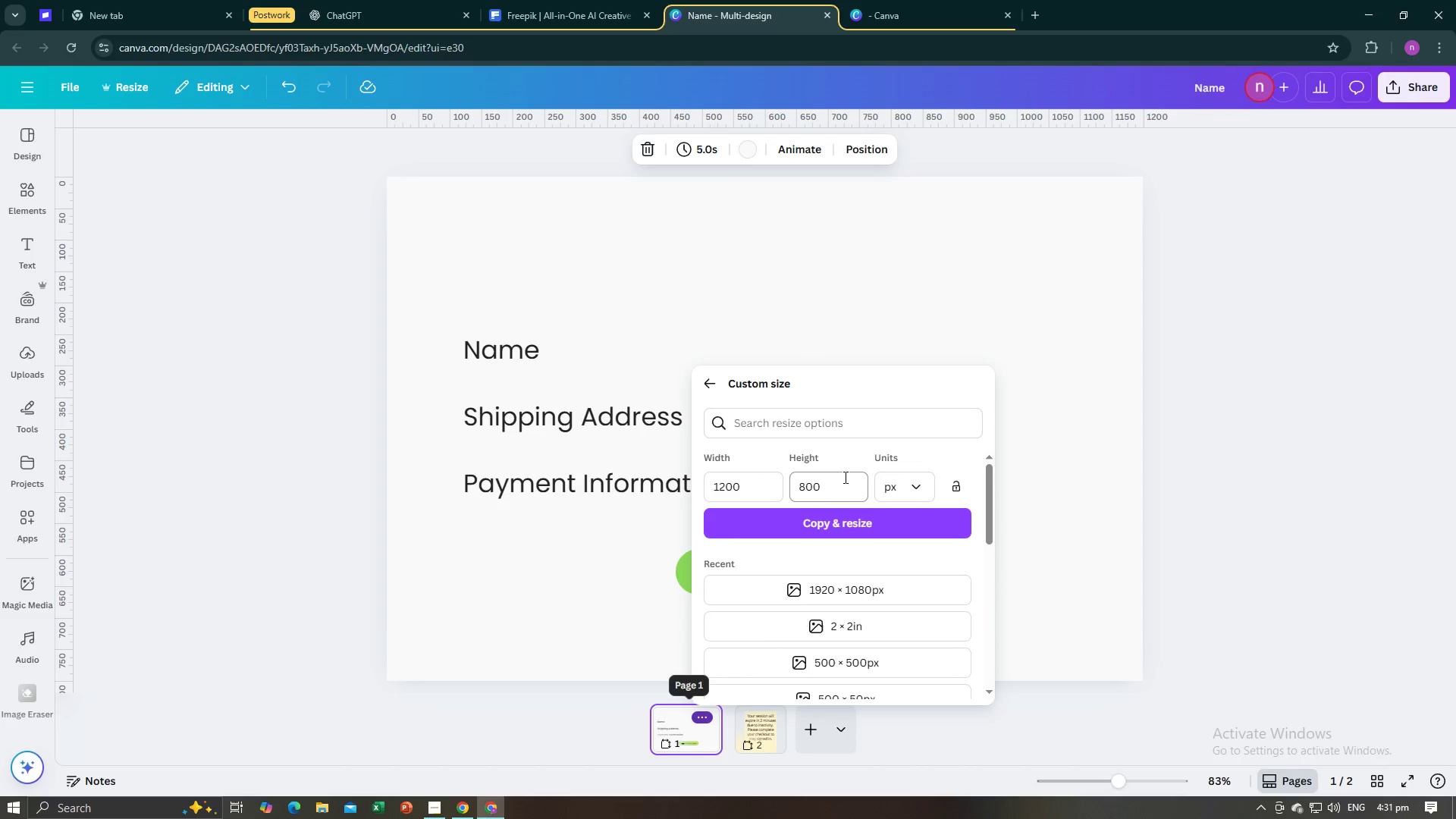 
left_click_drag(start_coordinate=[839, 483], to_coordinate=[789, 483])
 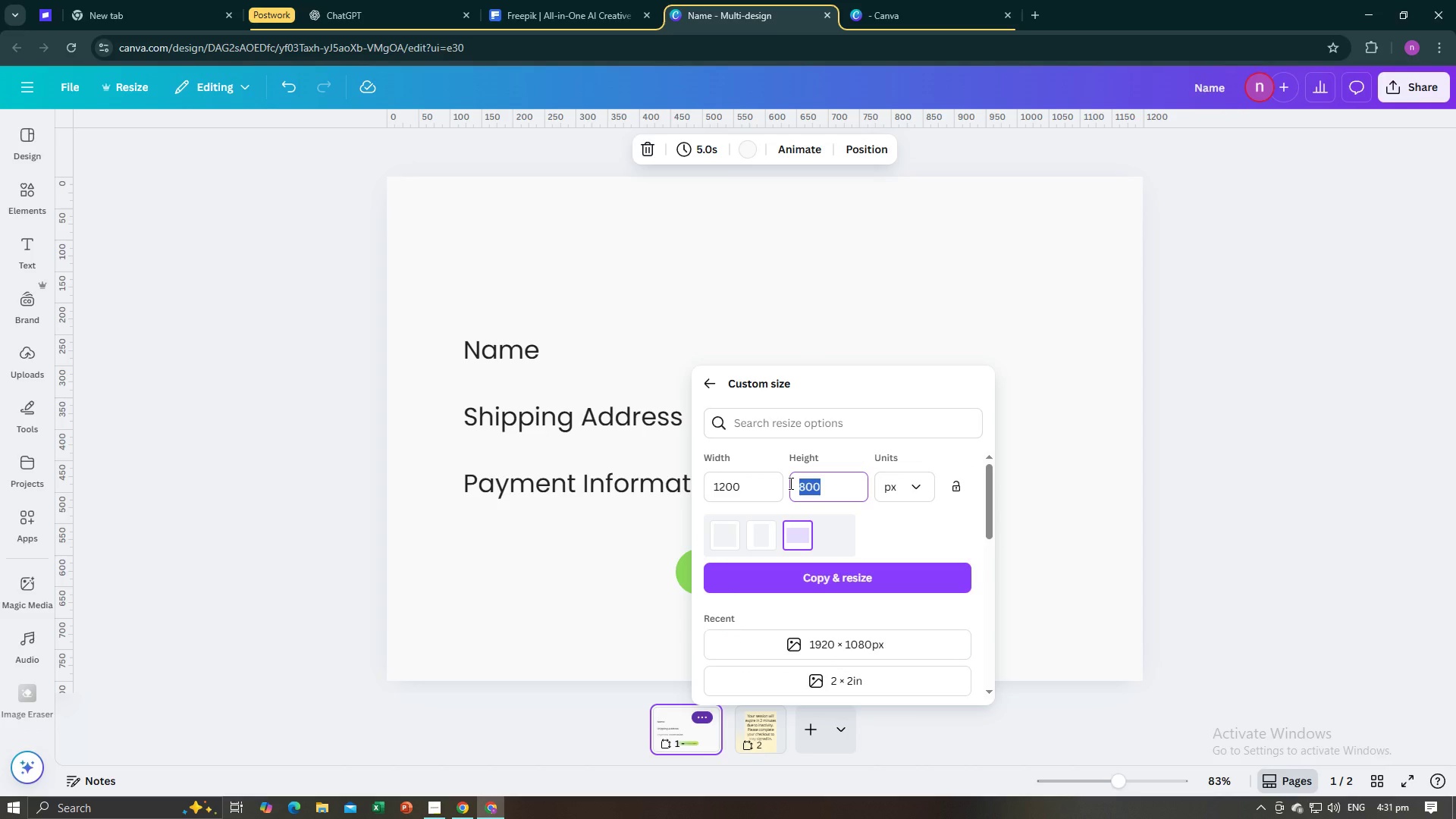 
type(80)
 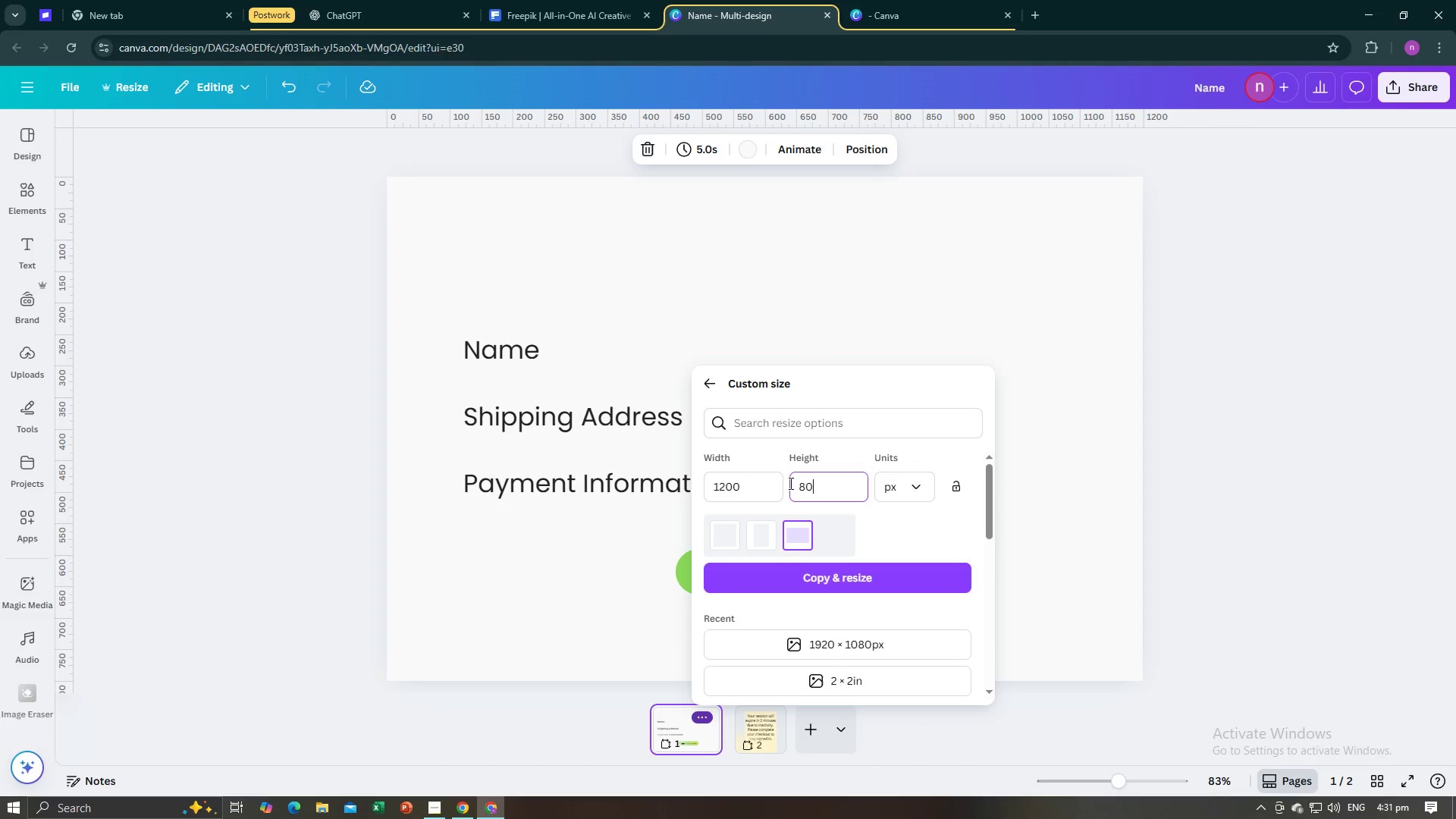 
key(Enter)
 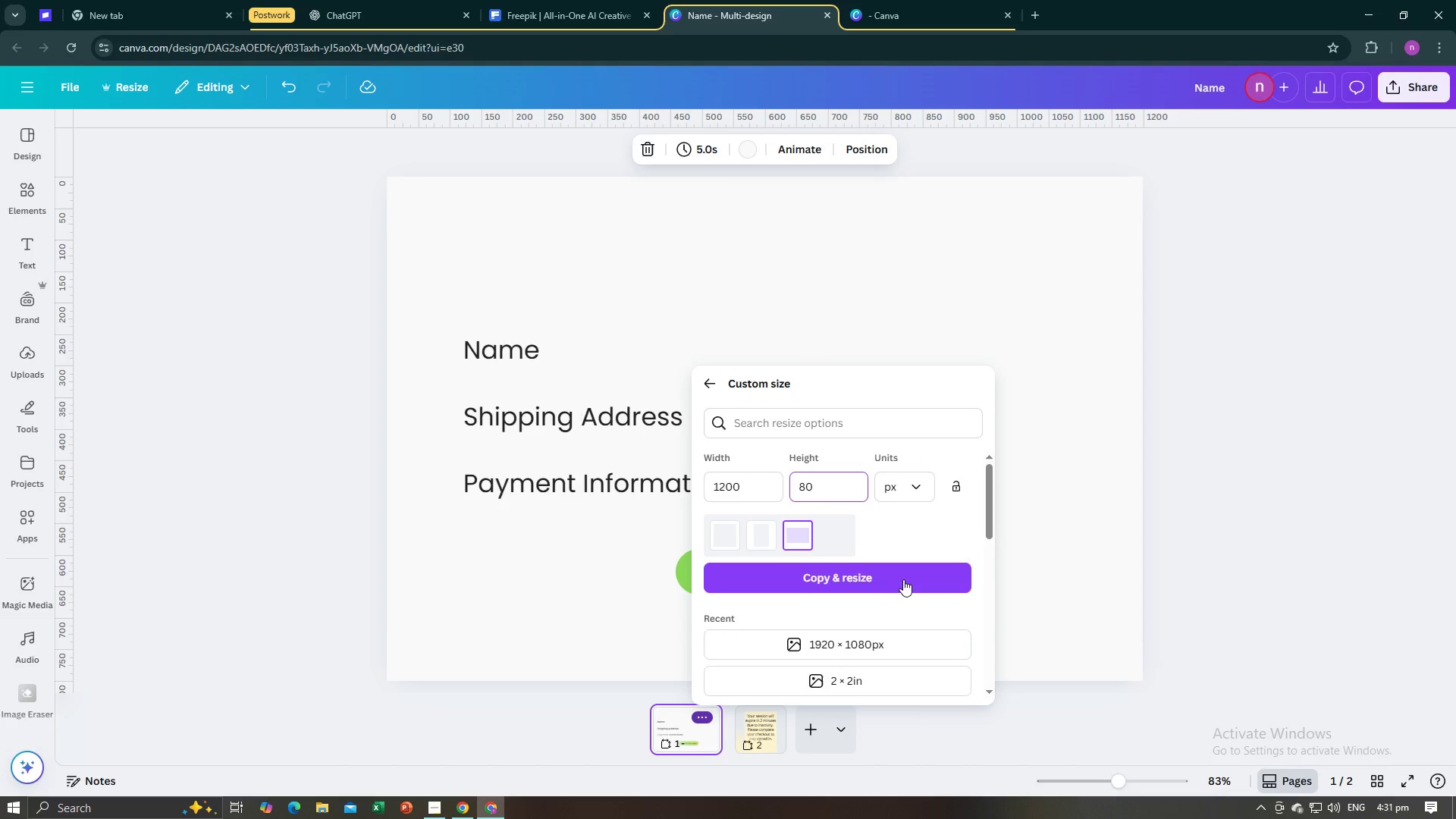 
left_click([905, 582])
 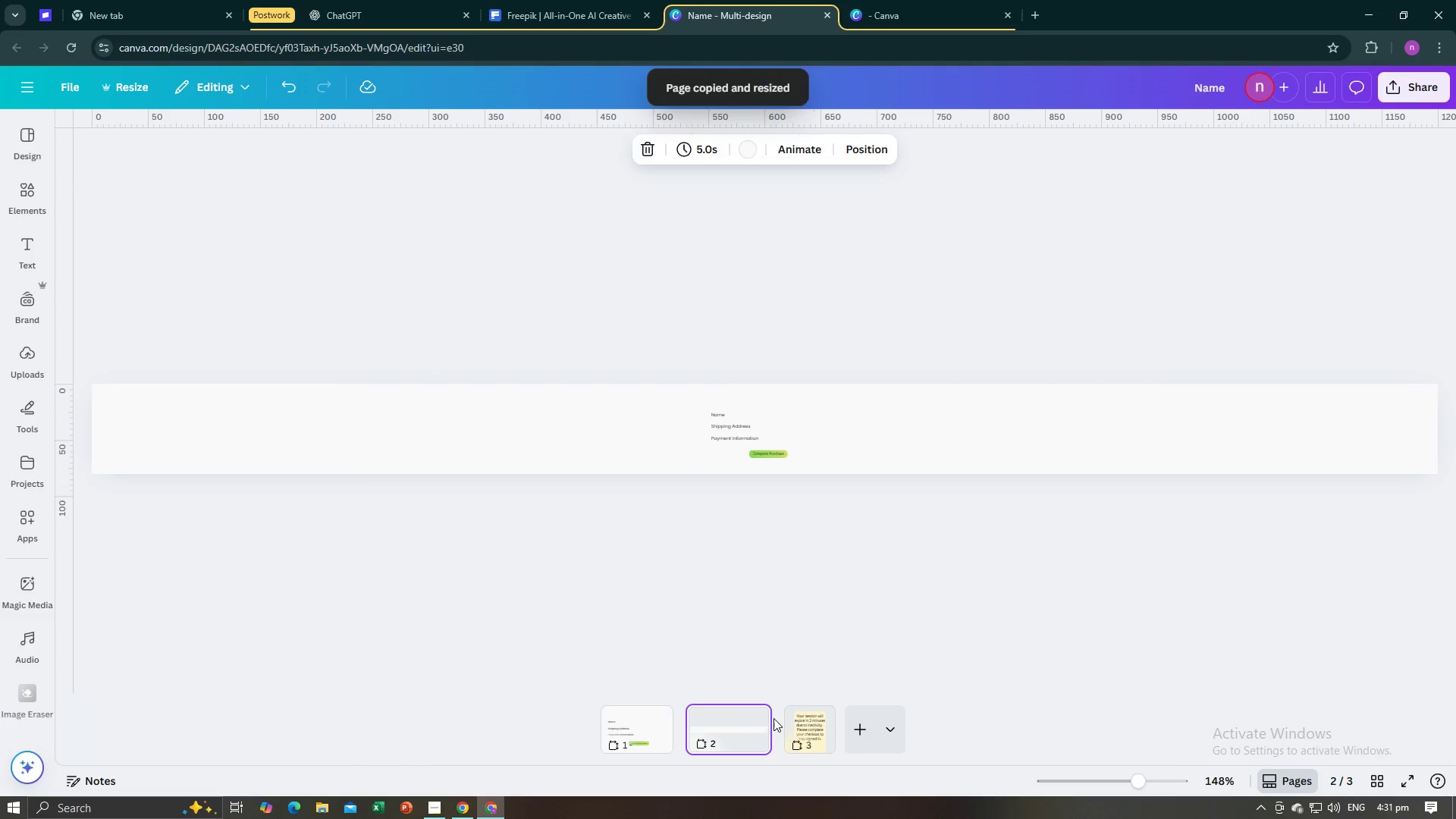 
wait(5.23)
 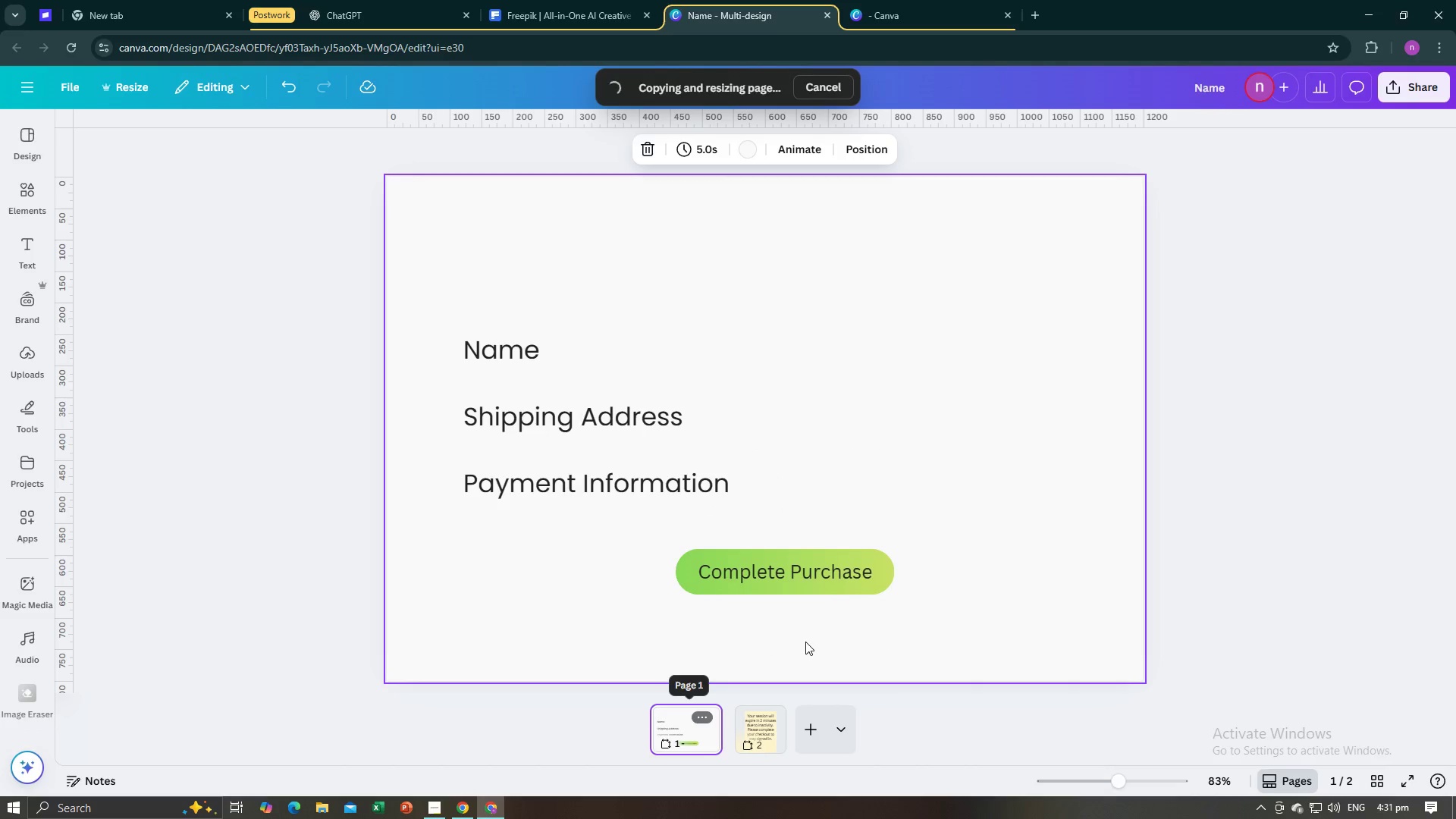 
left_click([740, 441])
 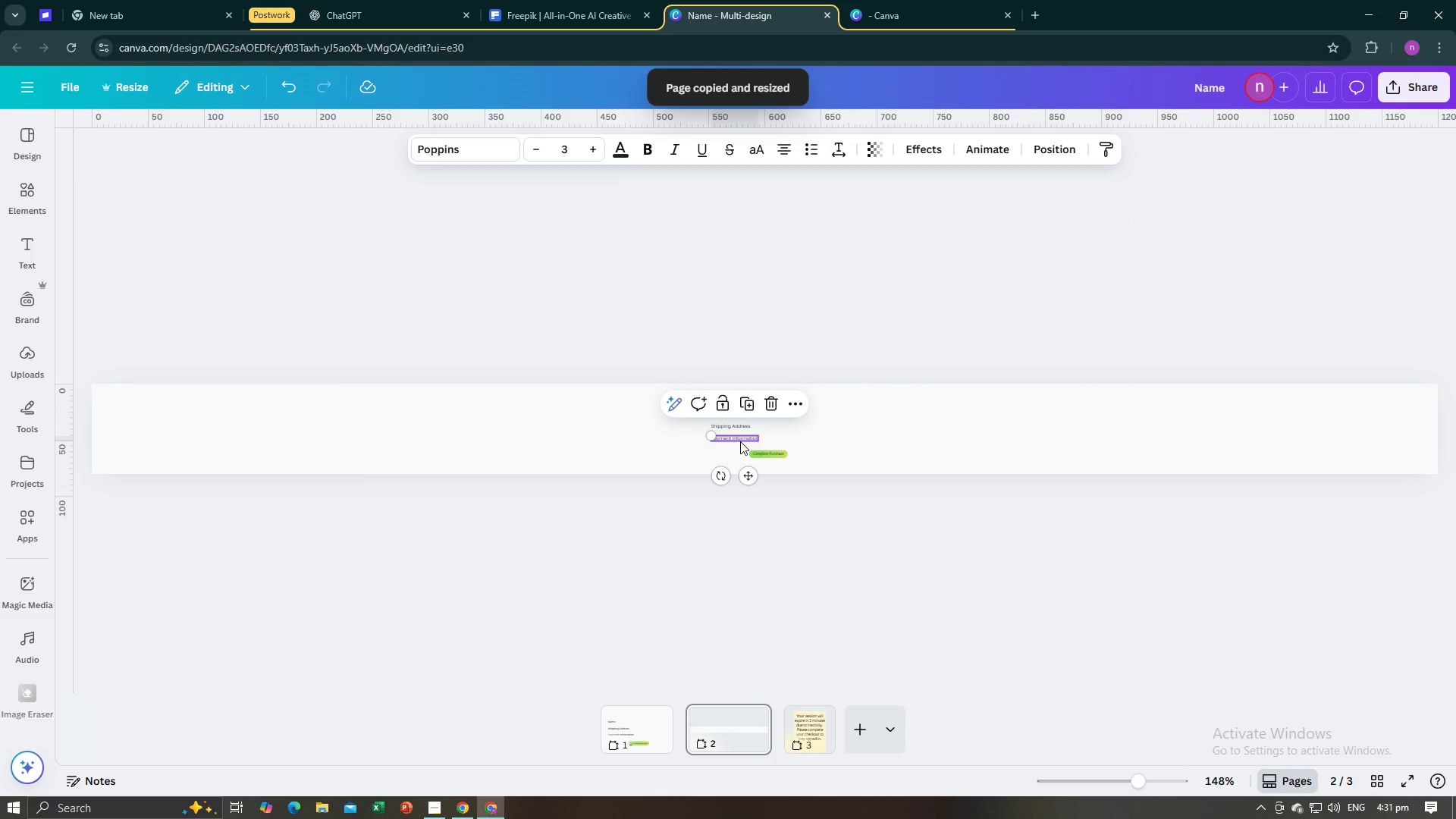 
key(Backspace)
 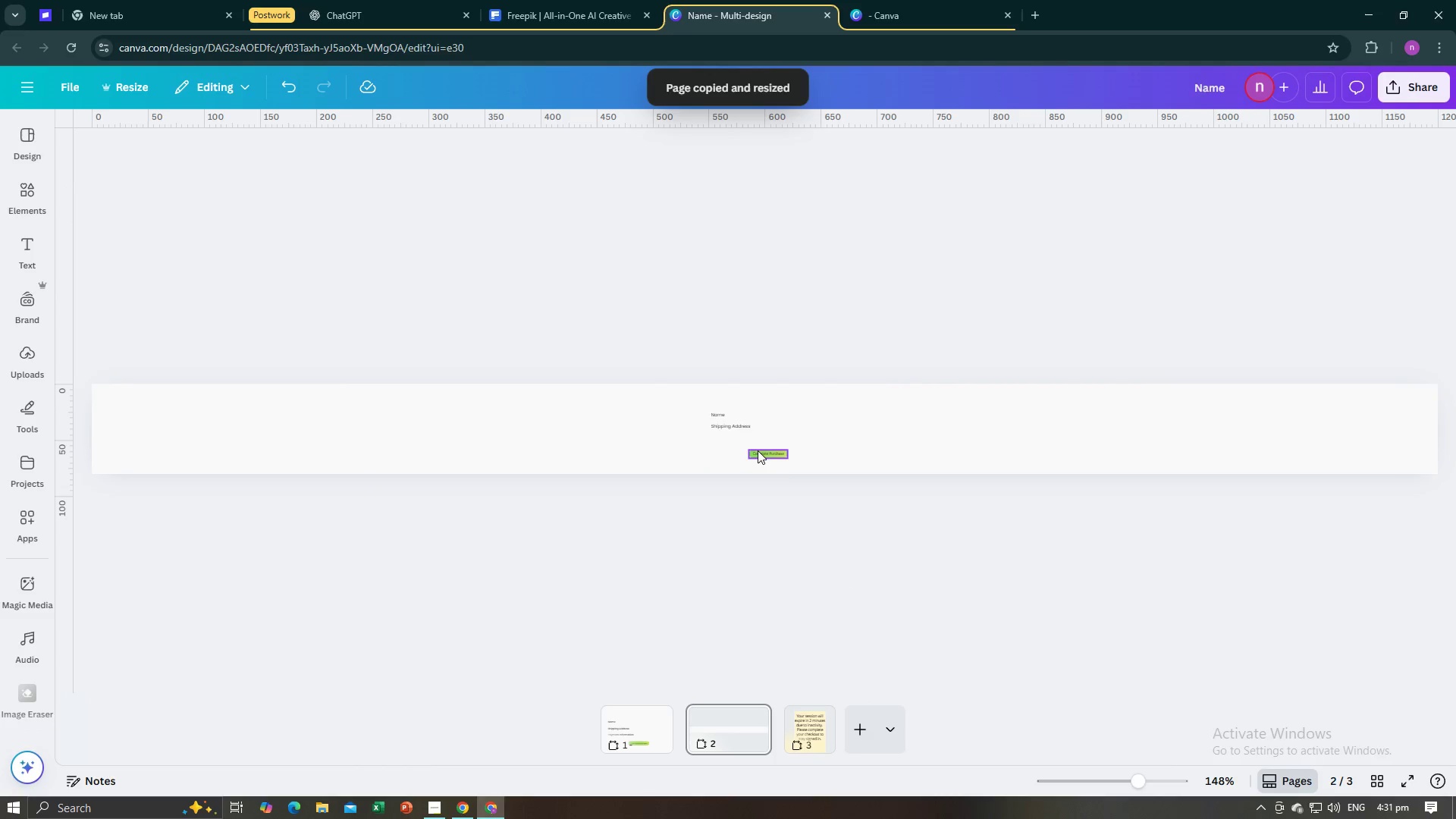 
left_click([758, 450])
 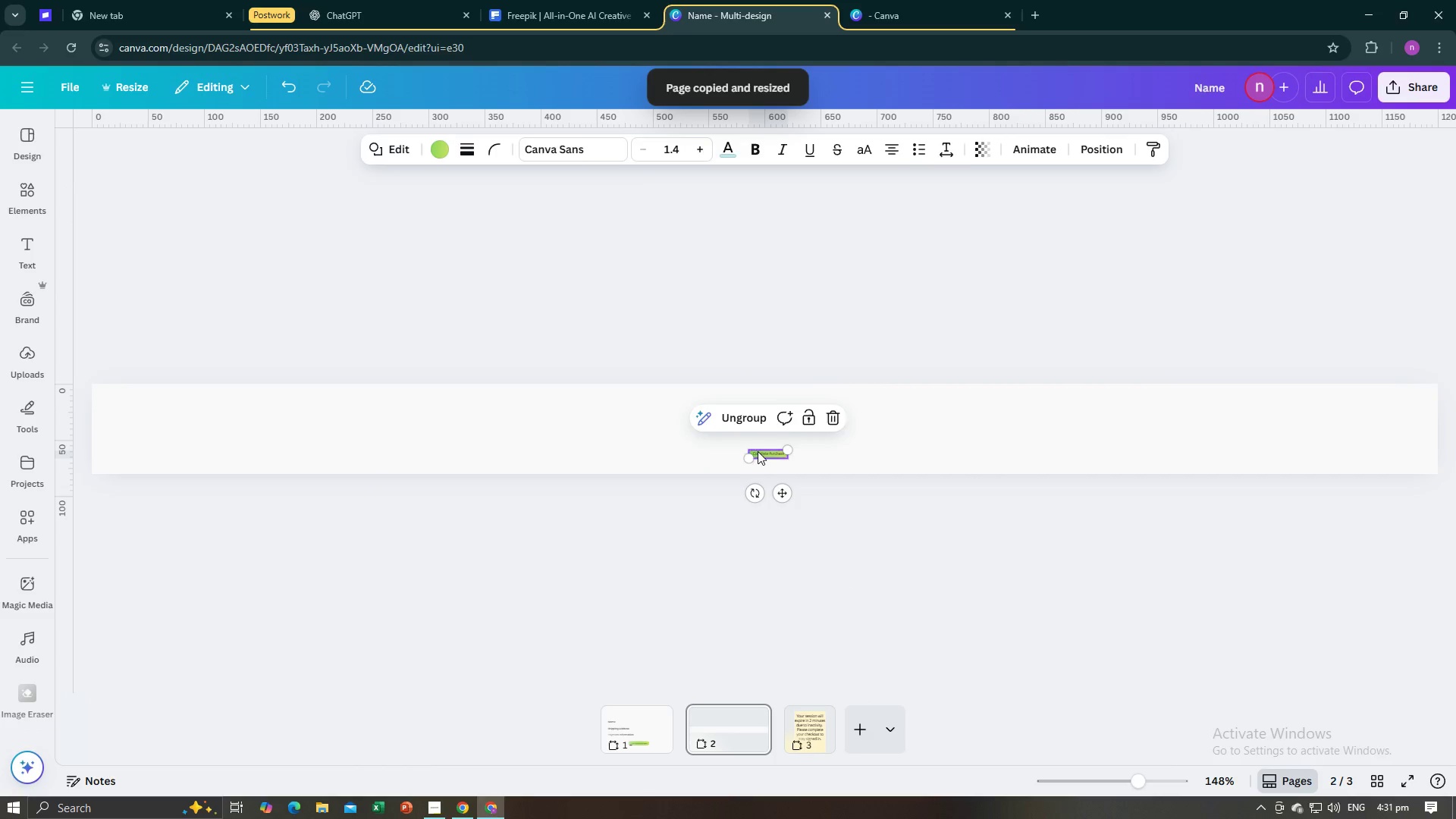 
key(Backspace)
 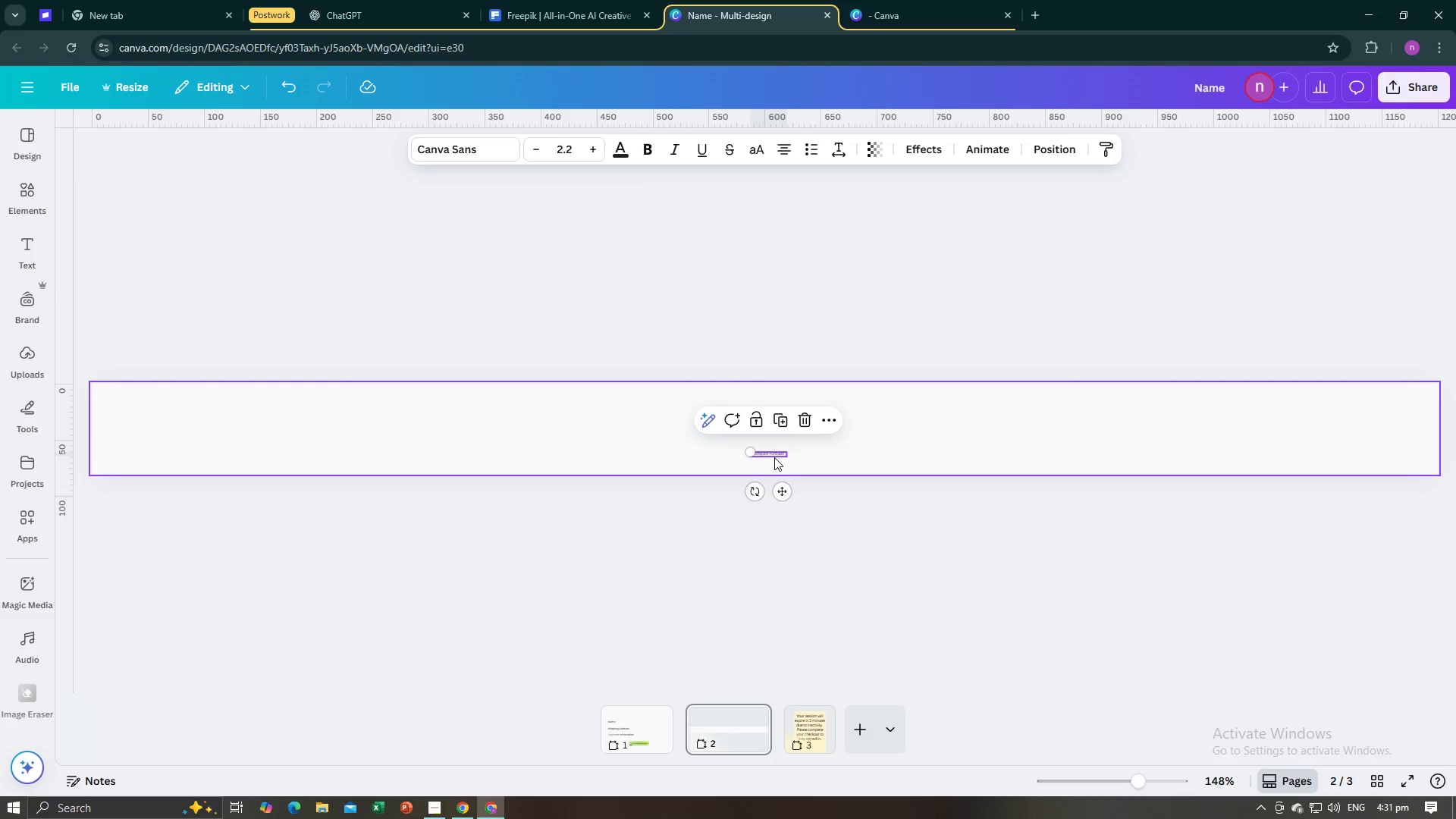 
left_click([774, 456])
 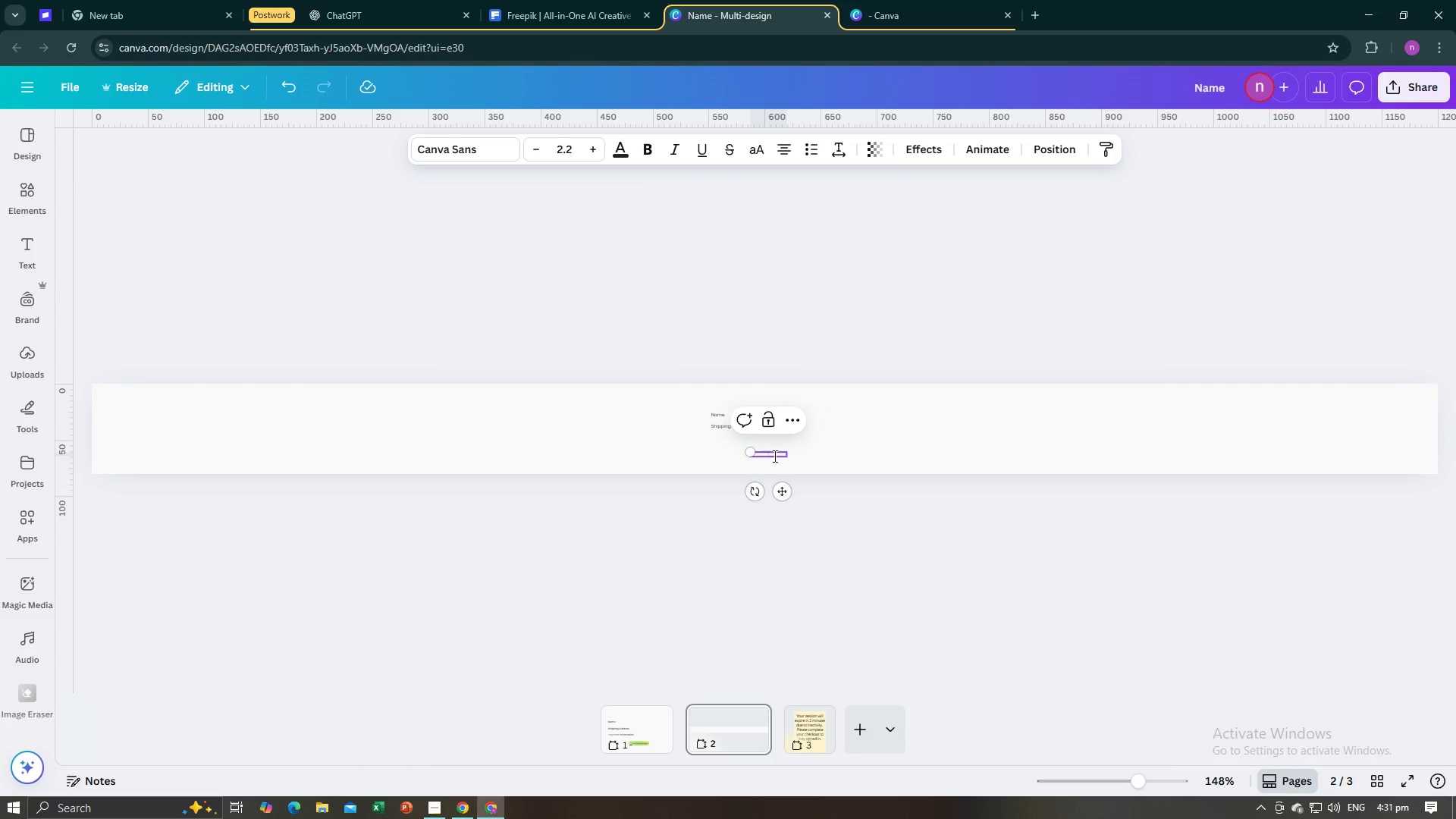 
key(Backspace)
 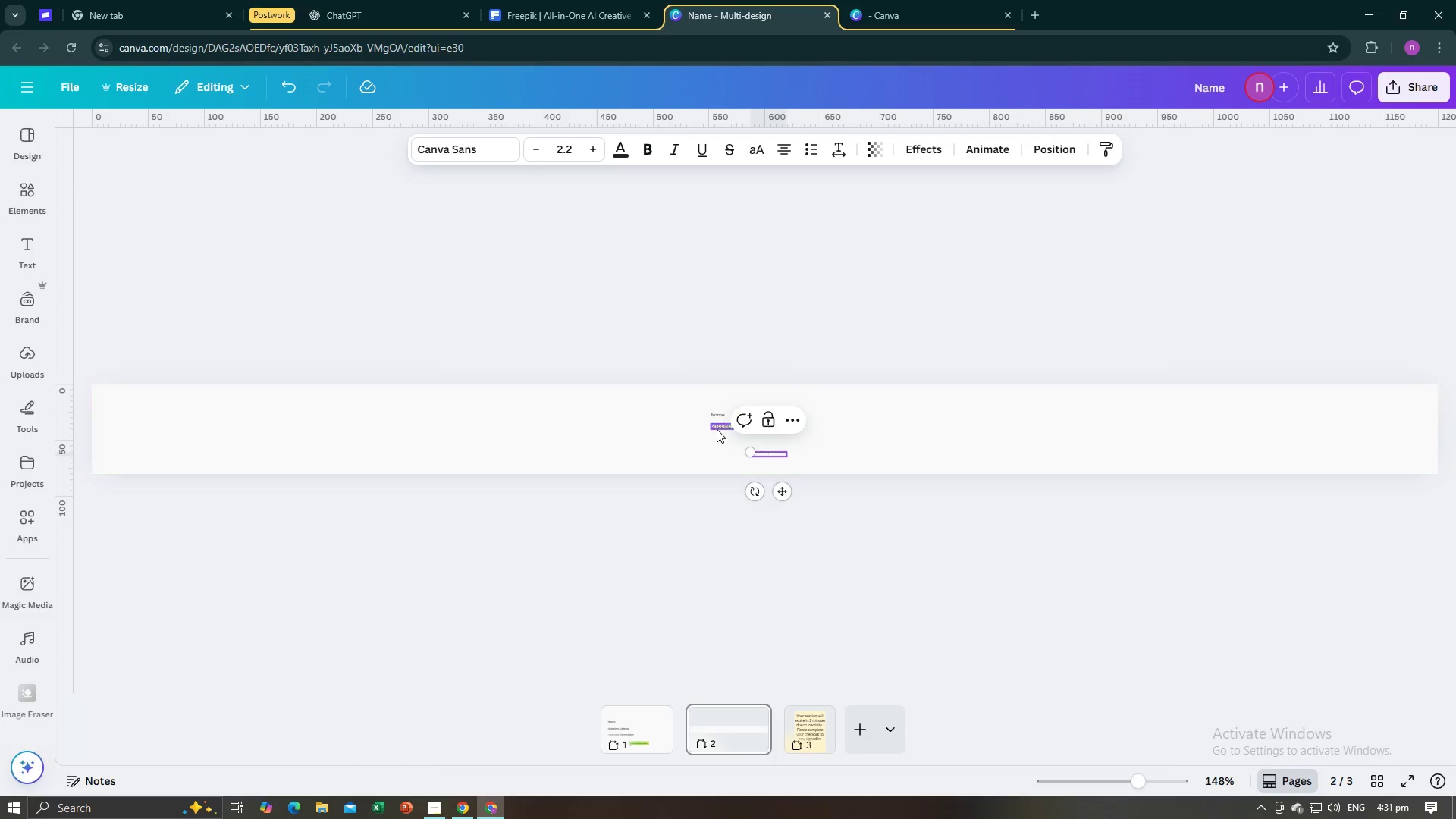 
left_click([717, 429])
 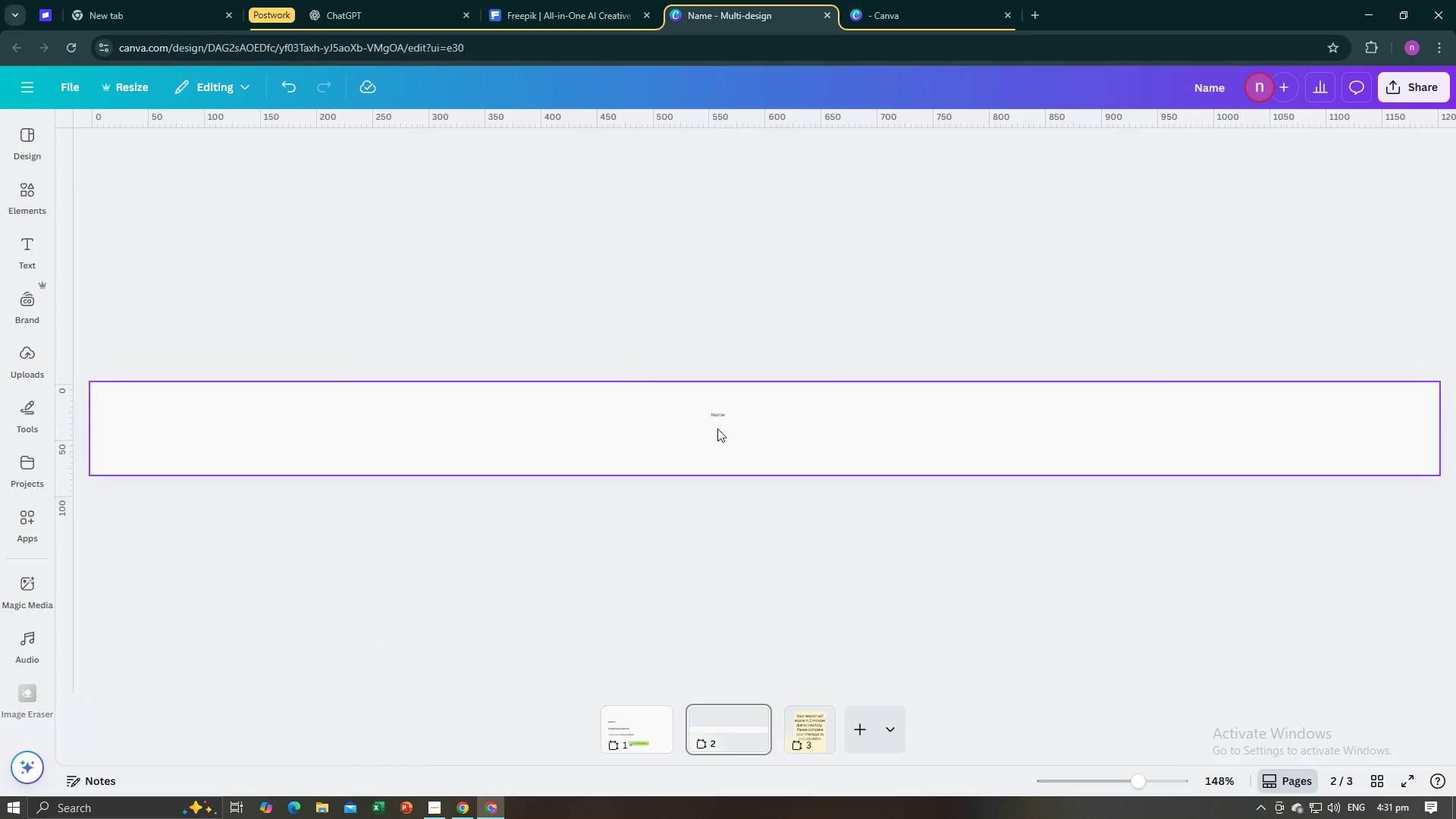 
key(Backspace)
 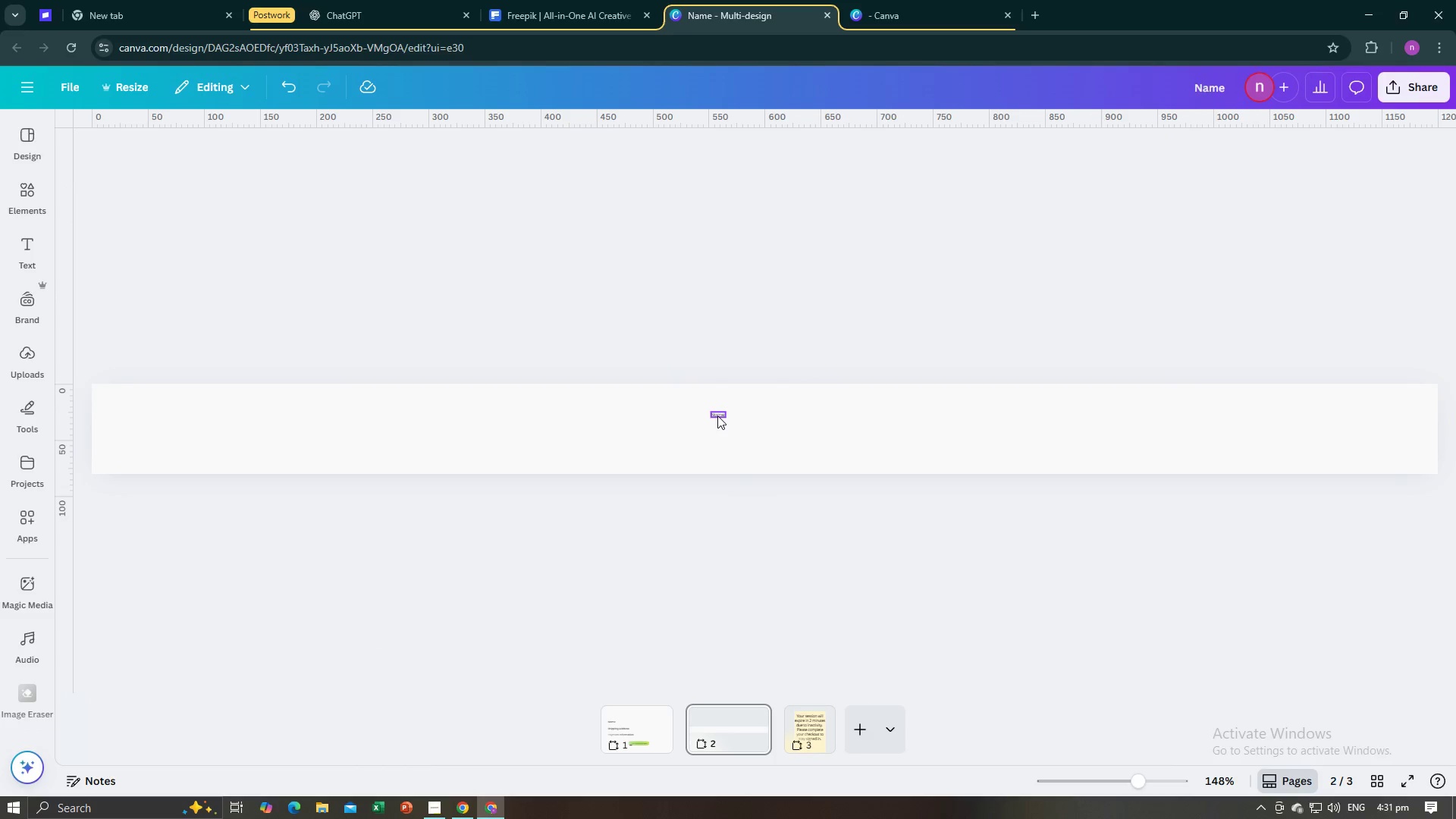 
left_click([717, 416])
 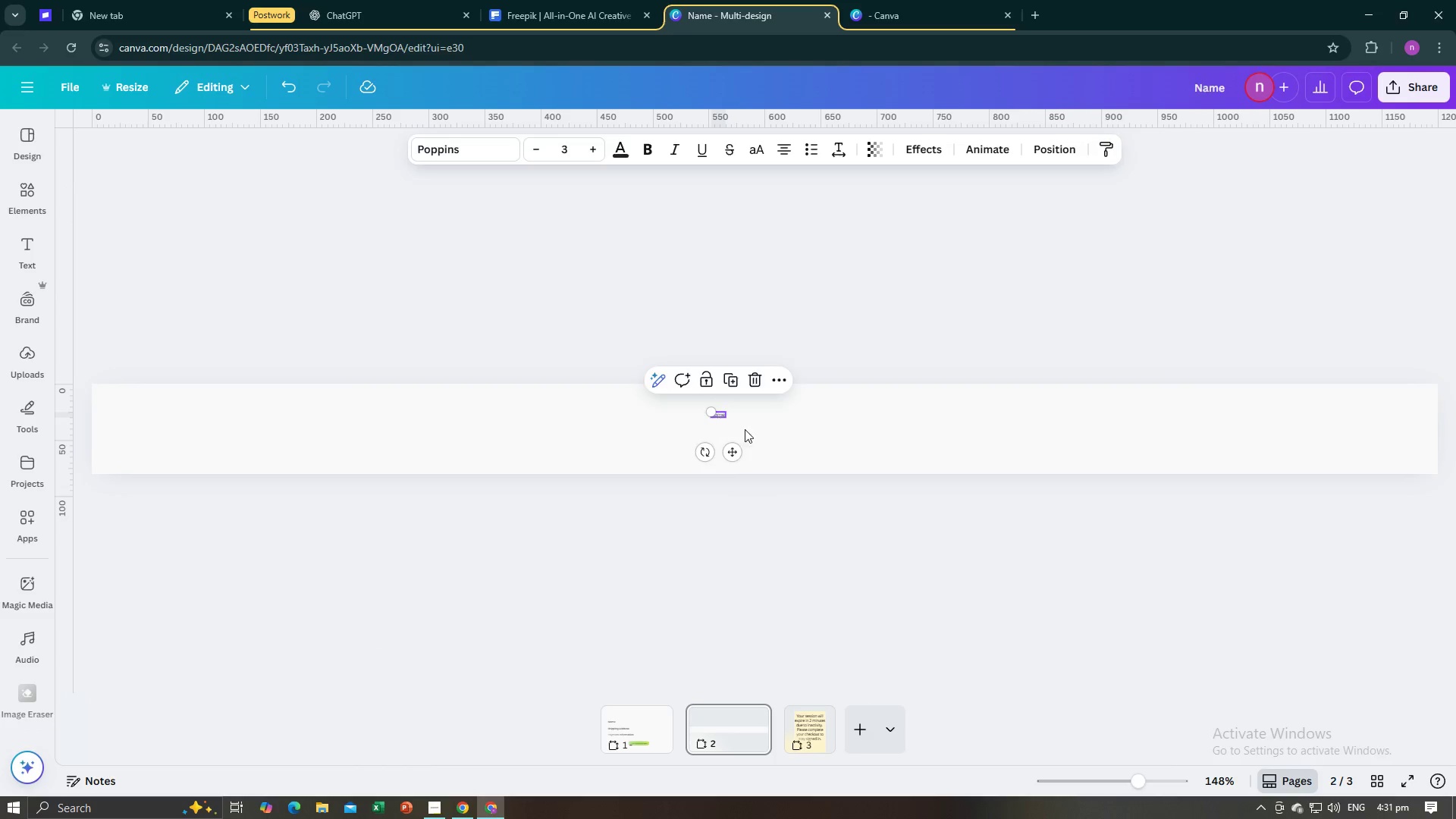 
key(Backspace)
 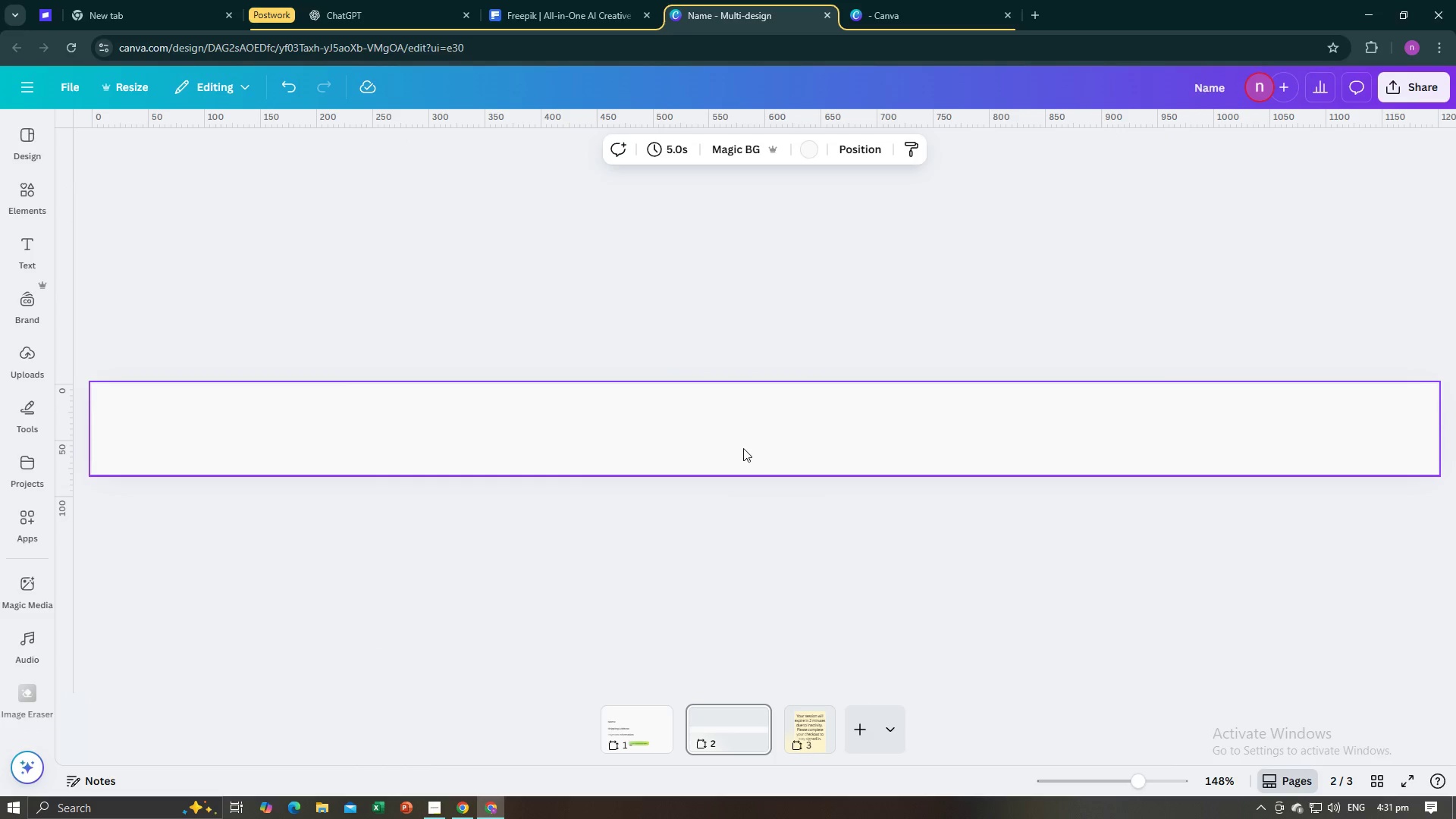 
double_click([743, 448])
 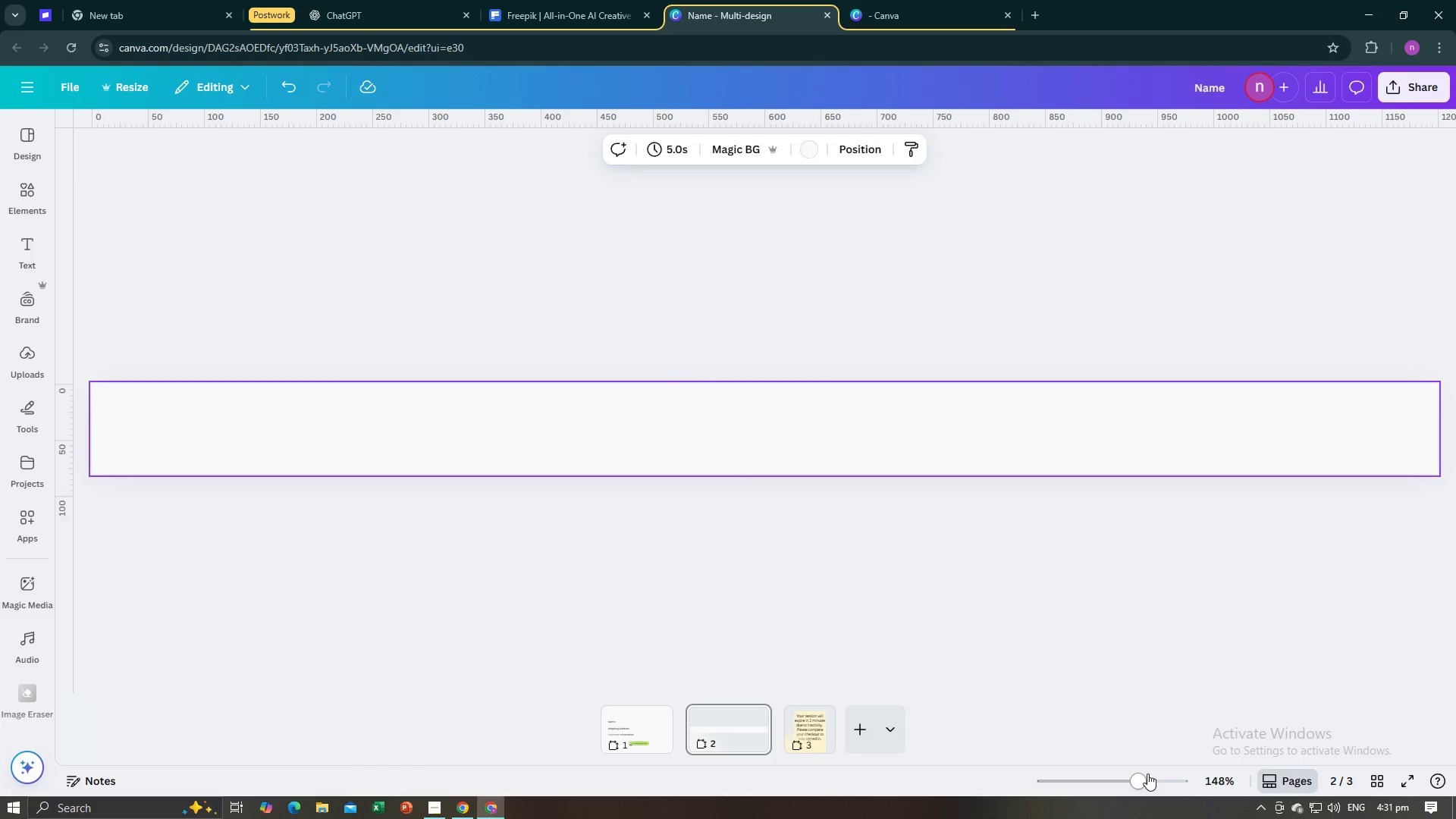 
left_click_drag(start_coordinate=[1146, 775], to_coordinate=[1167, 775])
 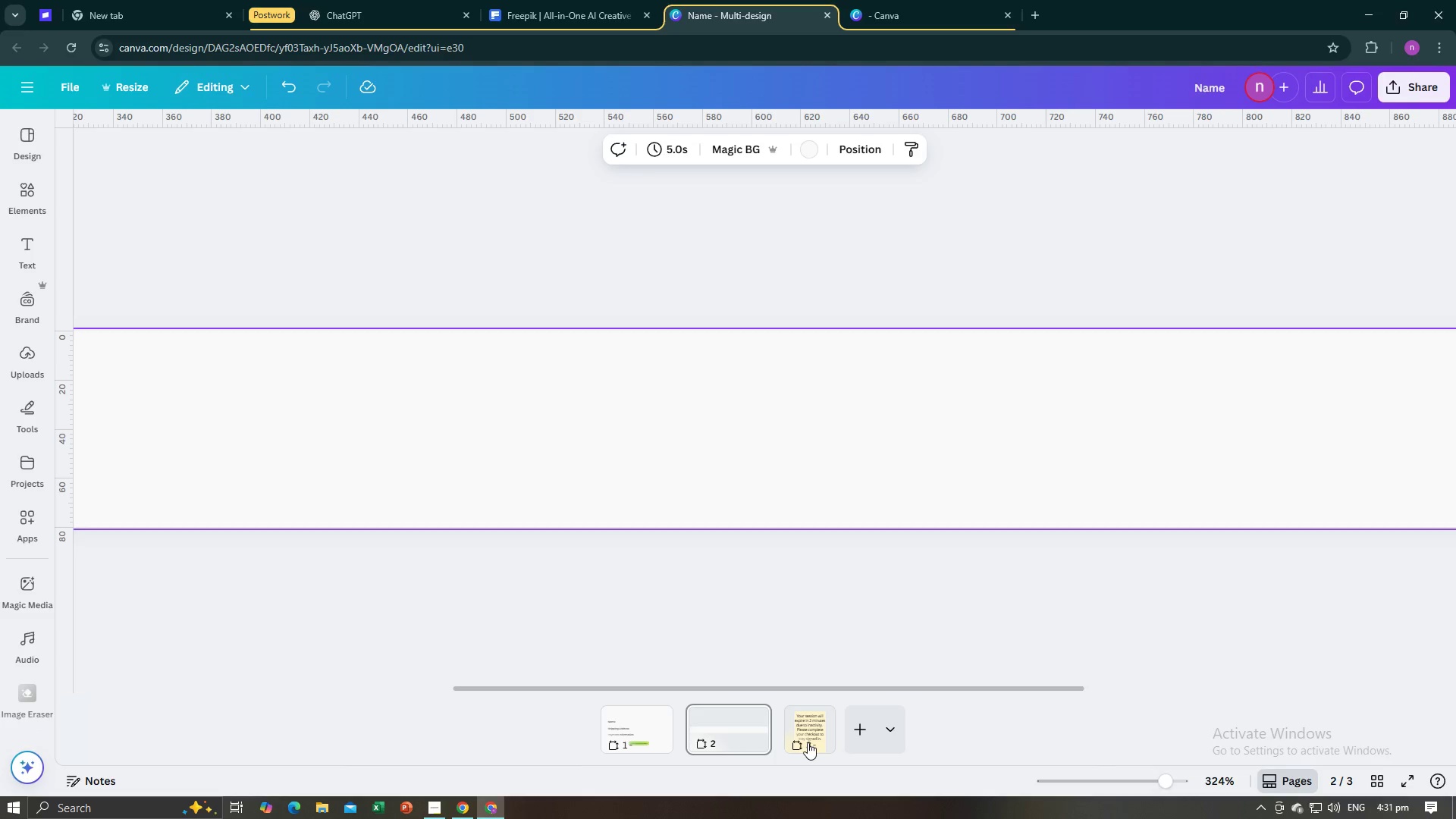 
left_click([808, 742])
 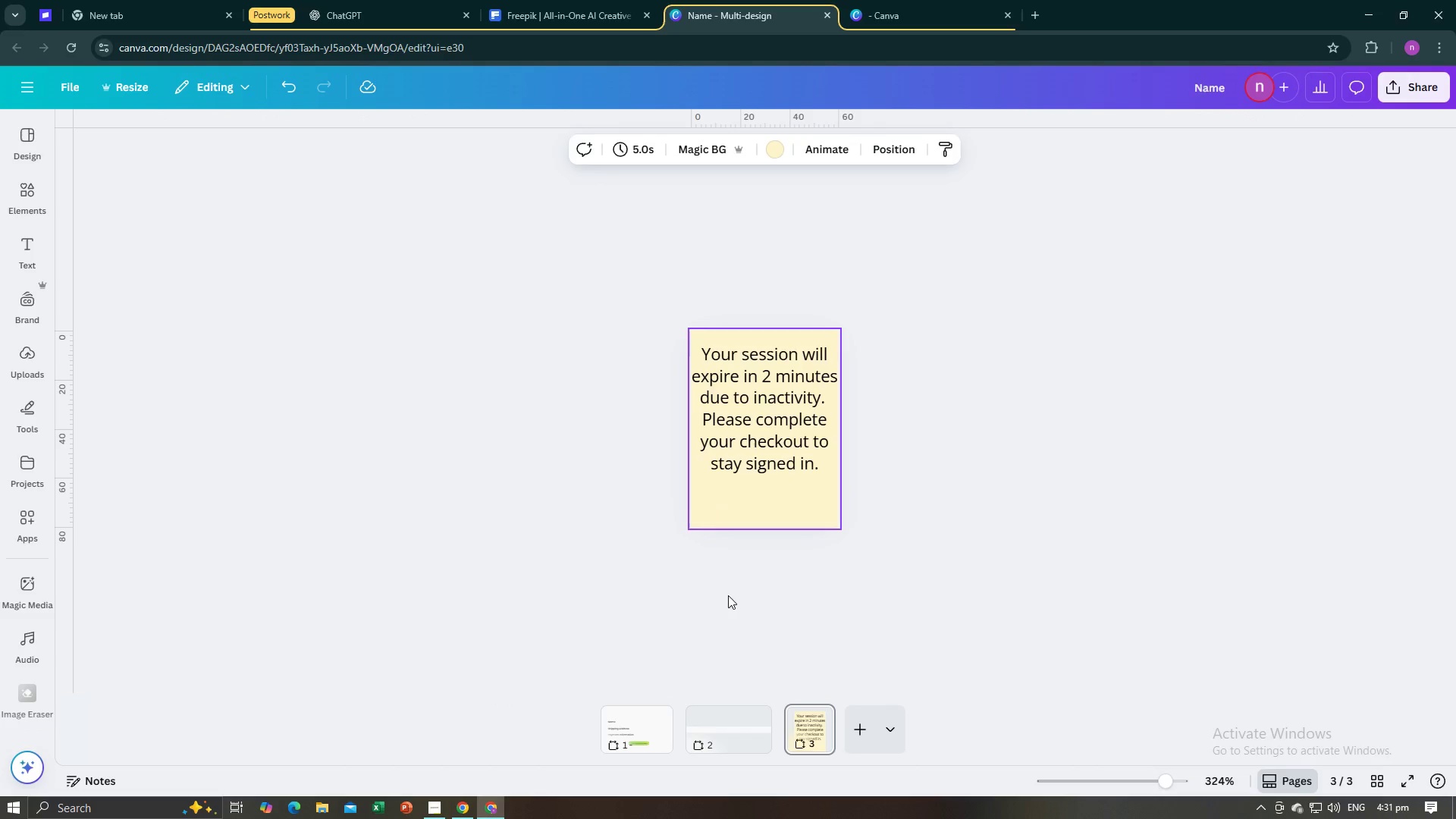 
left_click([743, 714])
 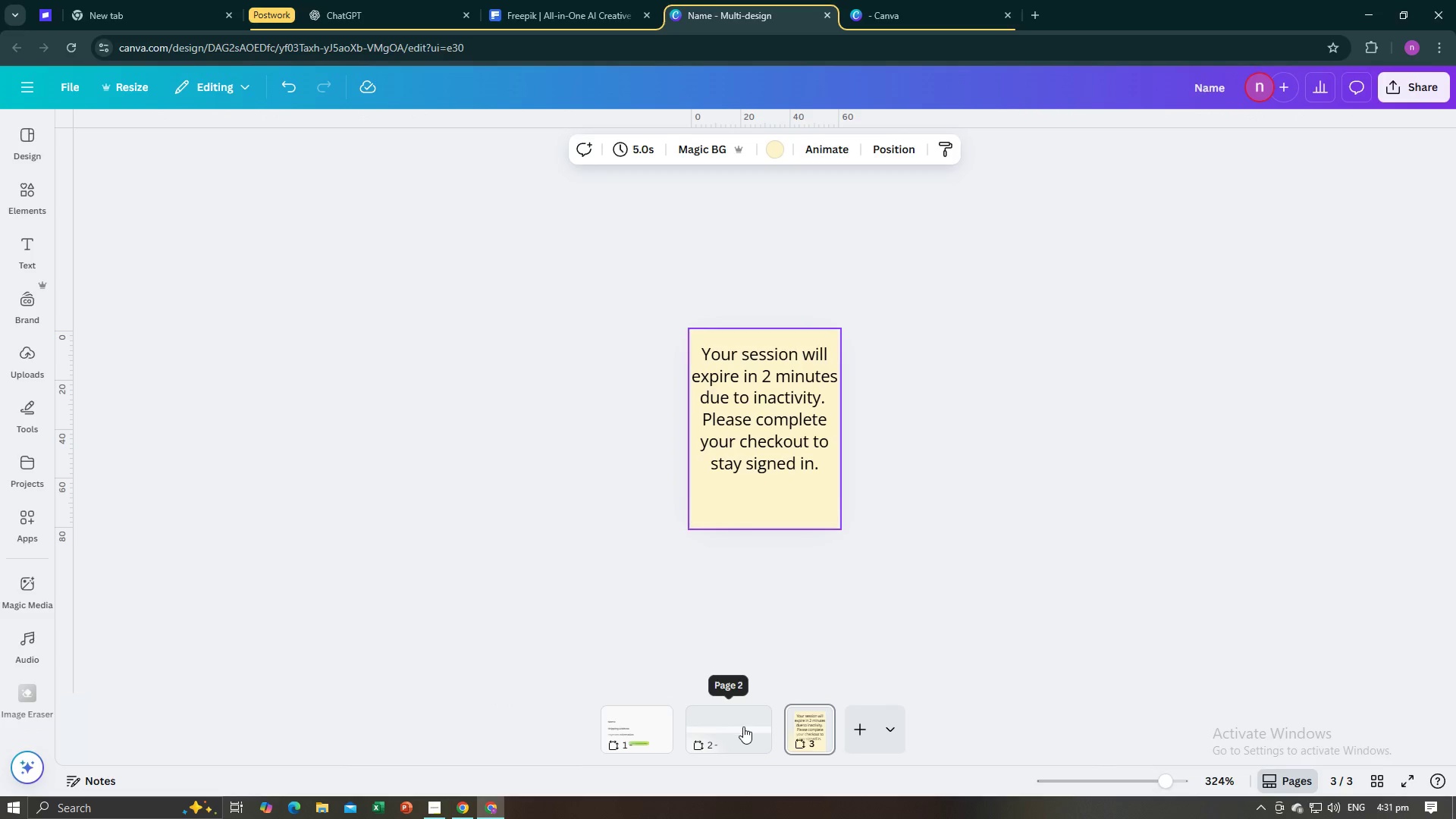 
left_click([743, 726])
 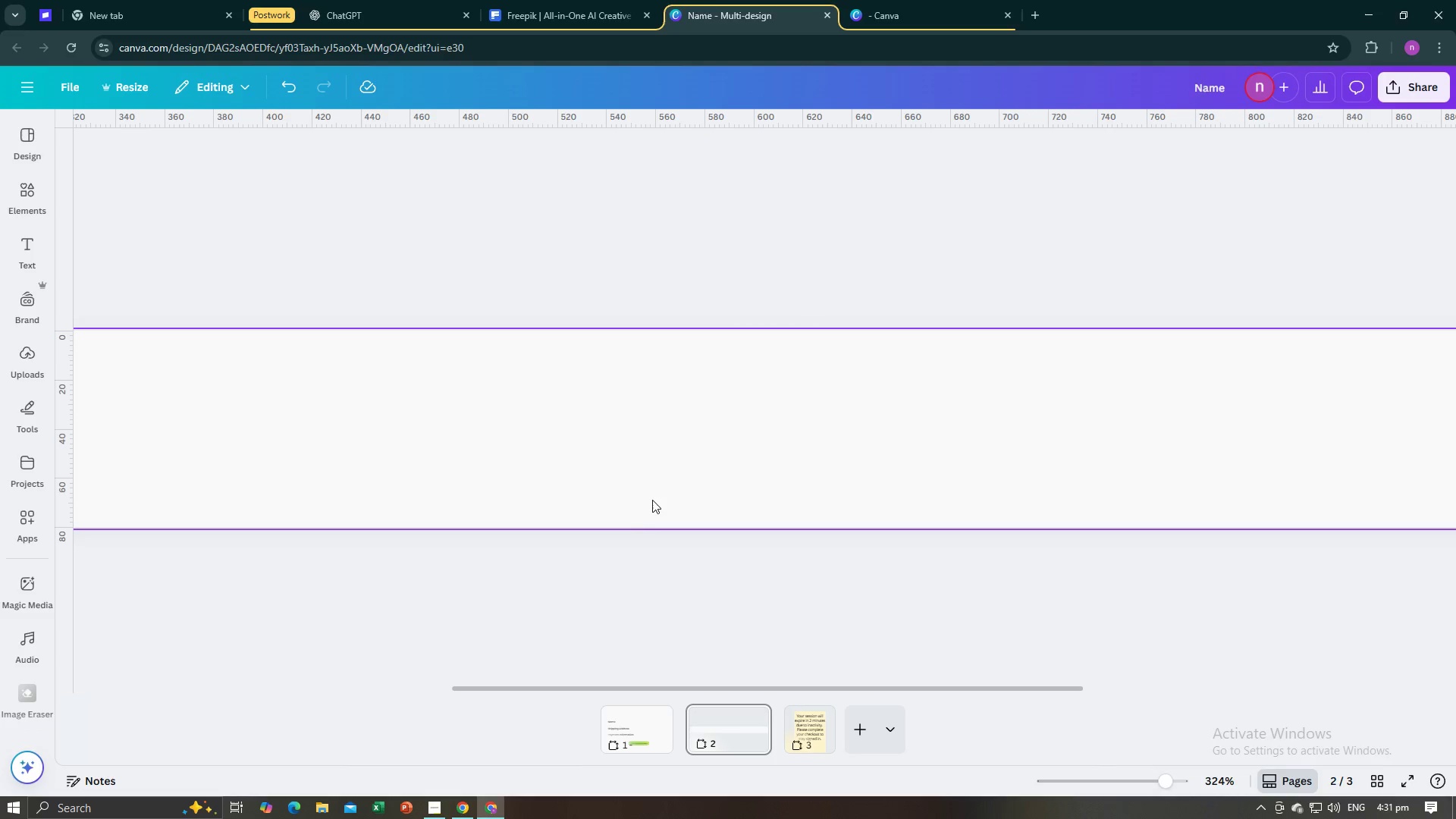 
double_click([654, 499])
 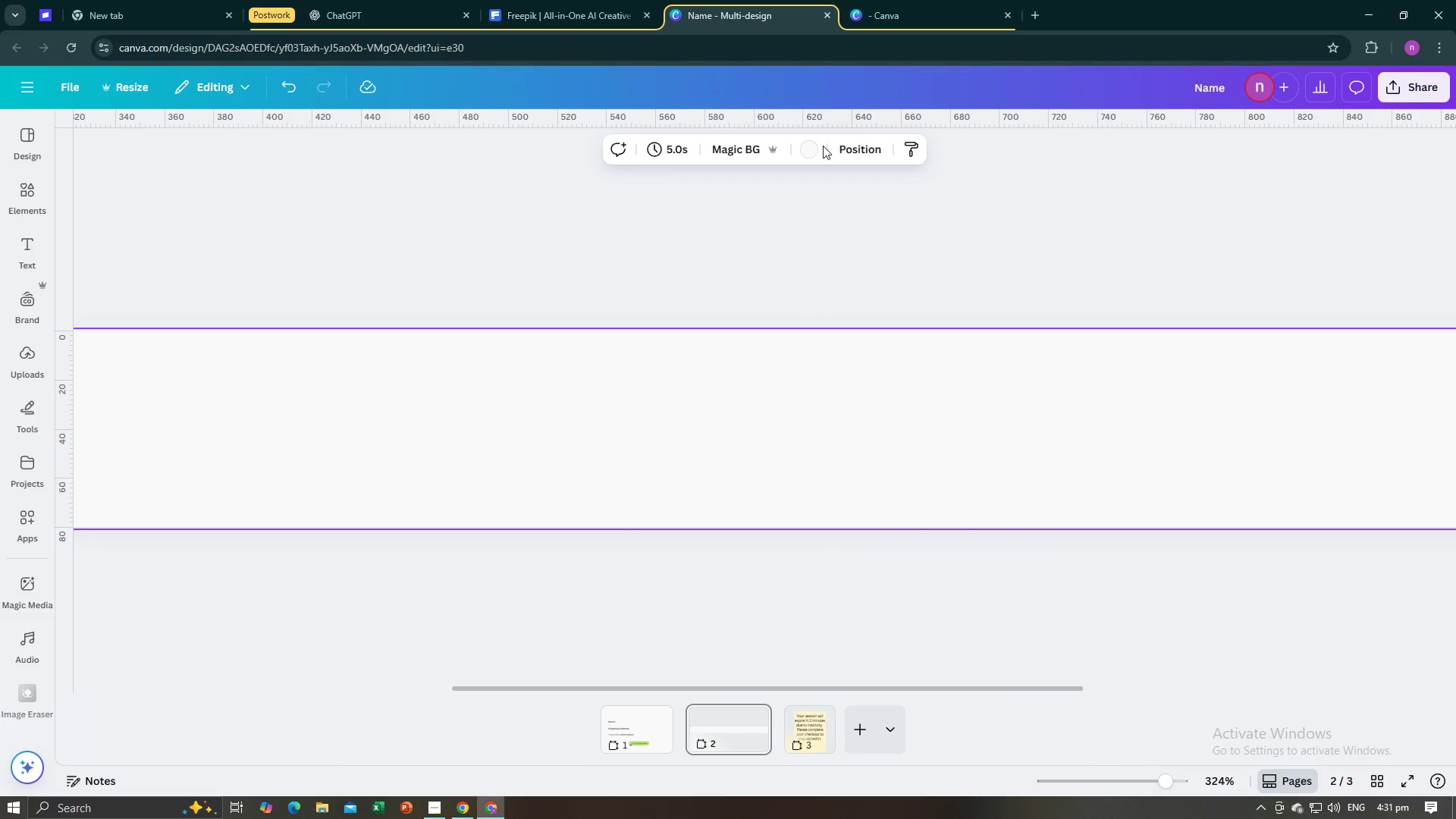 
left_click([818, 146])
 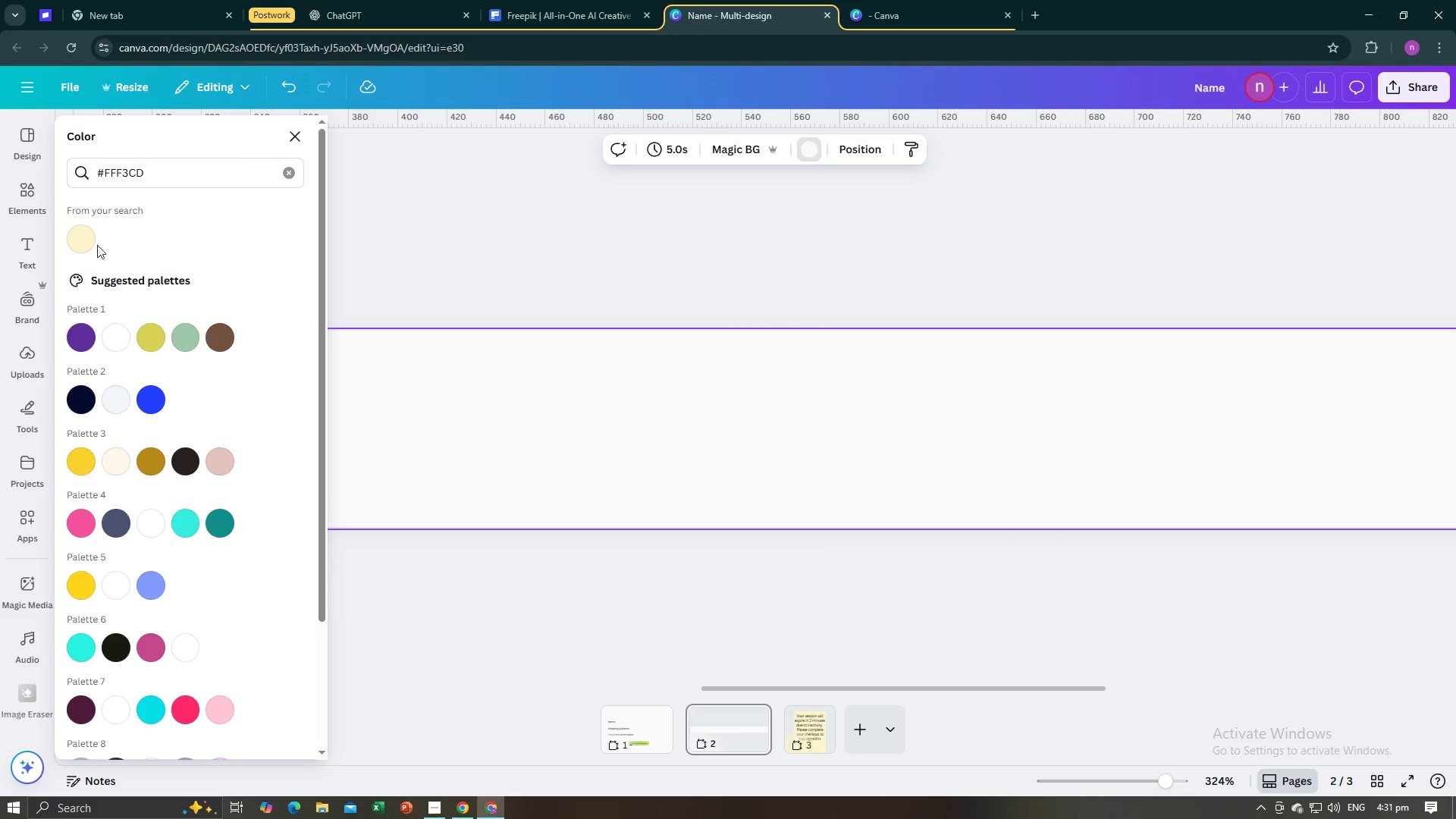 
left_click([90, 243])
 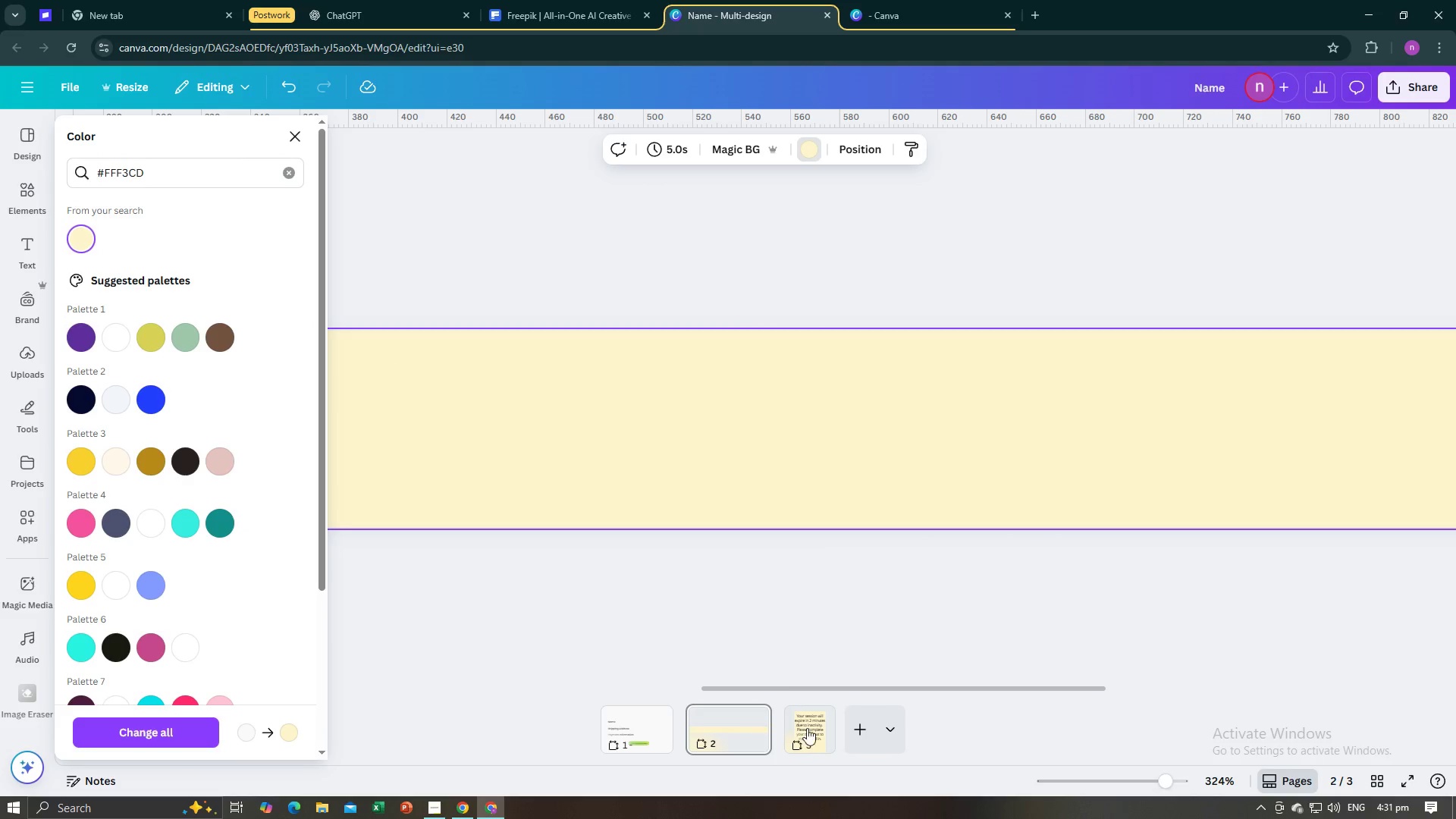 
left_click([799, 730])
 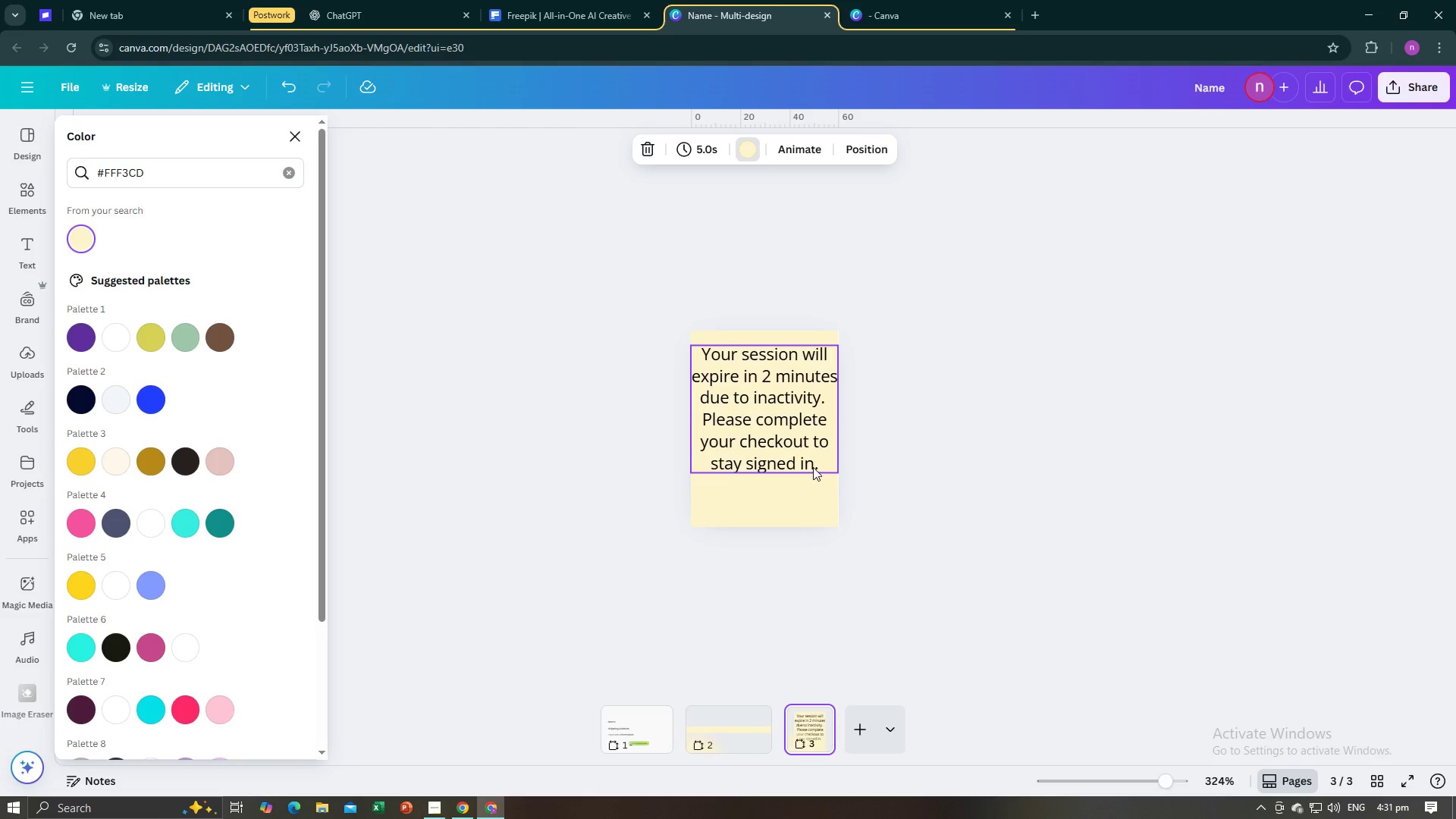 
left_click([813, 467])
 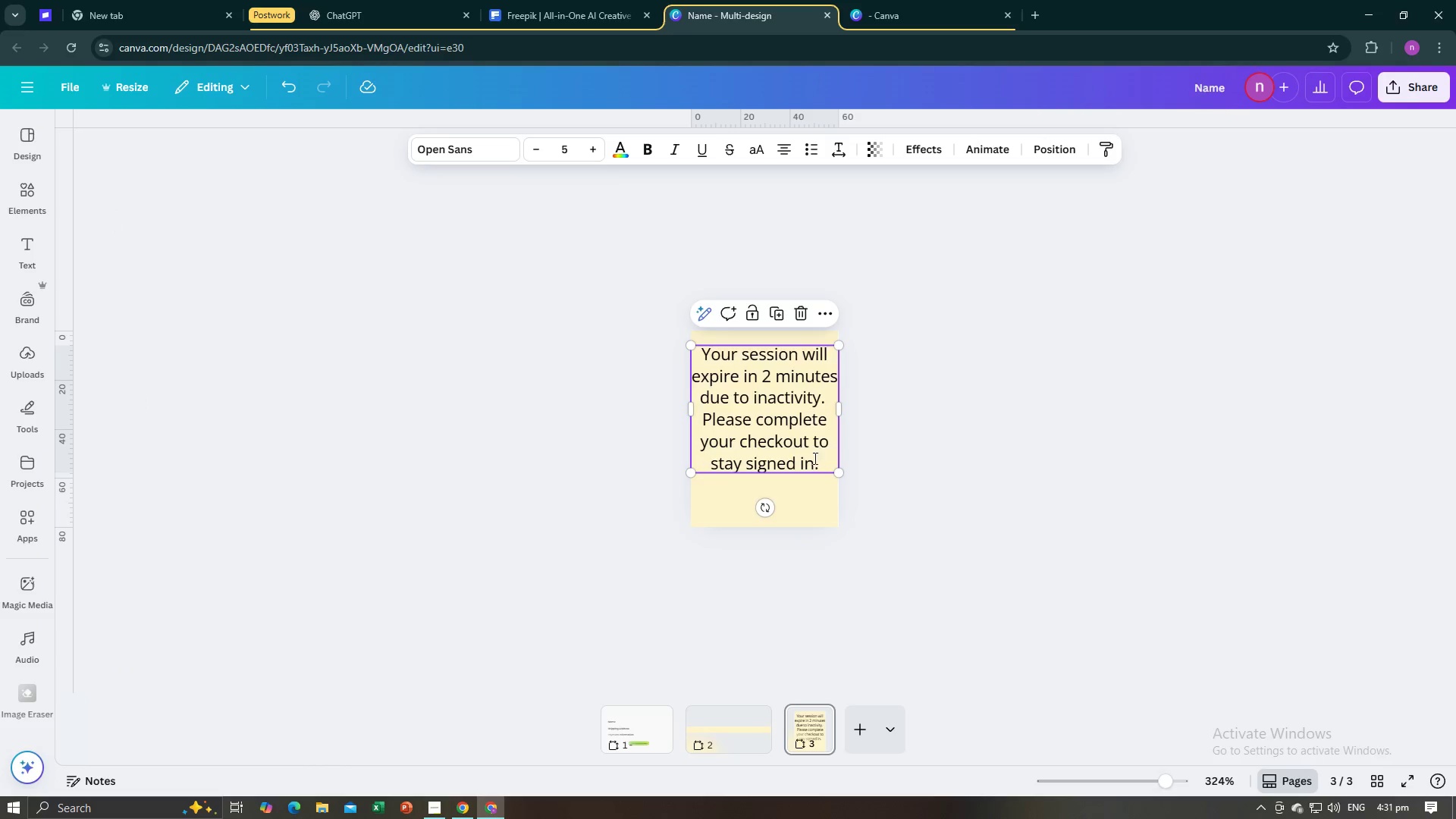 
double_click([814, 458])
 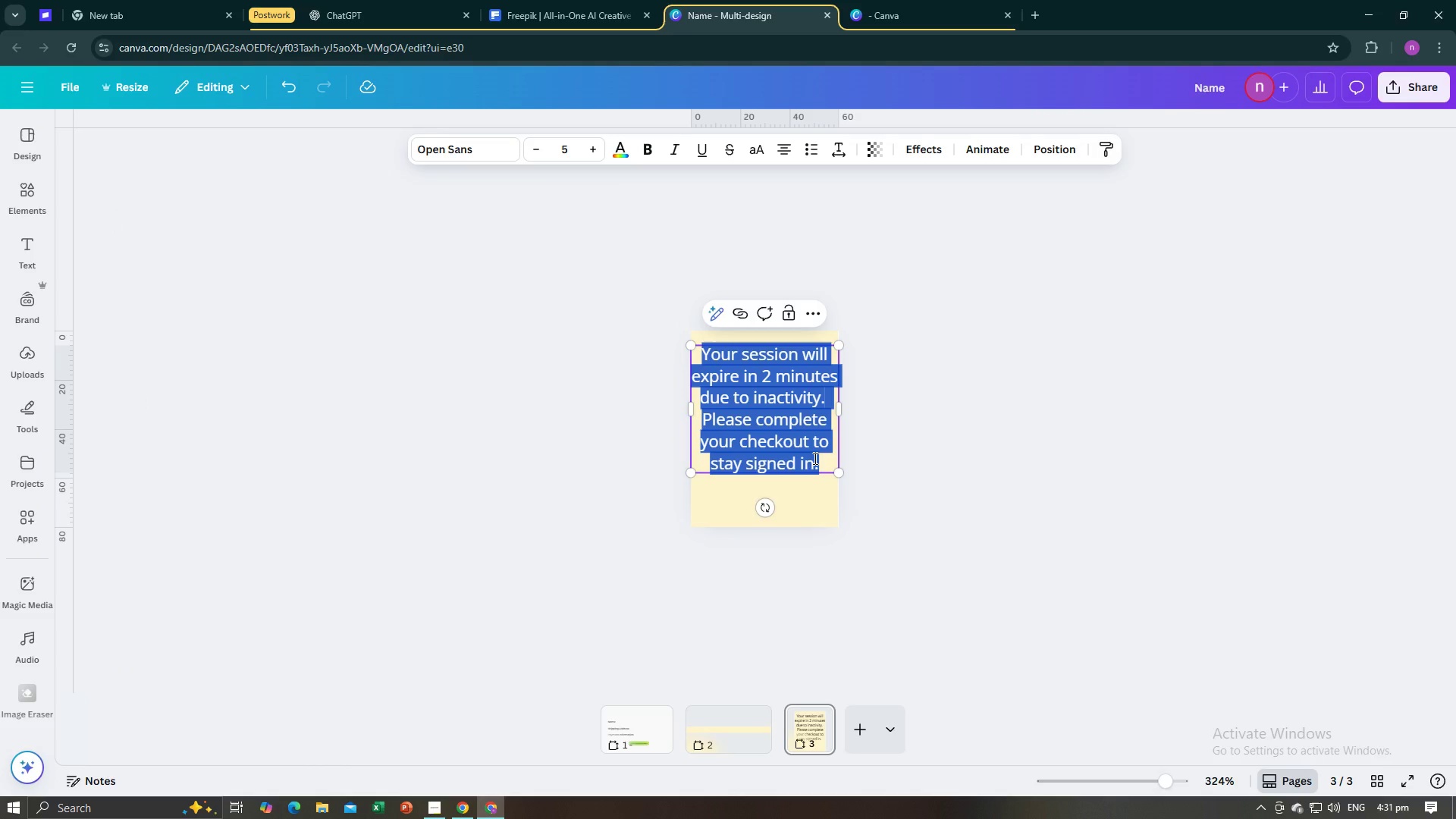 
key(Control+C)
 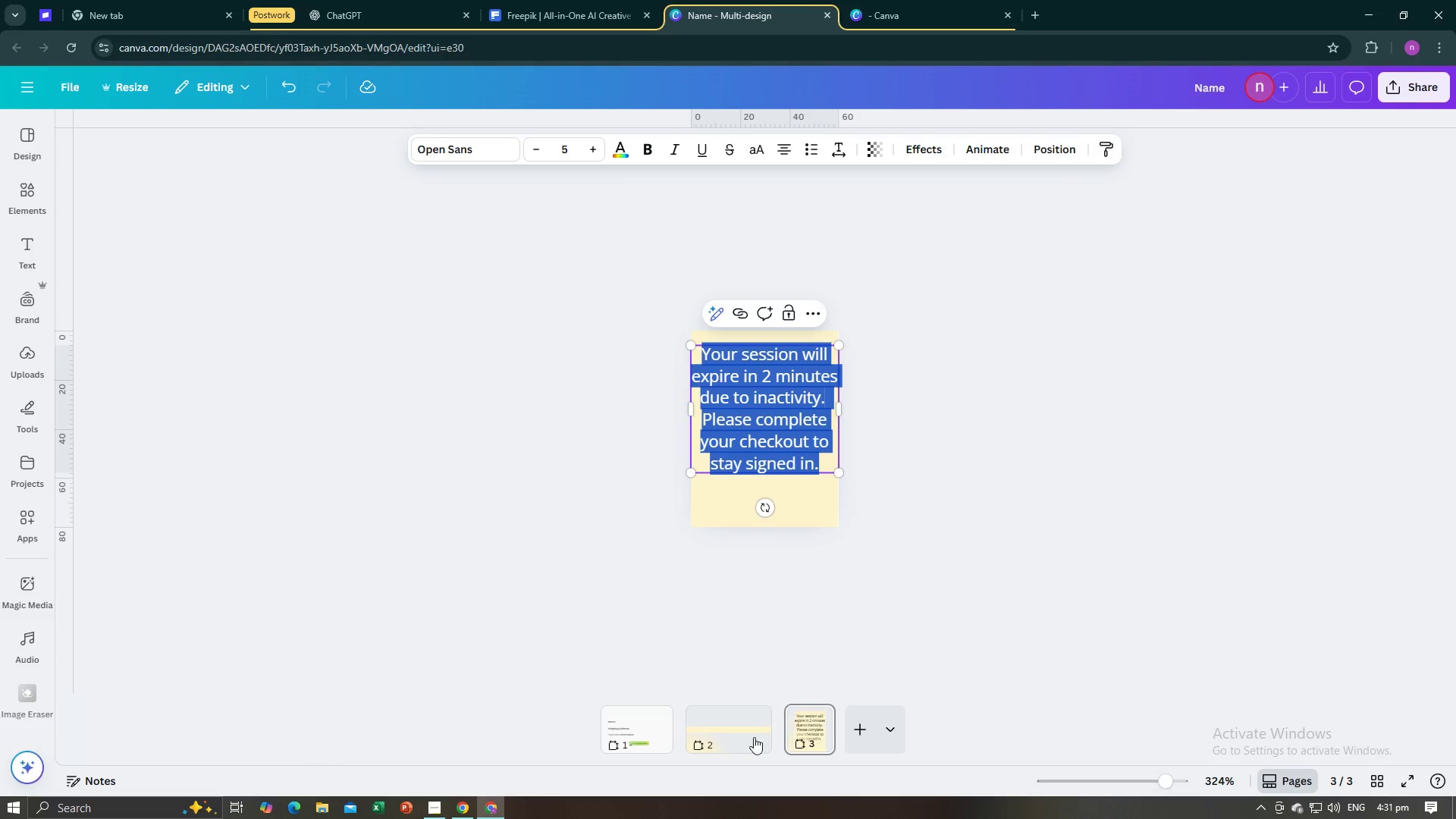 
left_click([753, 739])
 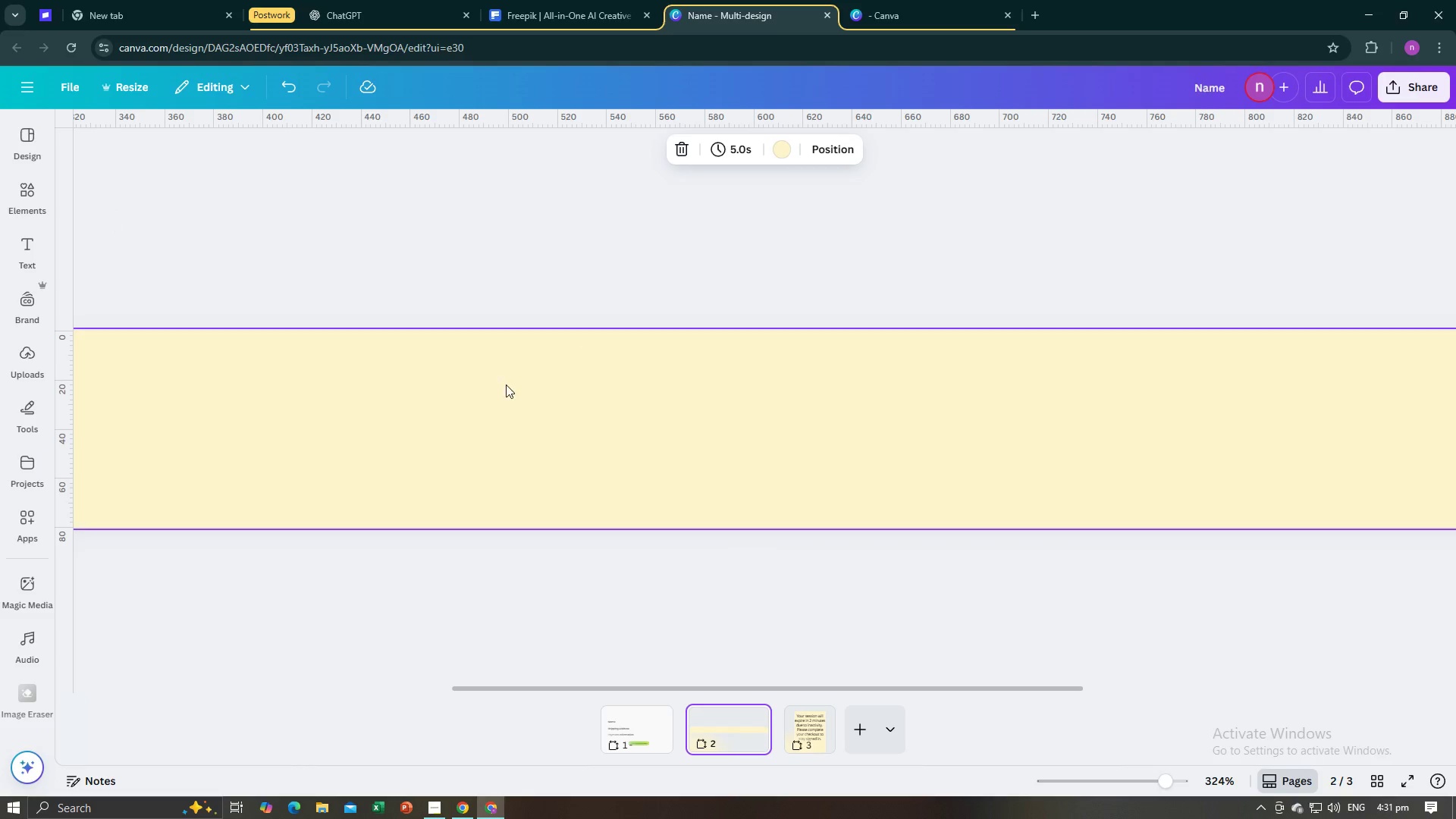 
left_click([506, 384])
 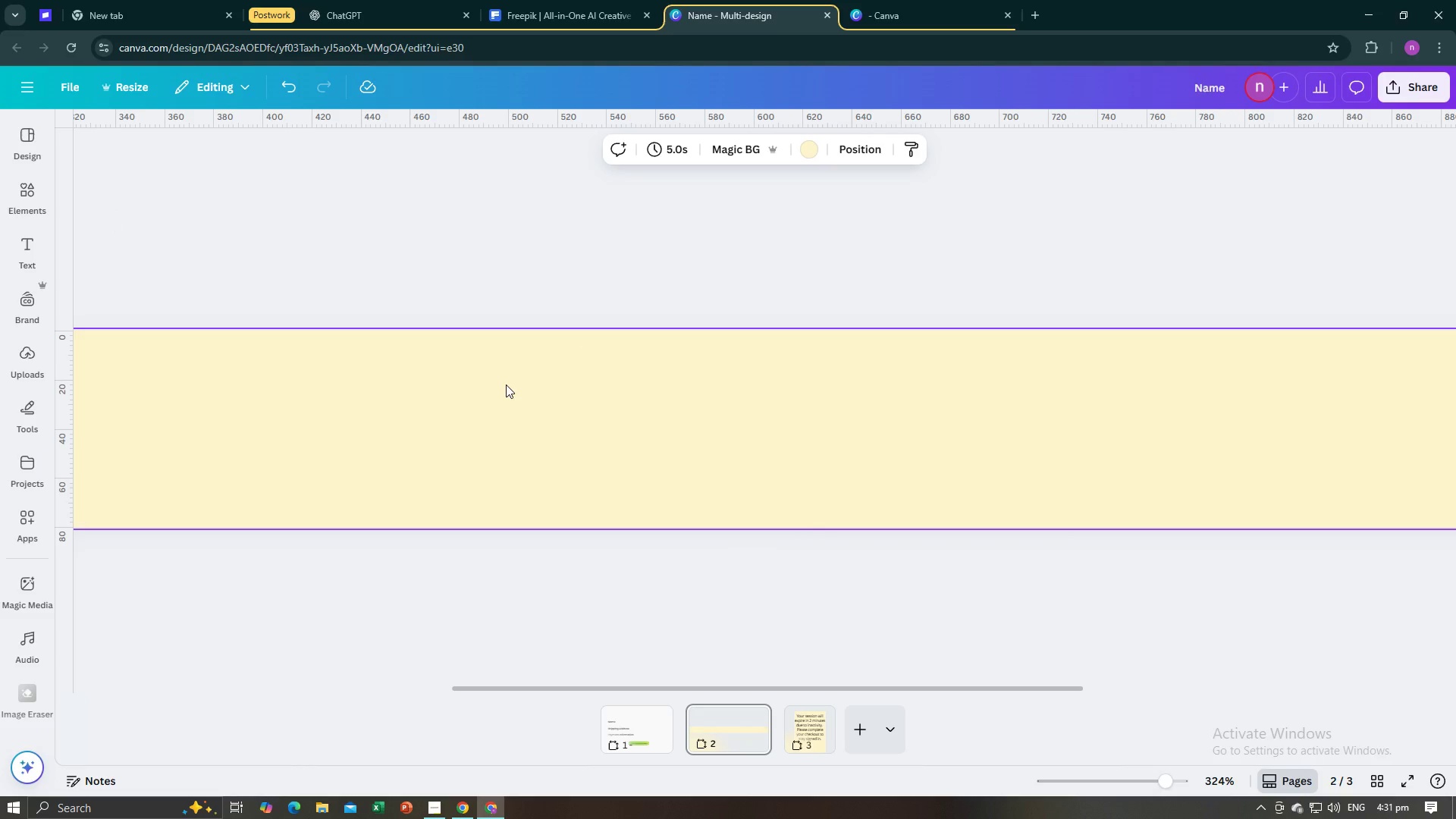 
key(Control+B)
 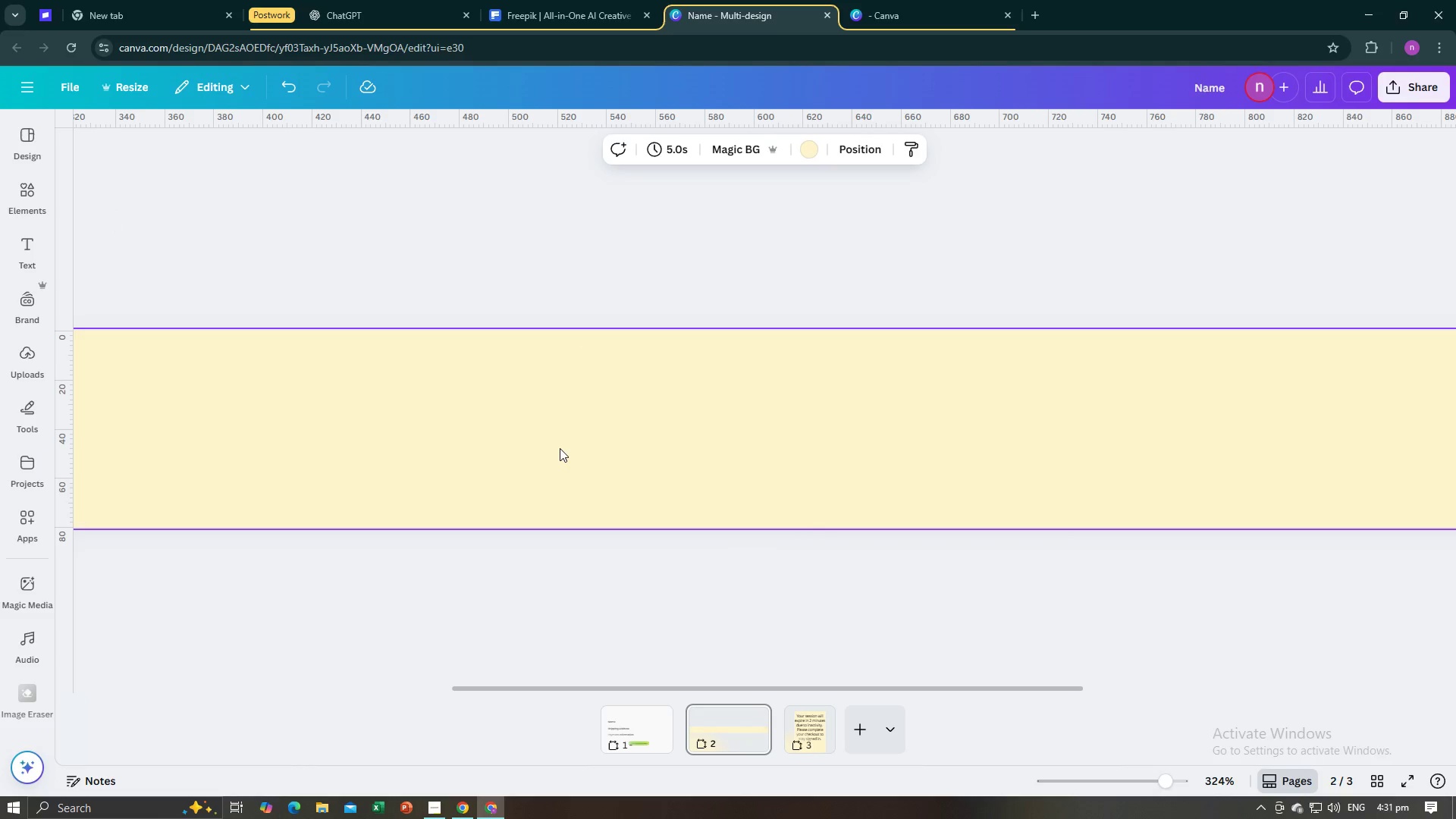 
key(Control+V)
 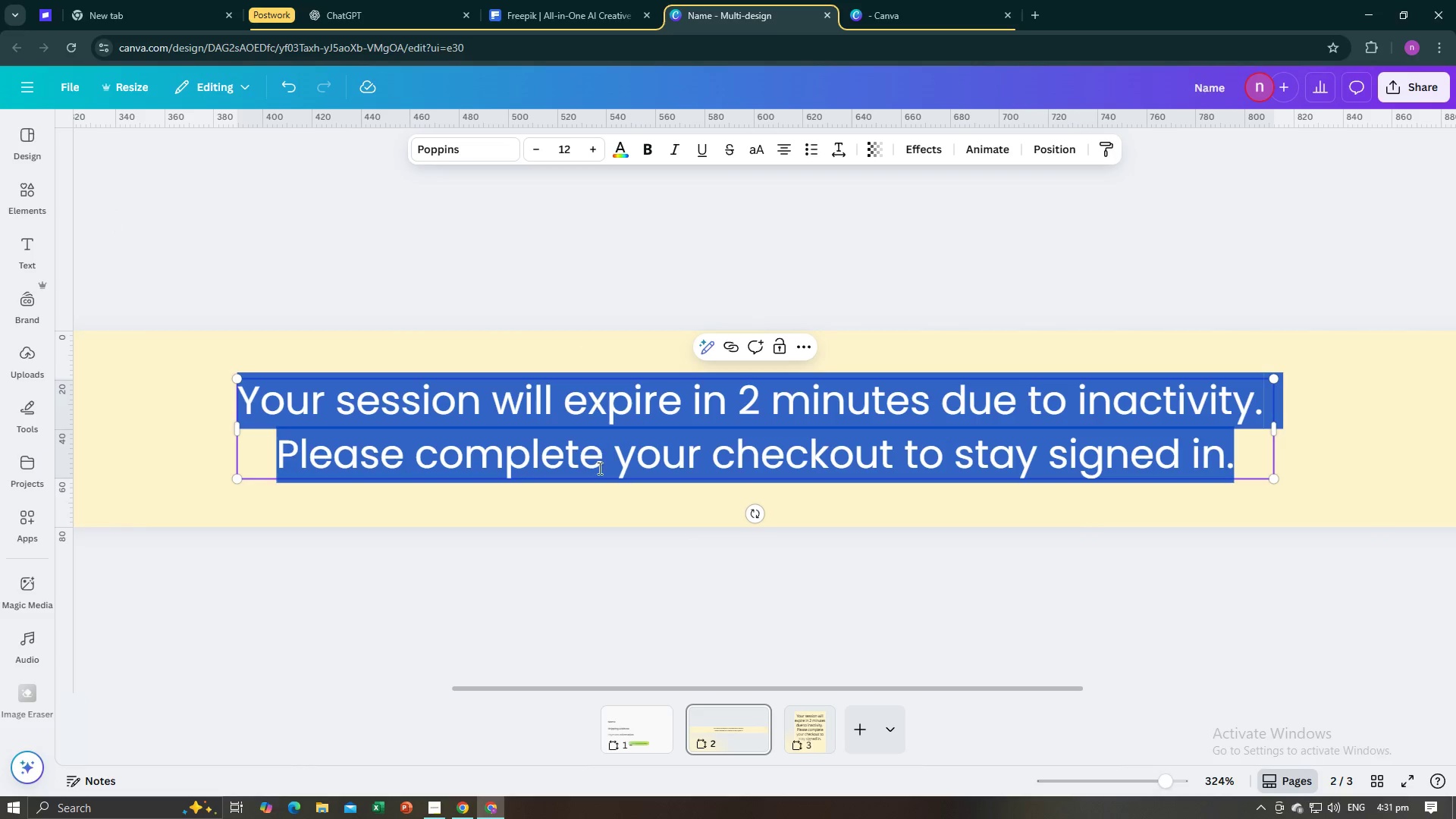 
left_click([601, 486])
 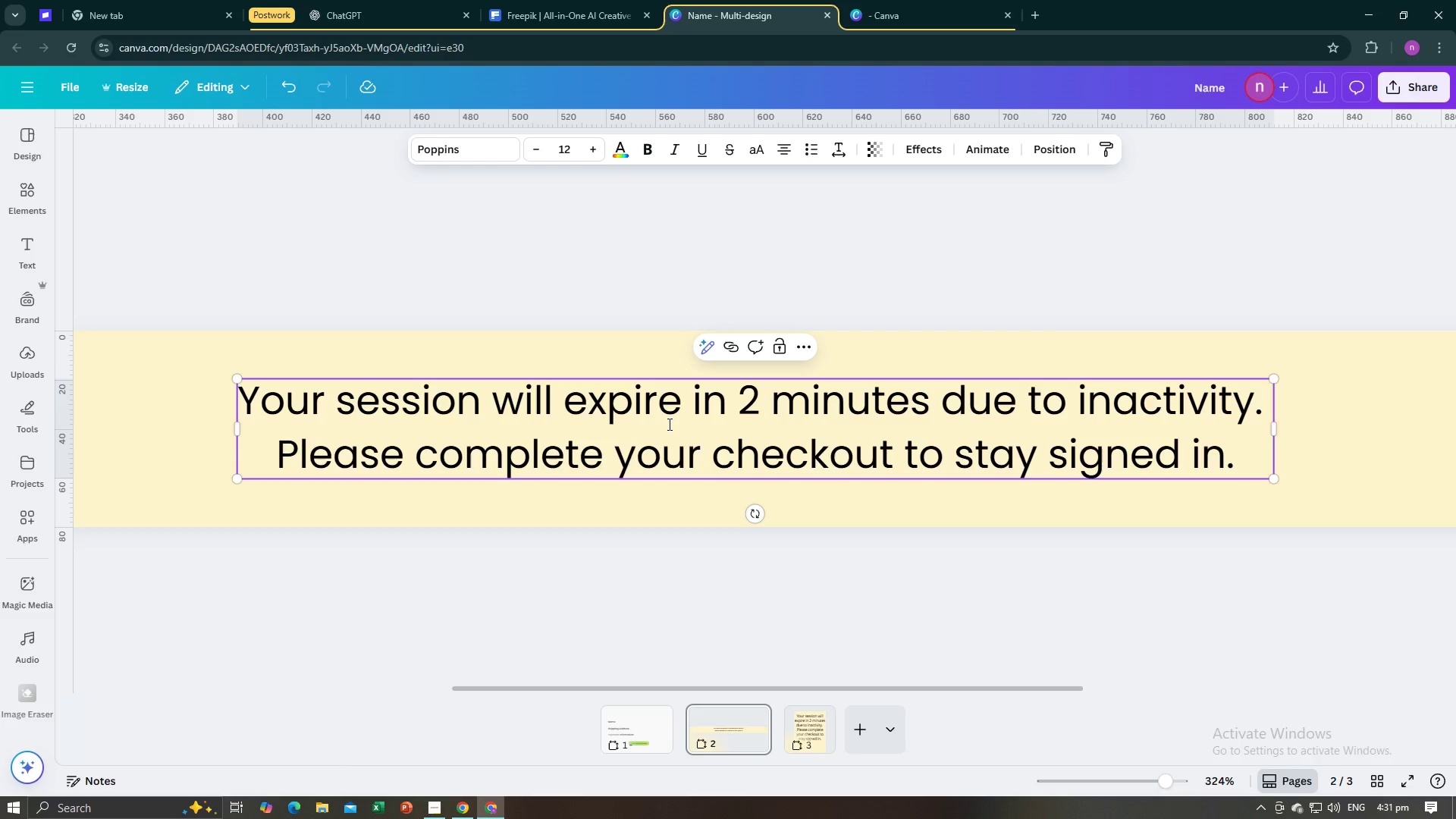 
key(Alt+AltLeft)
 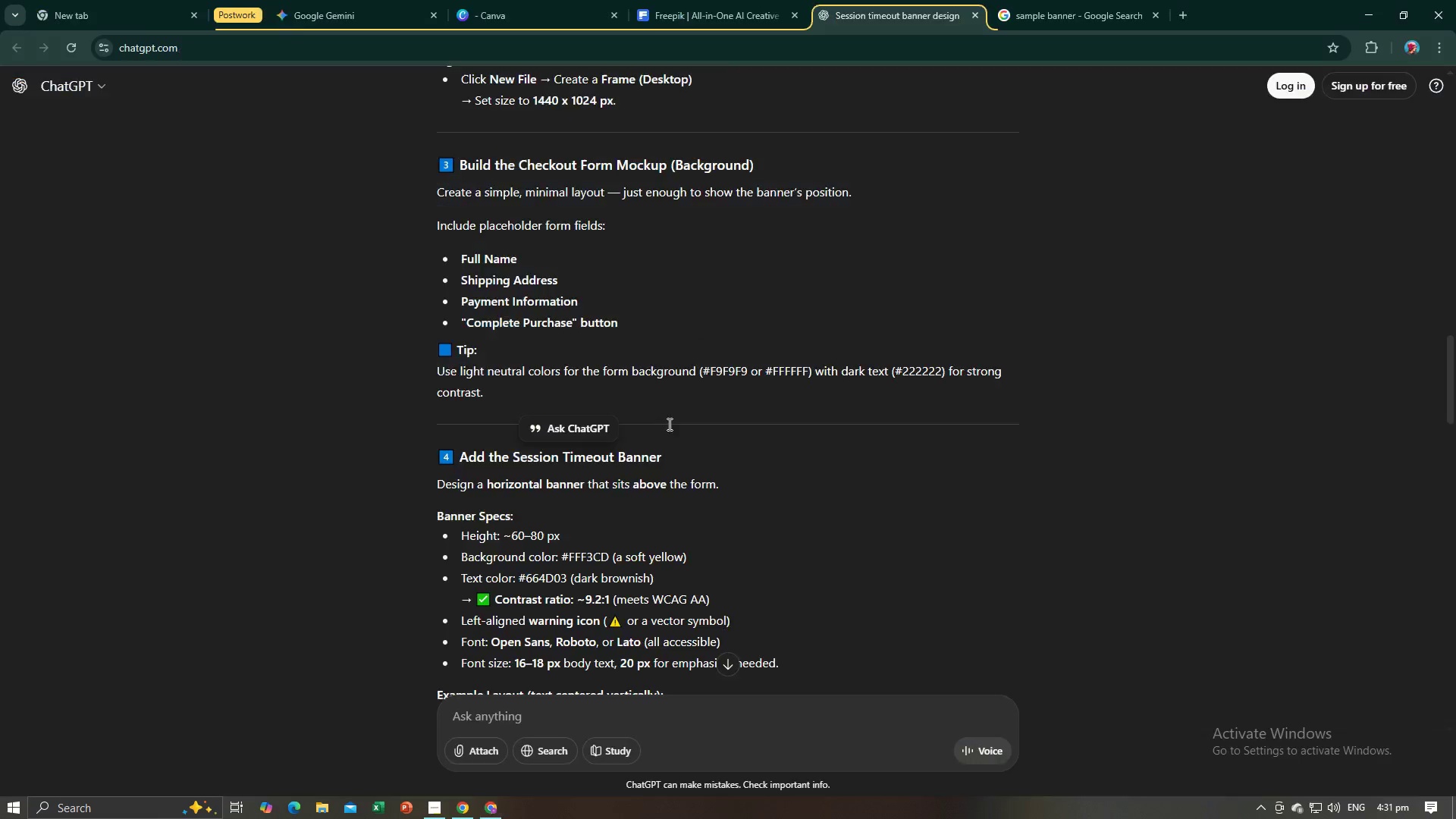 
key(Alt+Tab)
 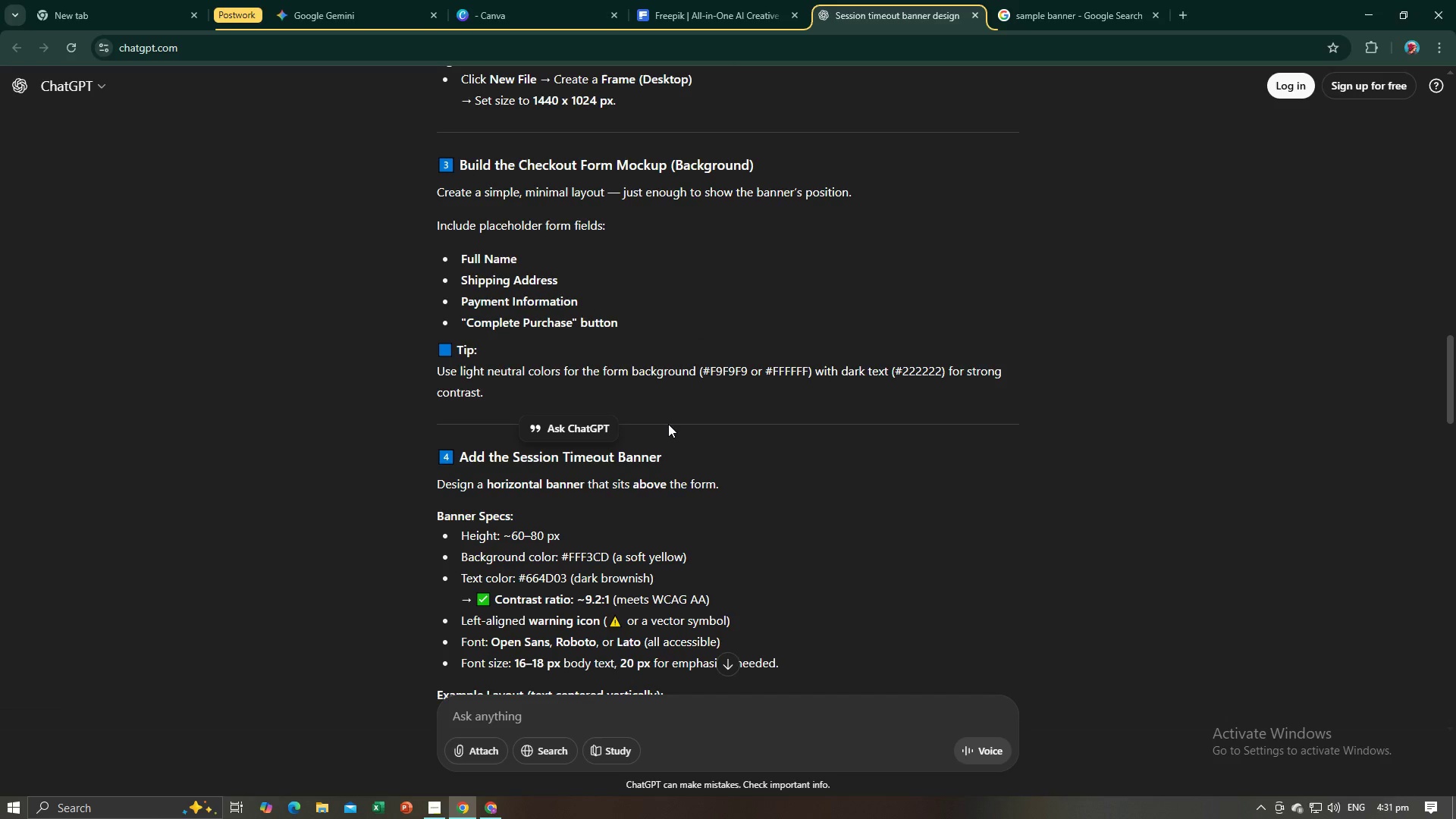 
scroll: coordinate [679, 438], scroll_direction: down, amount: 1.0
 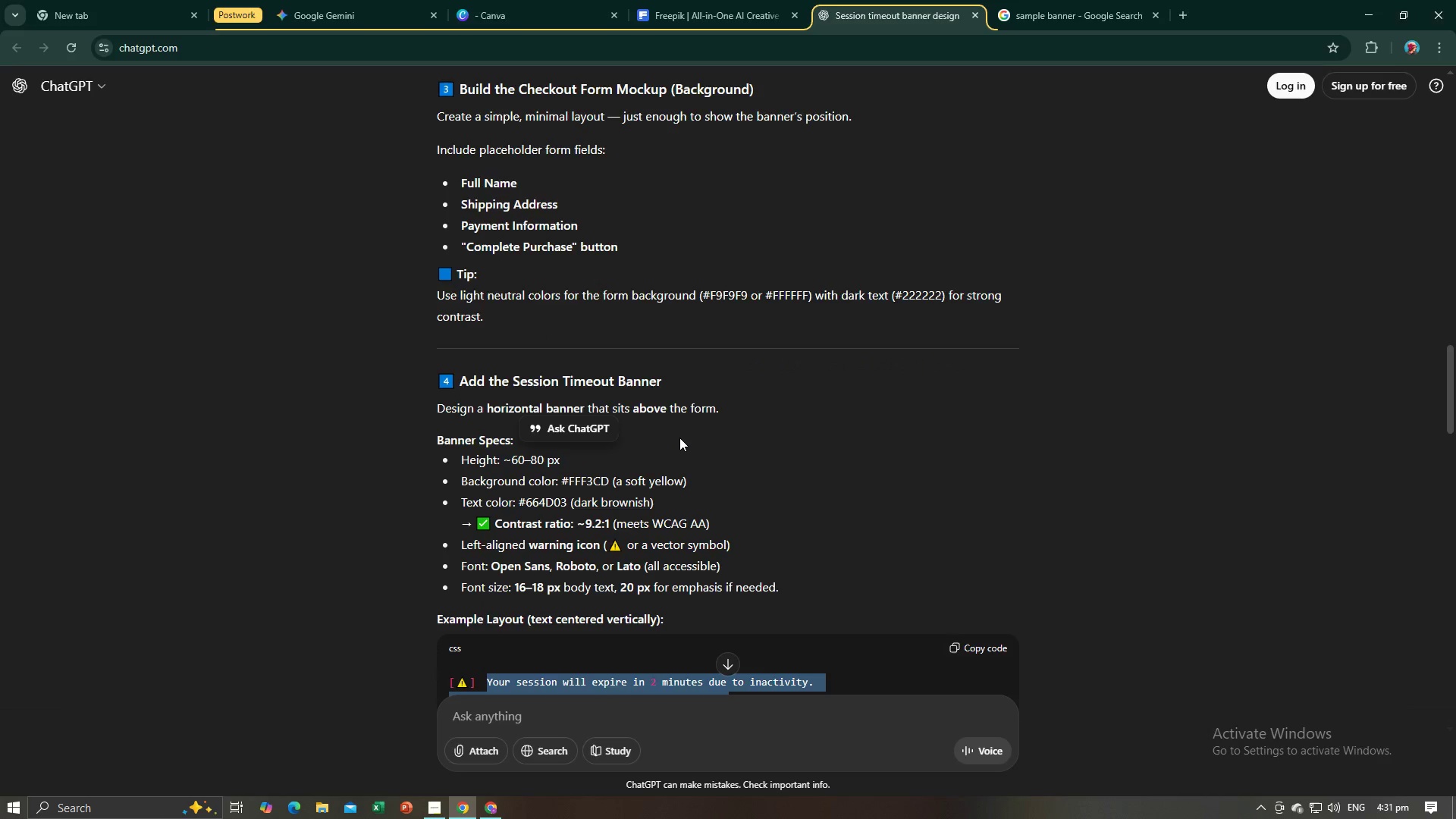 
key(Alt+AltLeft)
 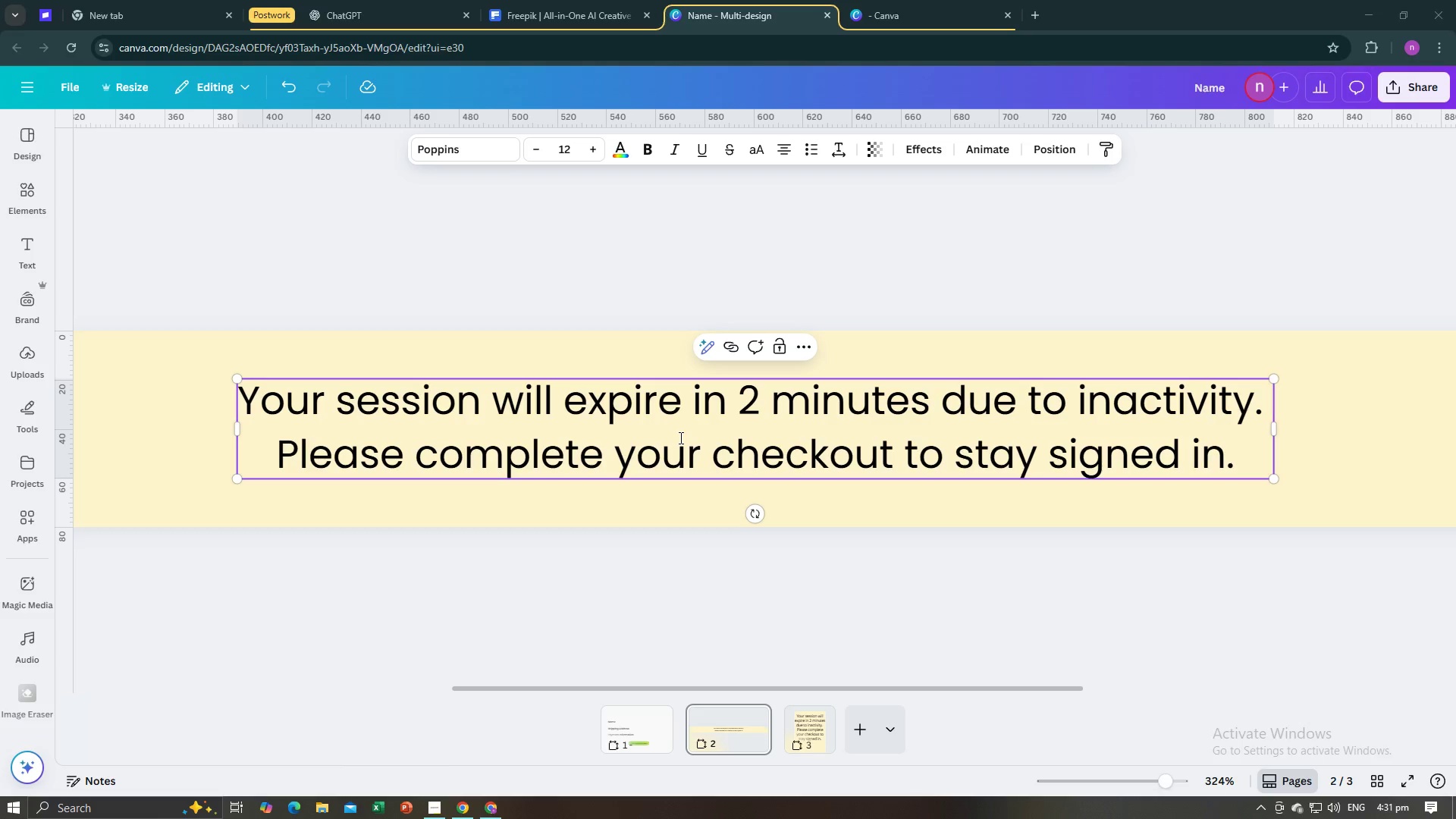 
key(Alt+Tab)
 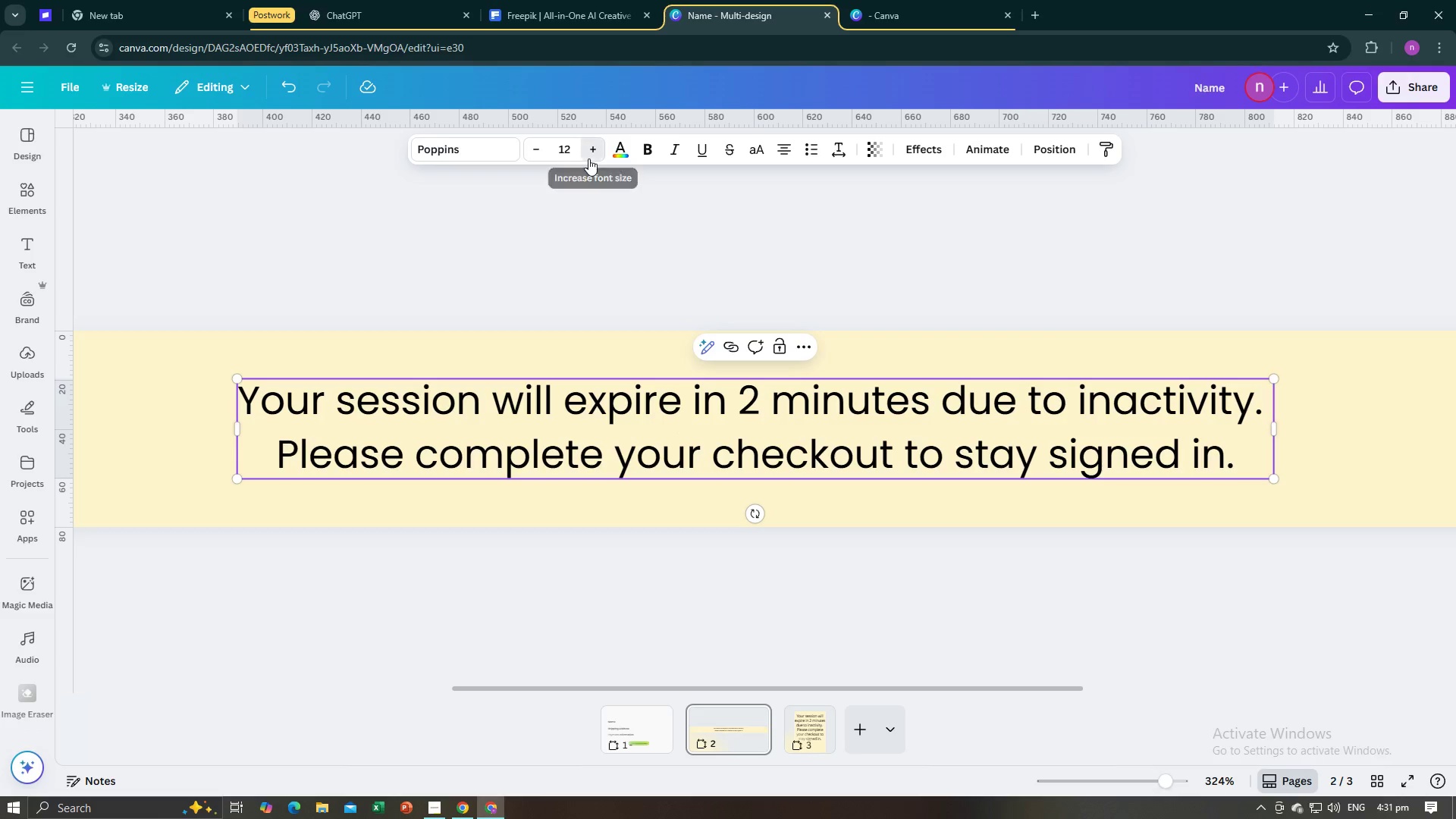 
double_click([588, 158])
 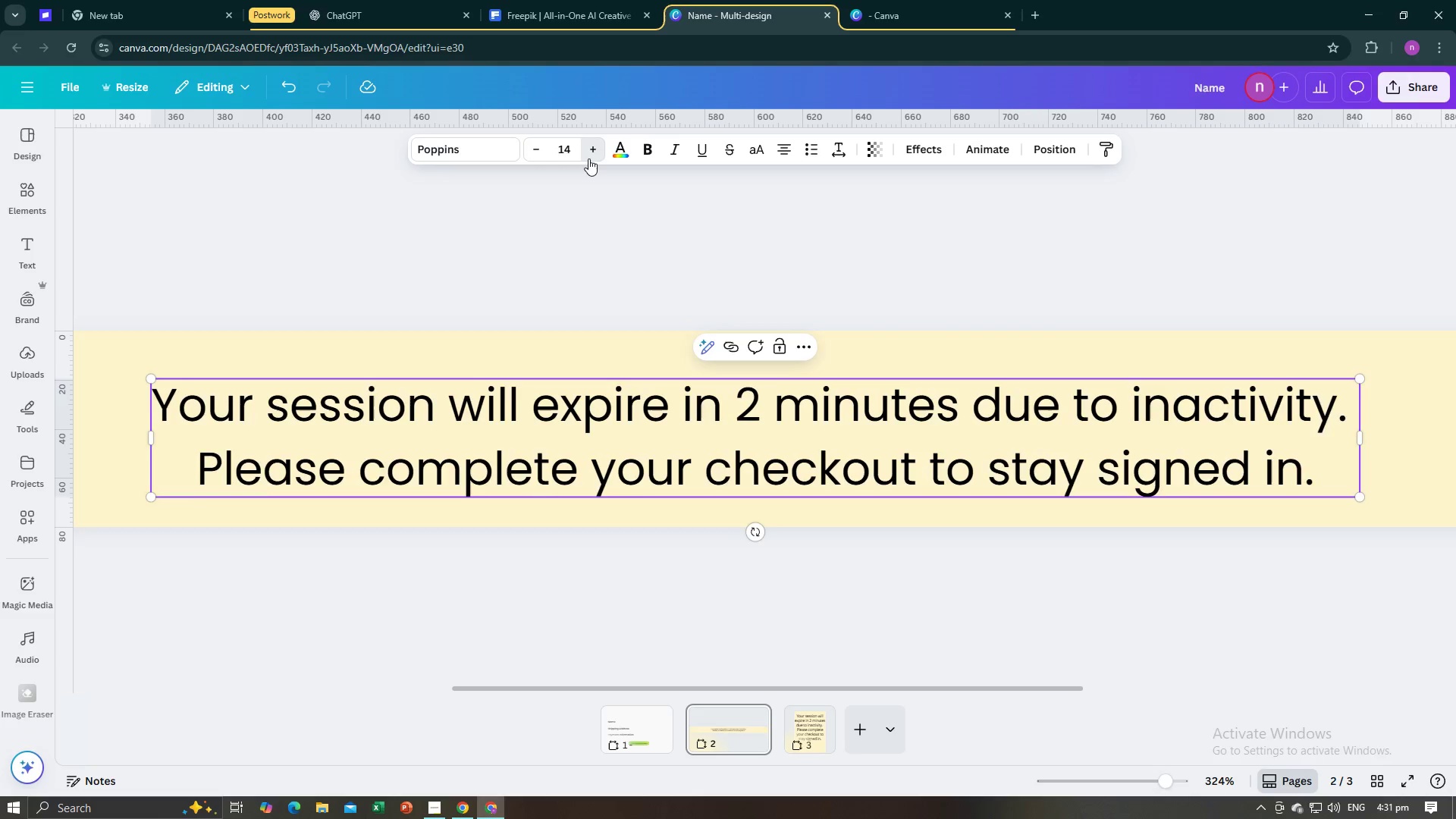 
triple_click([588, 158])
 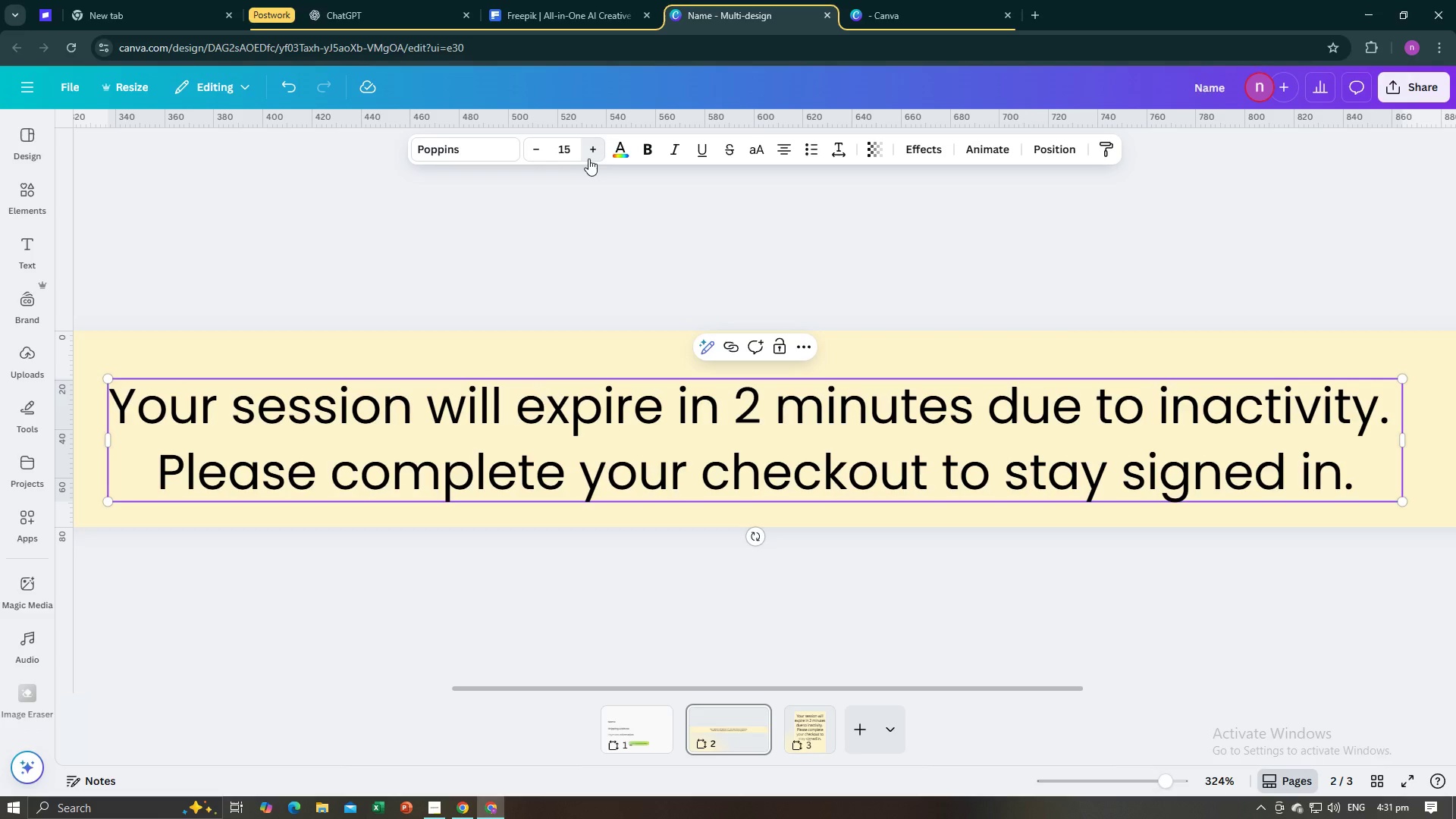 
left_click([588, 158])
 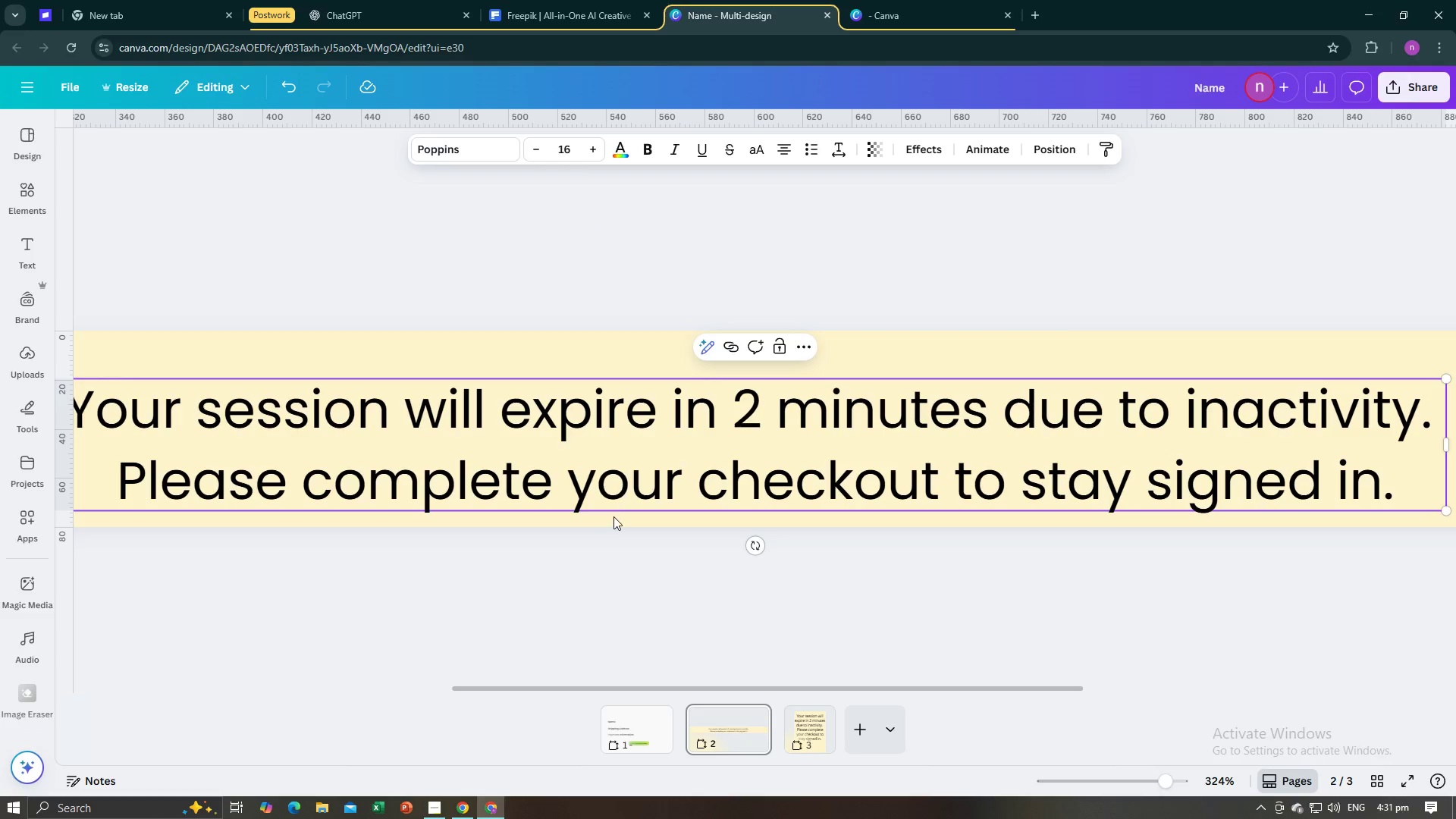 
left_click([613, 516])
 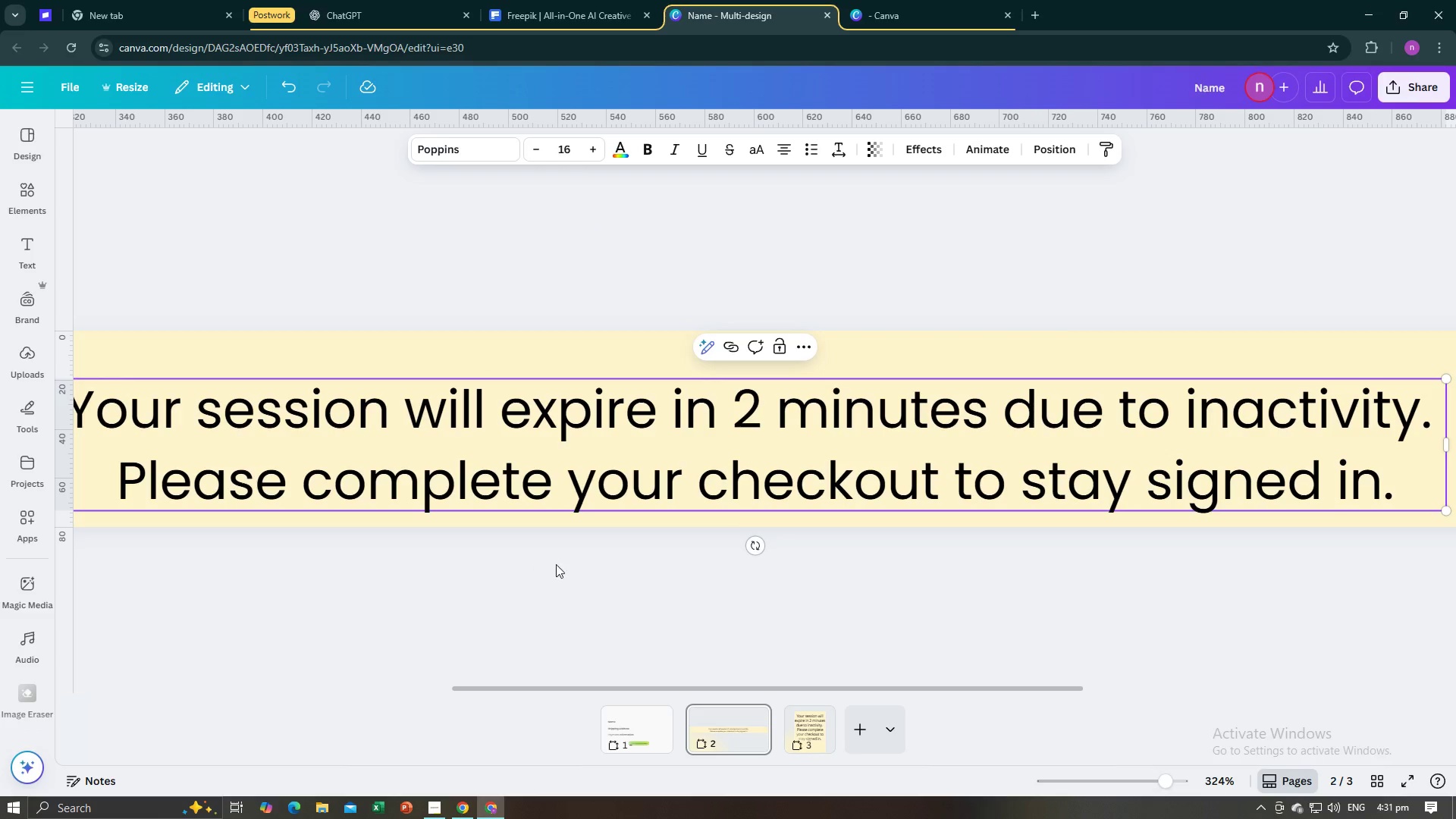 
left_click([566, 564])
 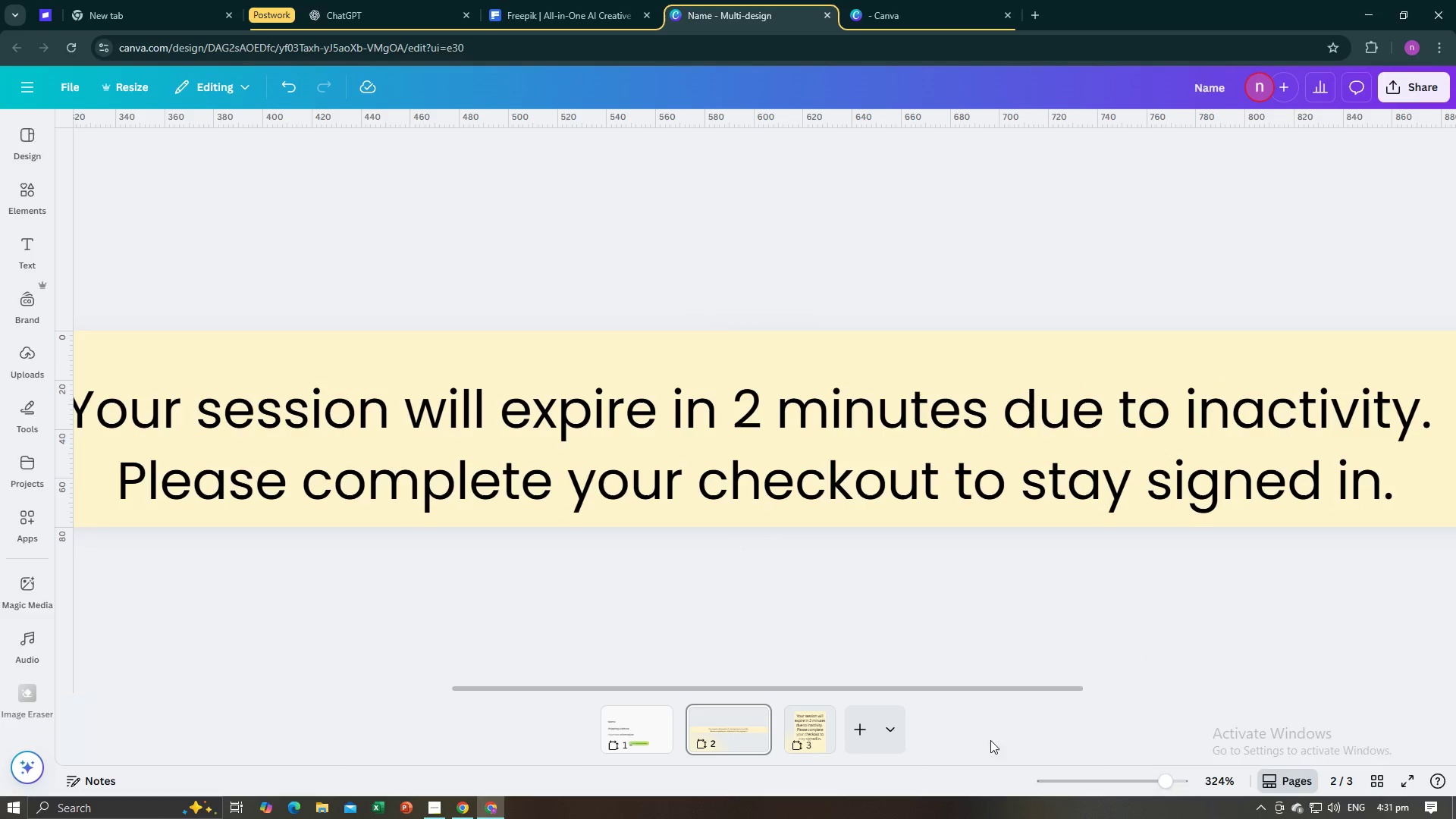 
left_click_drag(start_coordinate=[996, 686], to_coordinate=[842, 676])
 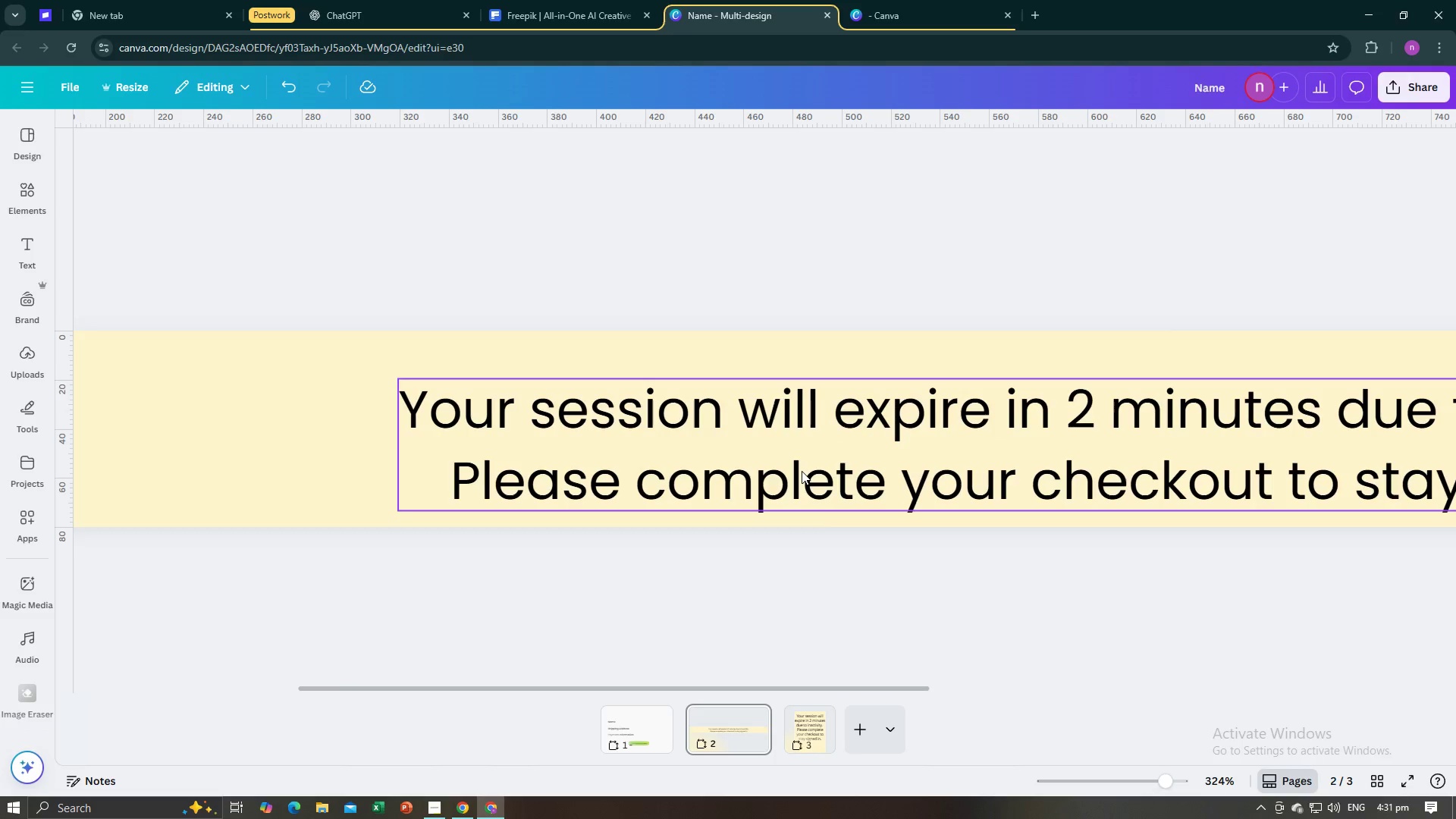 
left_click([802, 471])
 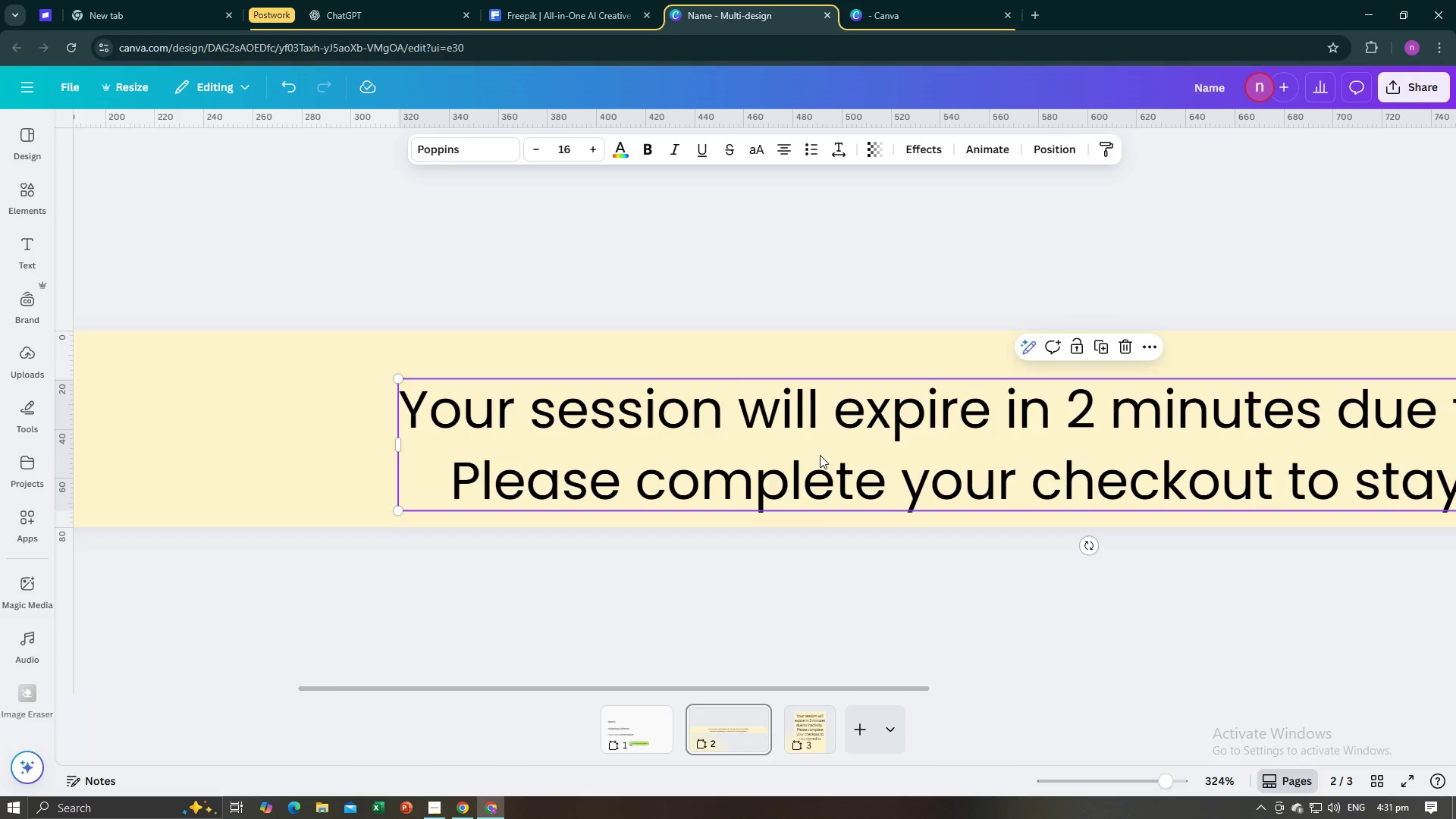 
left_click_drag(start_coordinate=[820, 455], to_coordinate=[820, 442])
 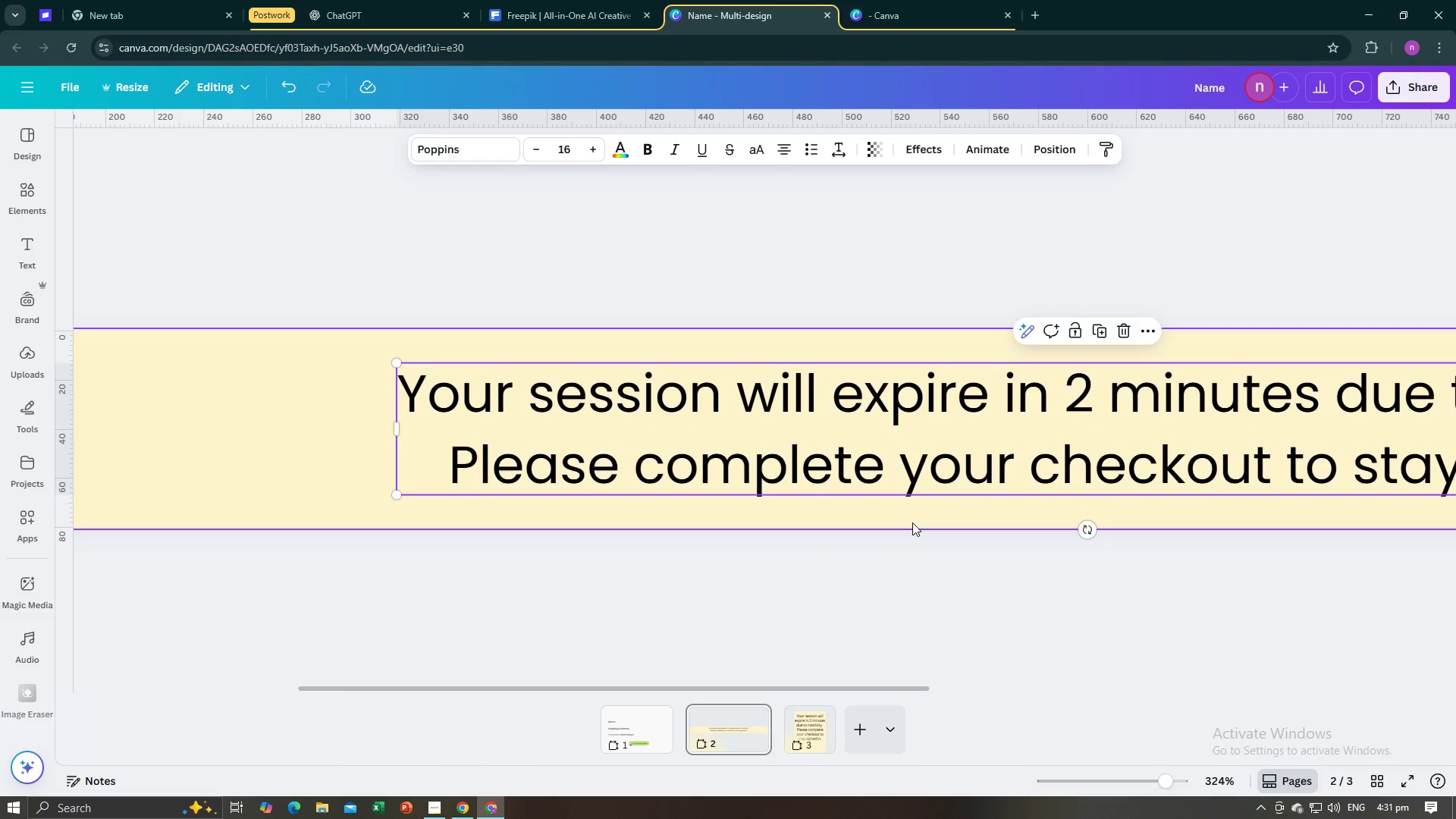 
left_click([912, 522])
 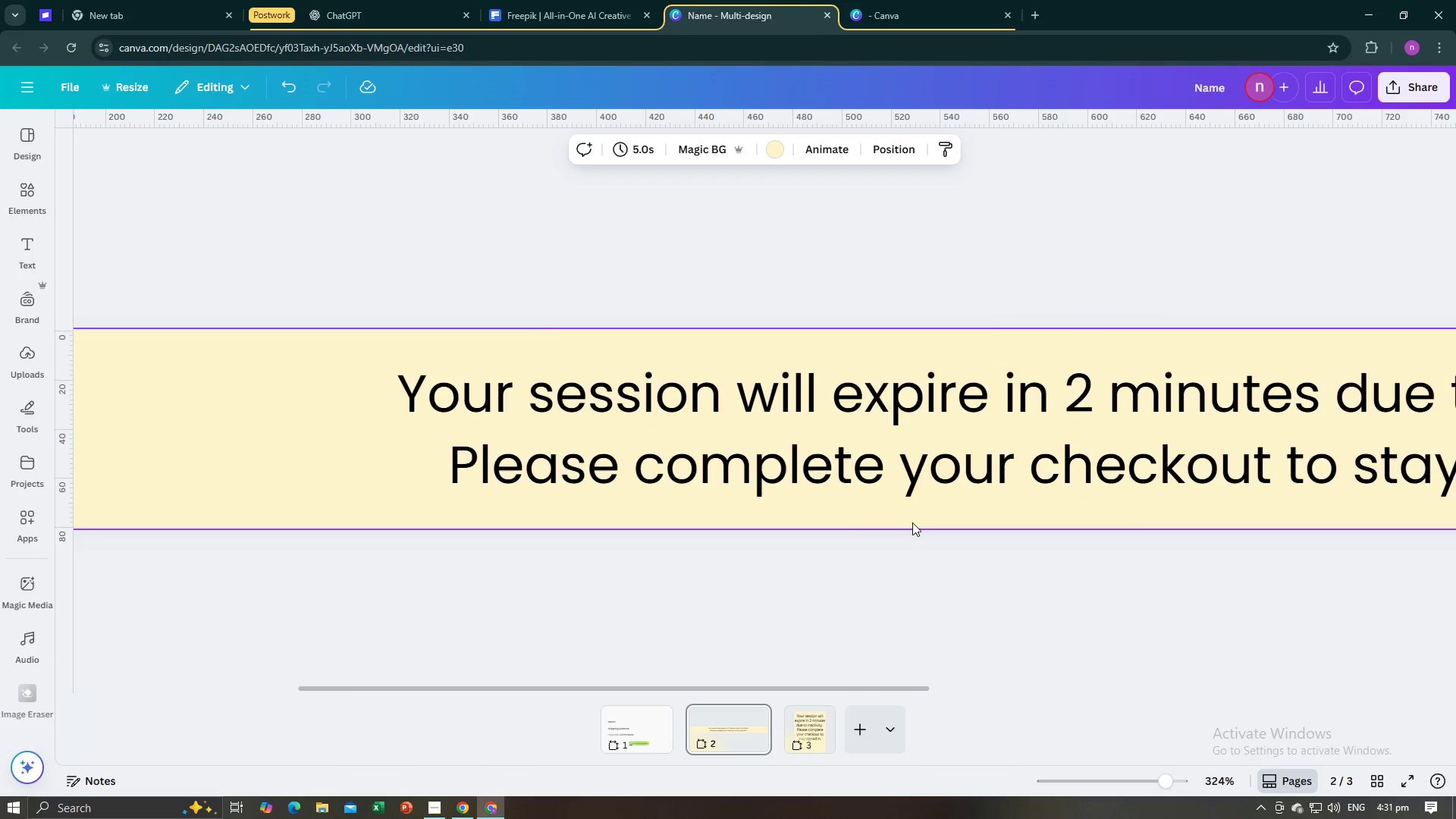 
key(Alt+AltLeft)
 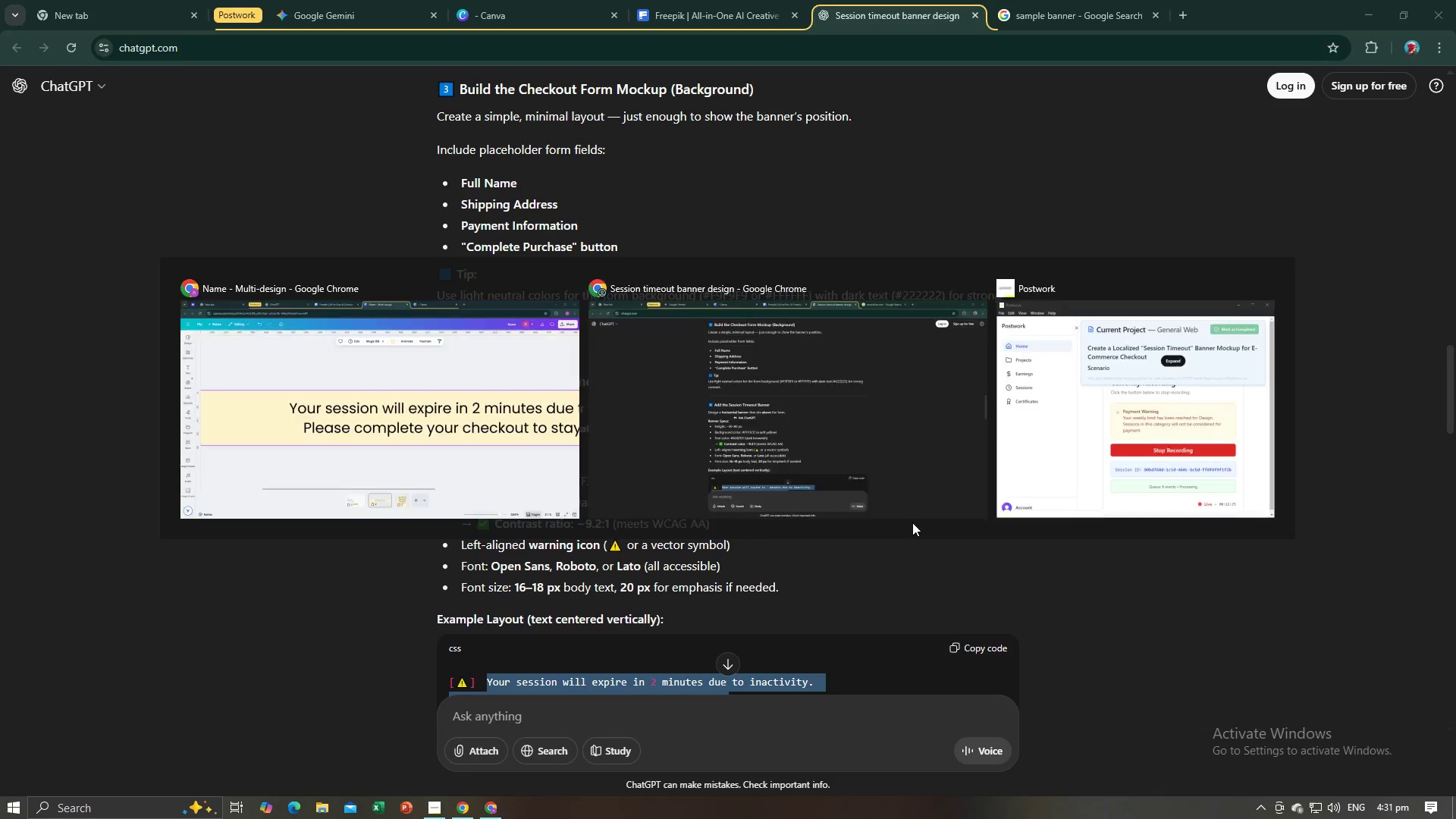 
key(Alt+Tab)
 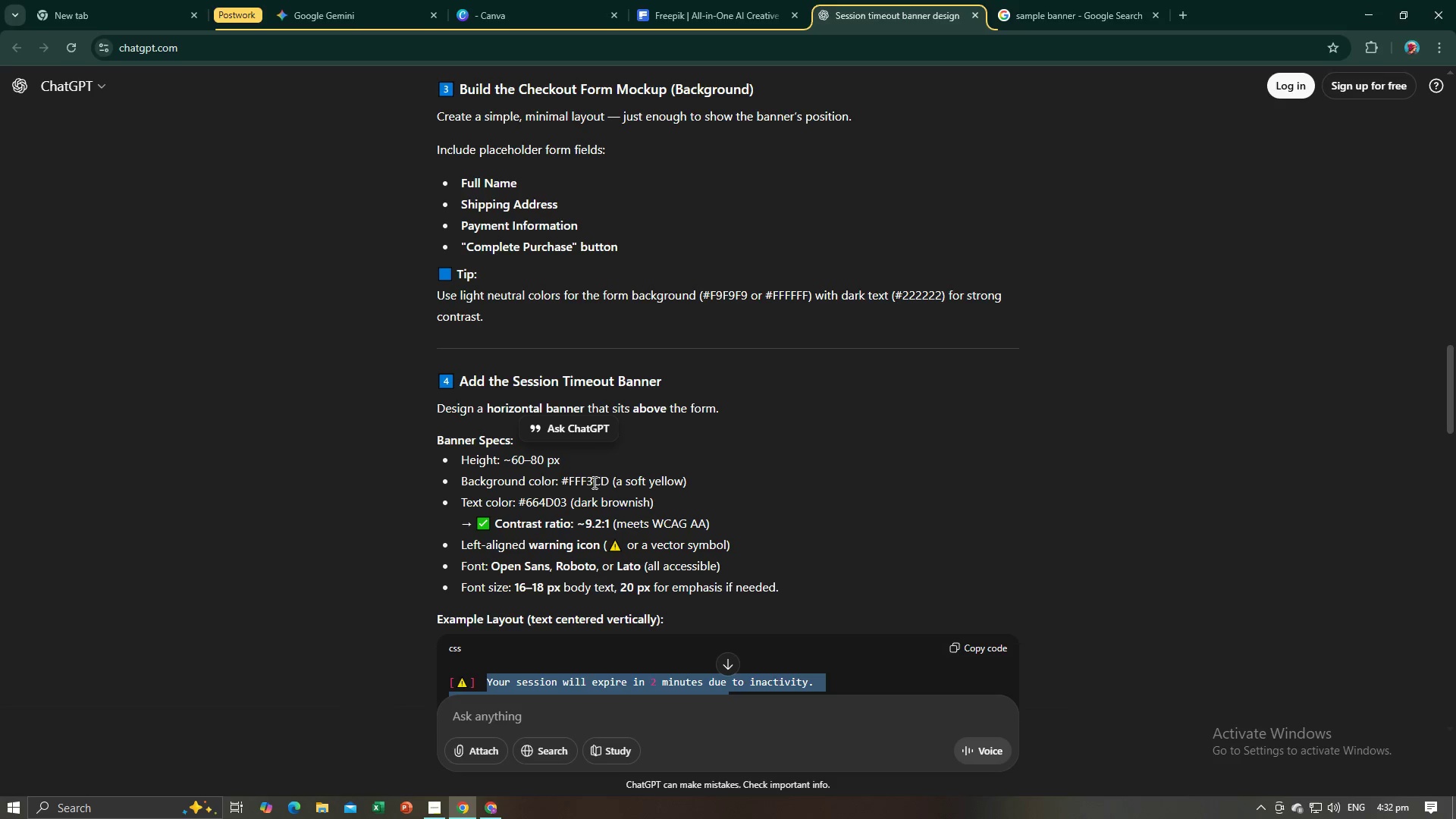 
wait(6.56)
 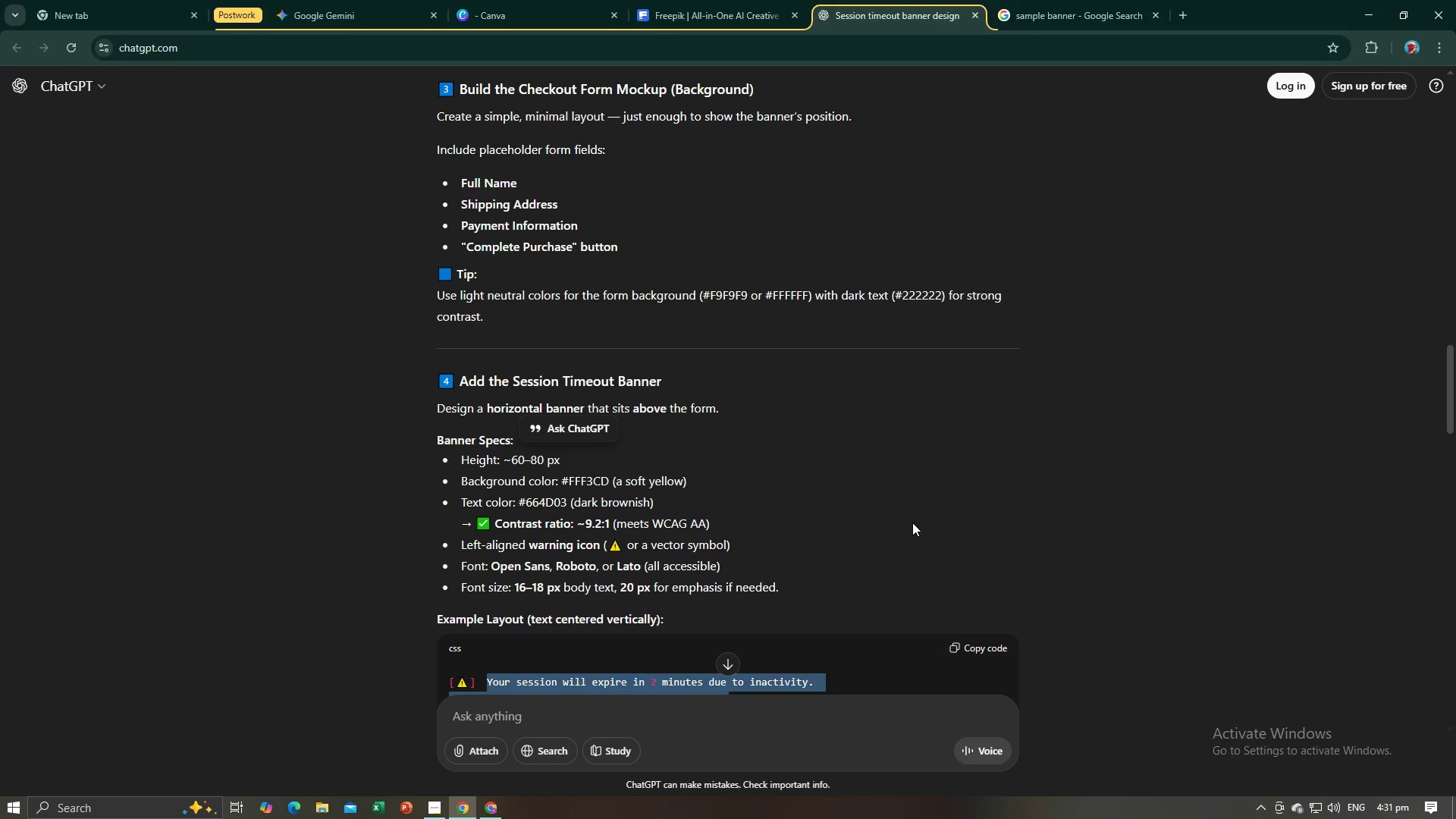 
left_click_drag(start_coordinate=[566, 500], to_coordinate=[519, 496])
 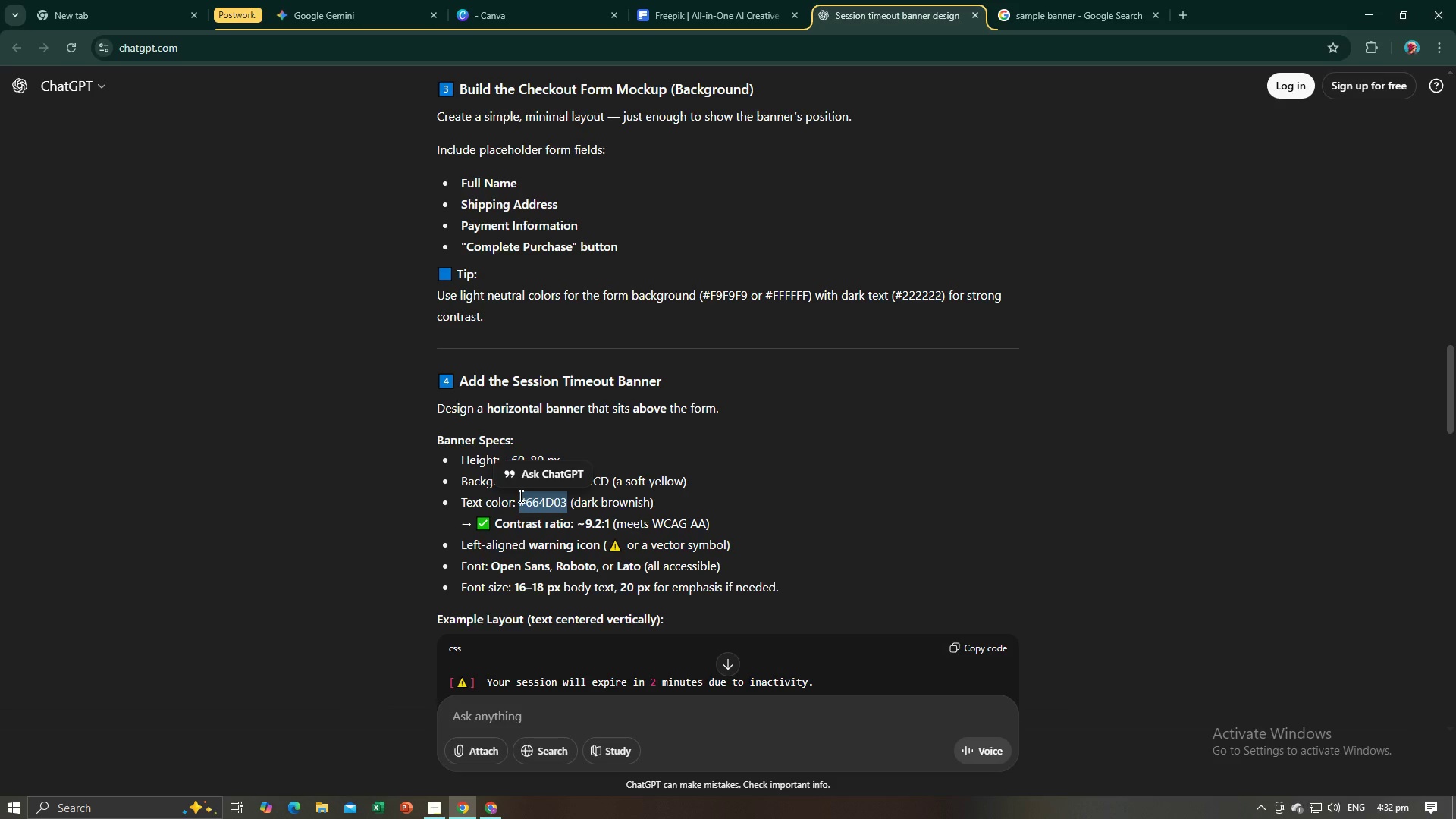 
key(Control+C)
 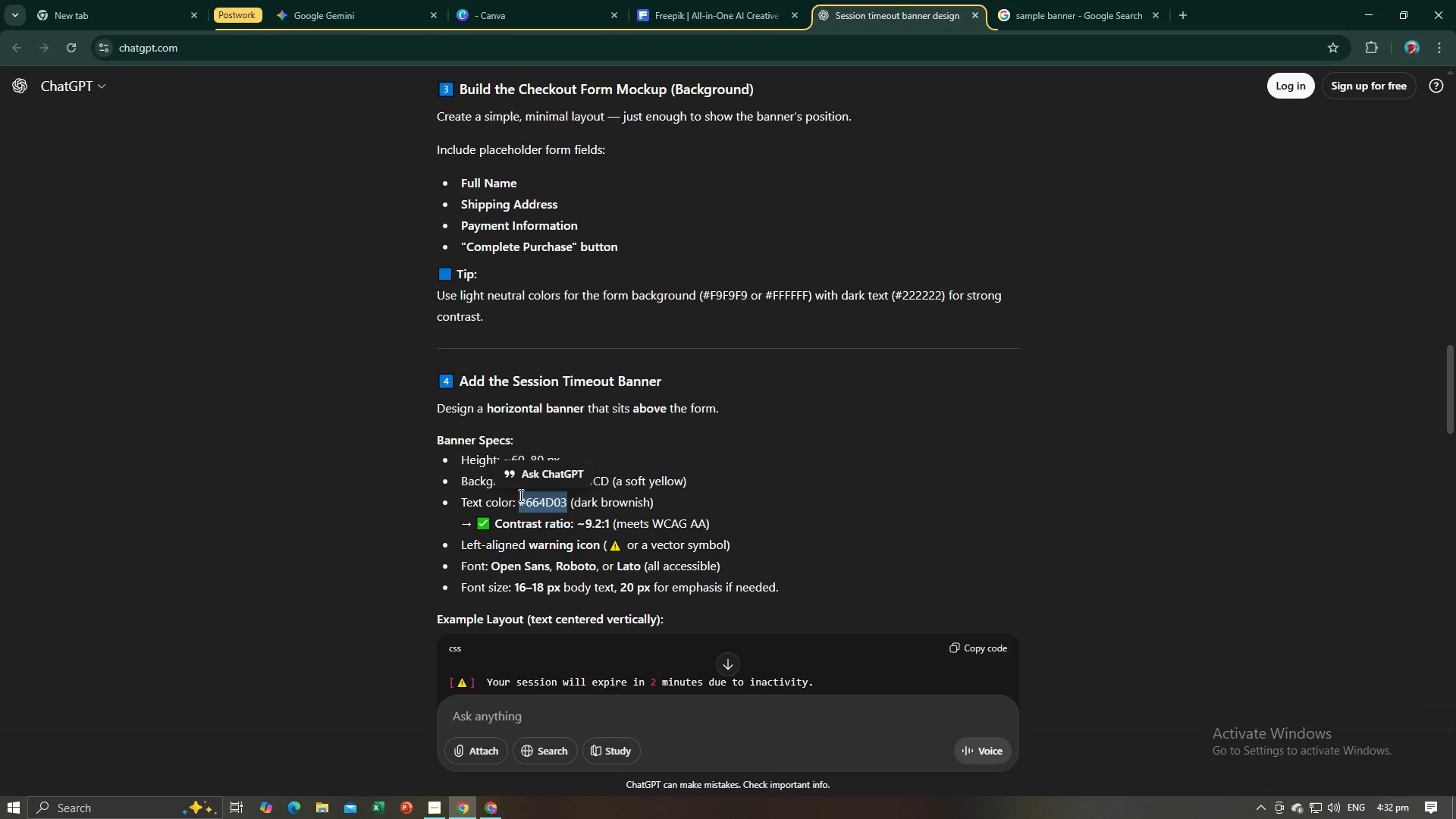 
key(Control+C)
 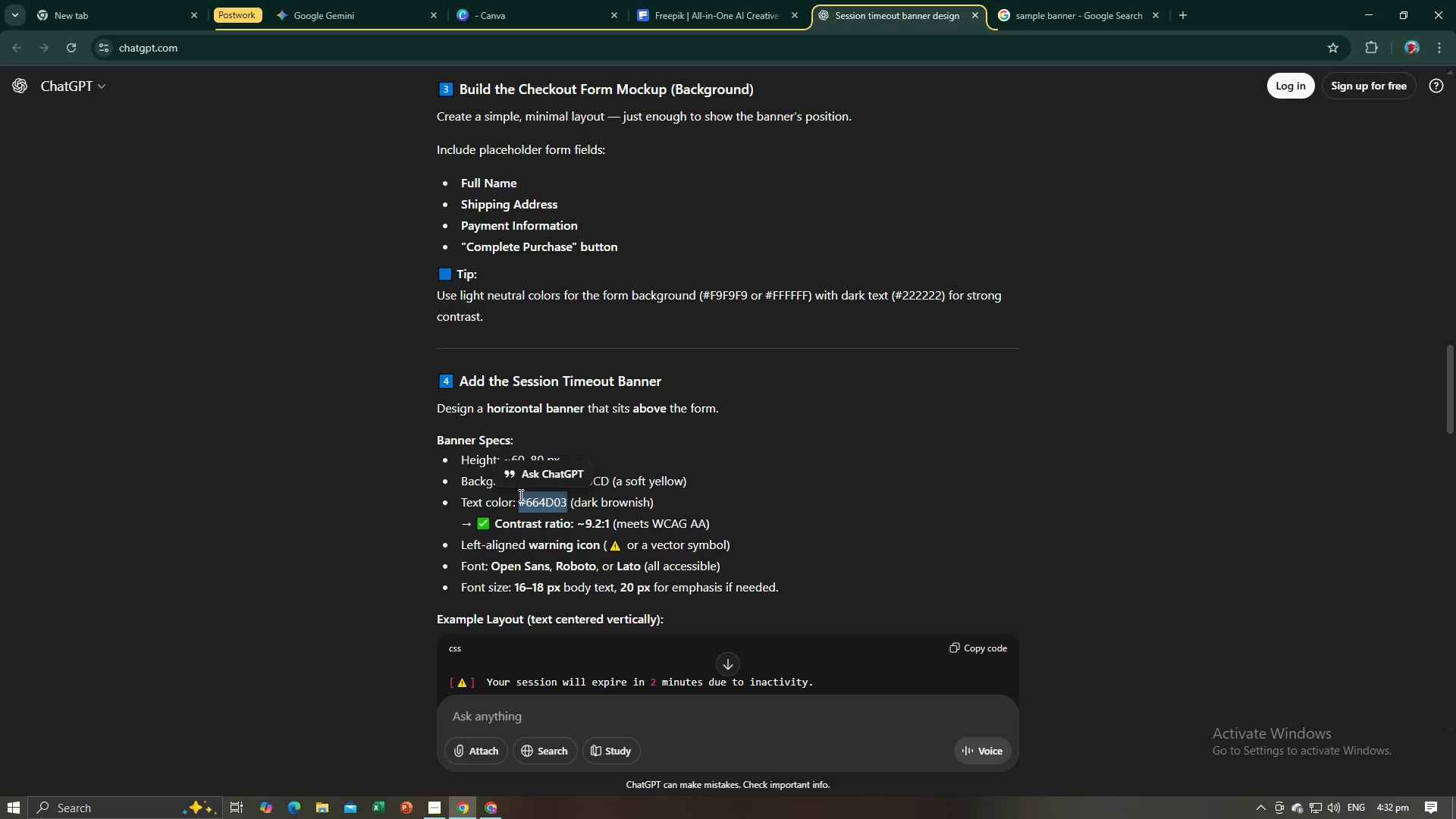 
key(Alt+AltLeft)
 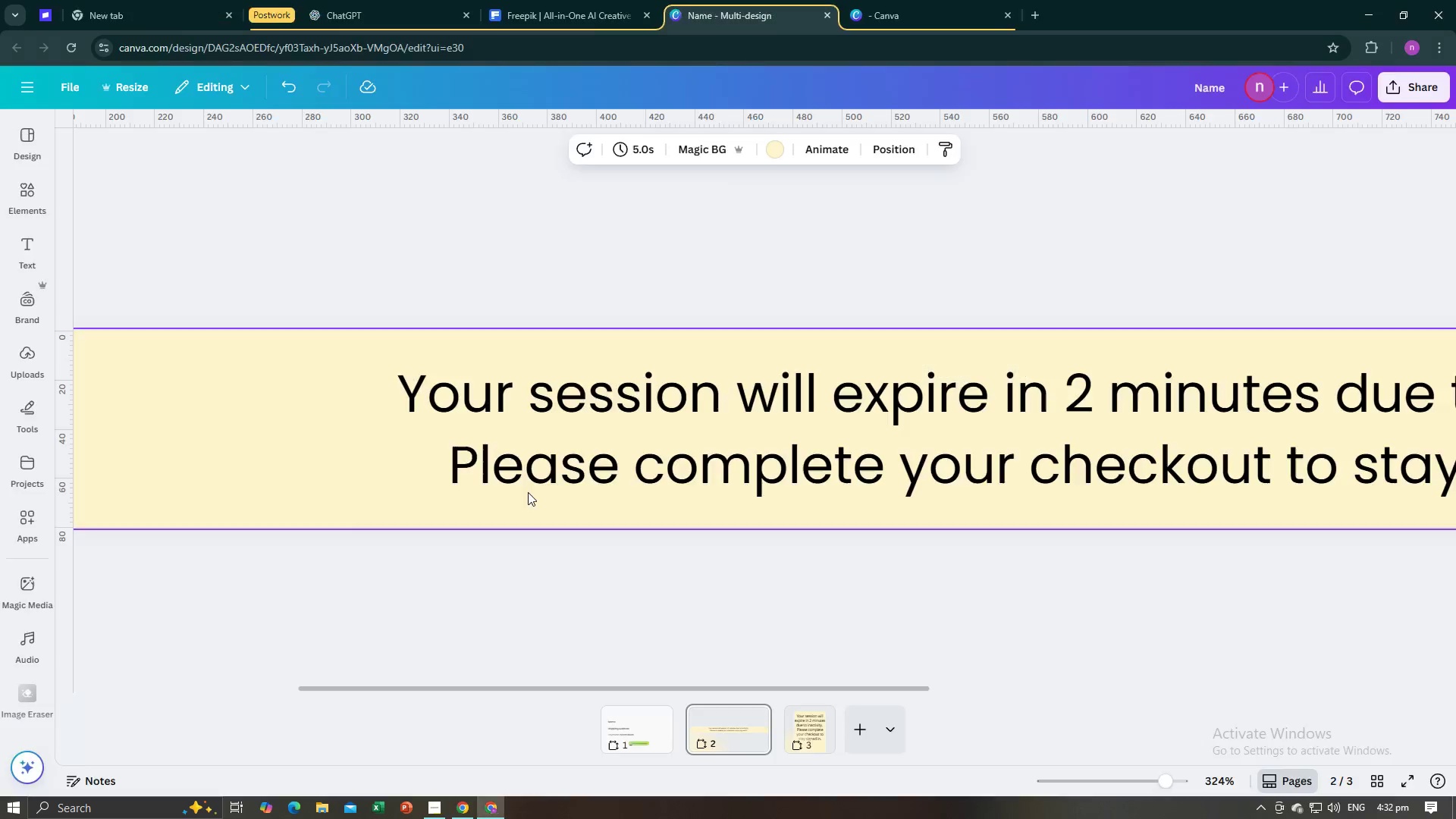 
key(Alt+Tab)
 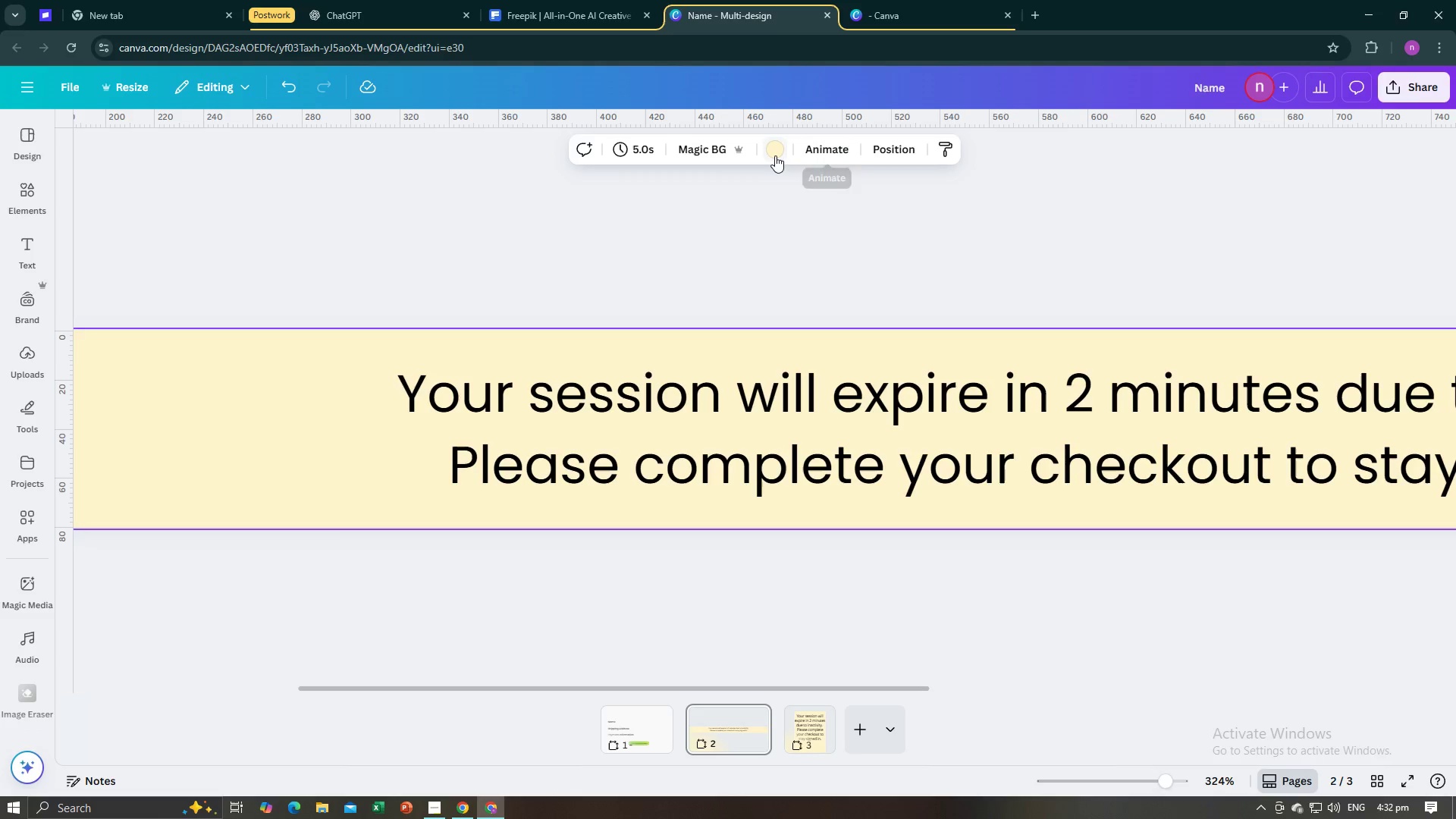 
left_click([766, 424])
 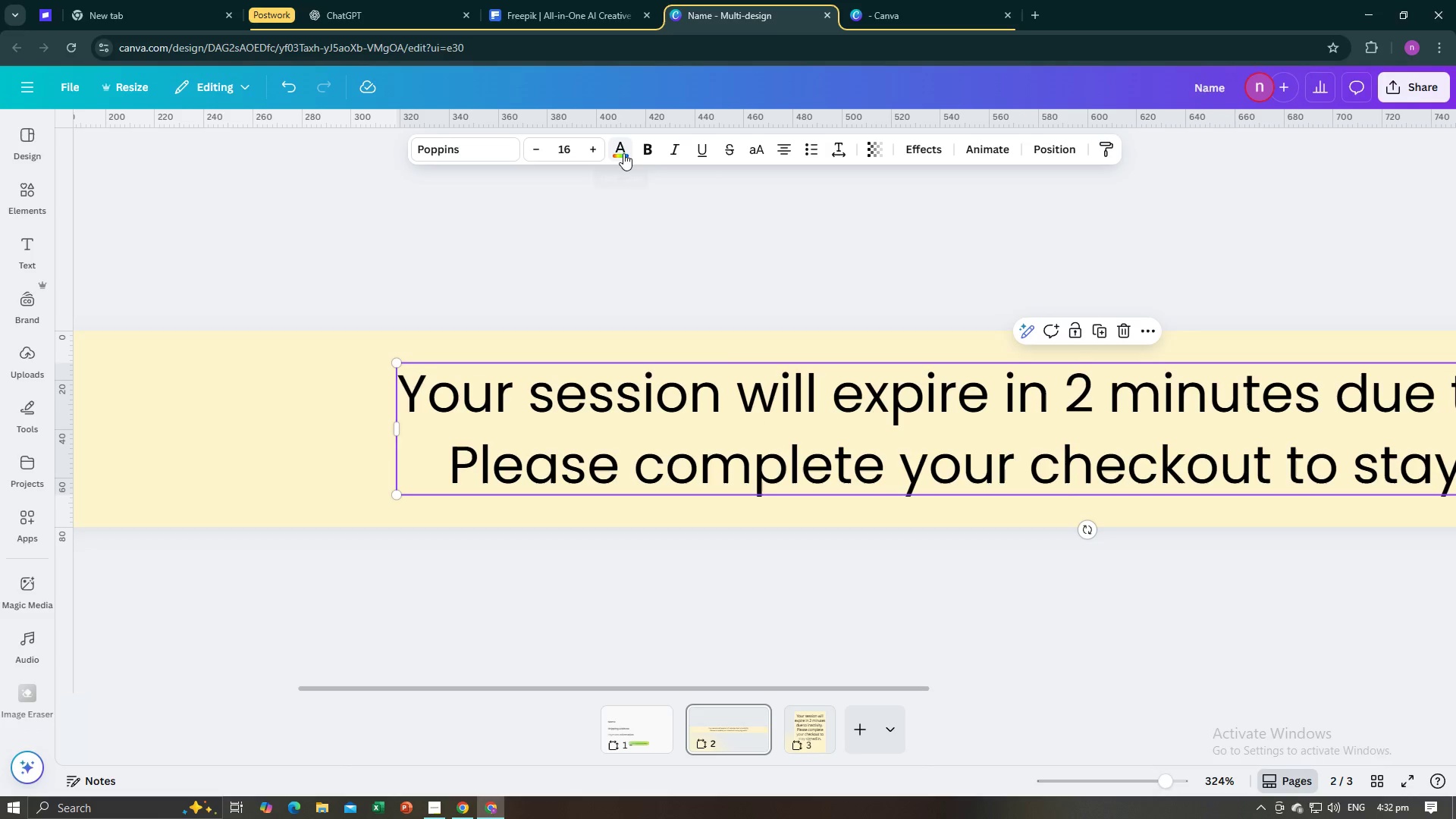 
left_click([623, 153])
 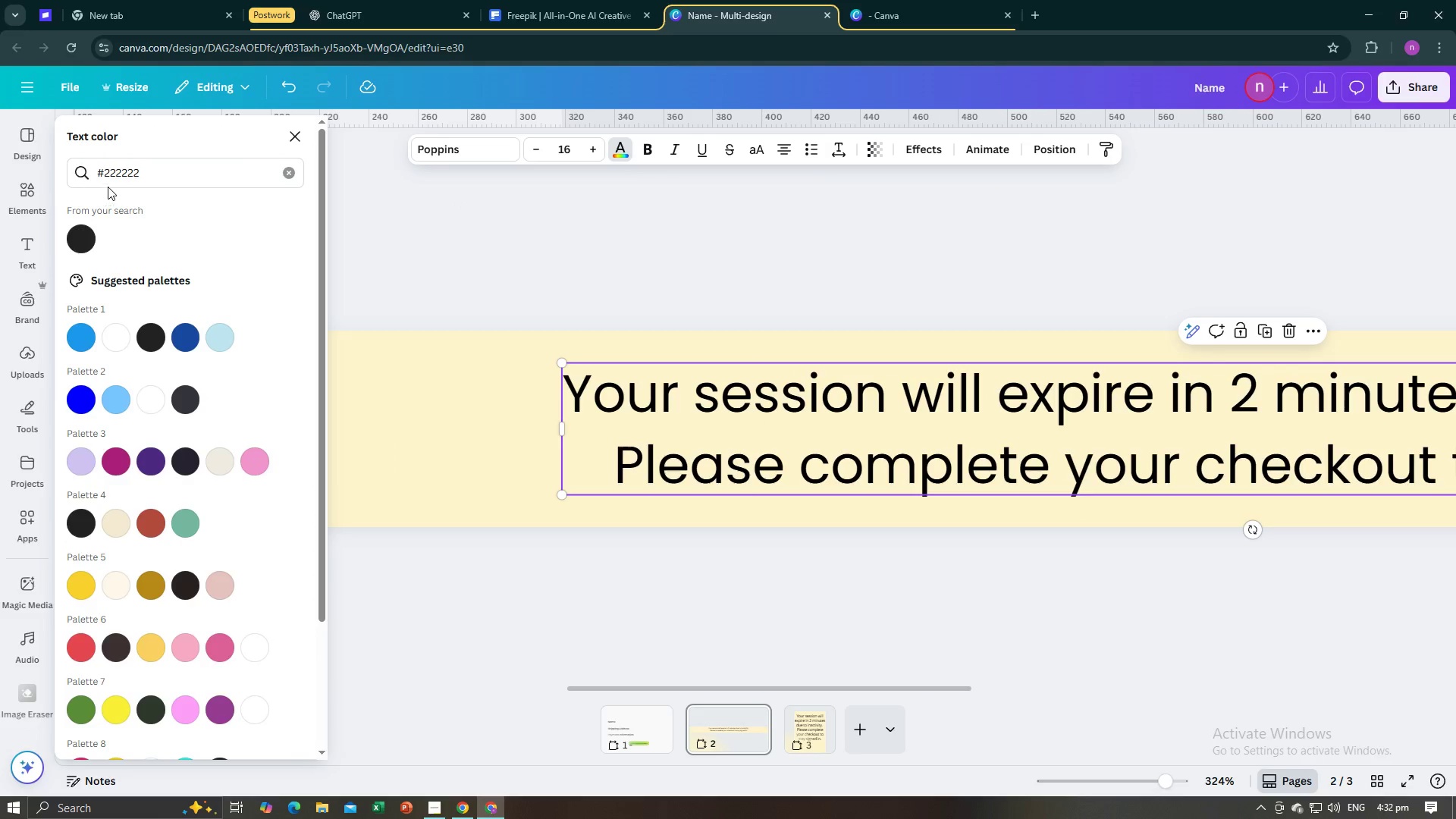 
left_click_drag(start_coordinate=[149, 174], to_coordinate=[83, 174])
 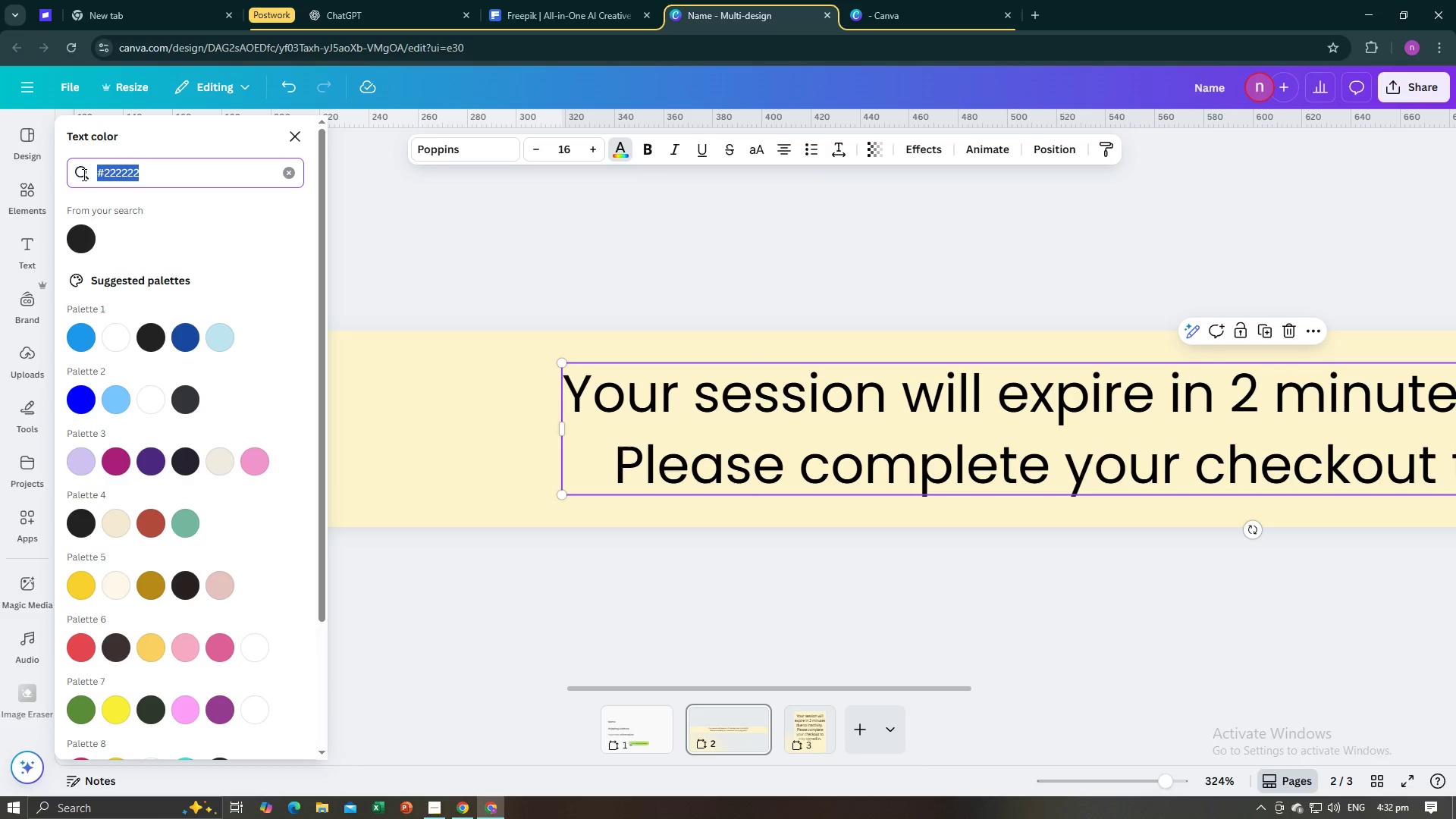 
hold_key(key=ControlLeft, duration=1.5)
 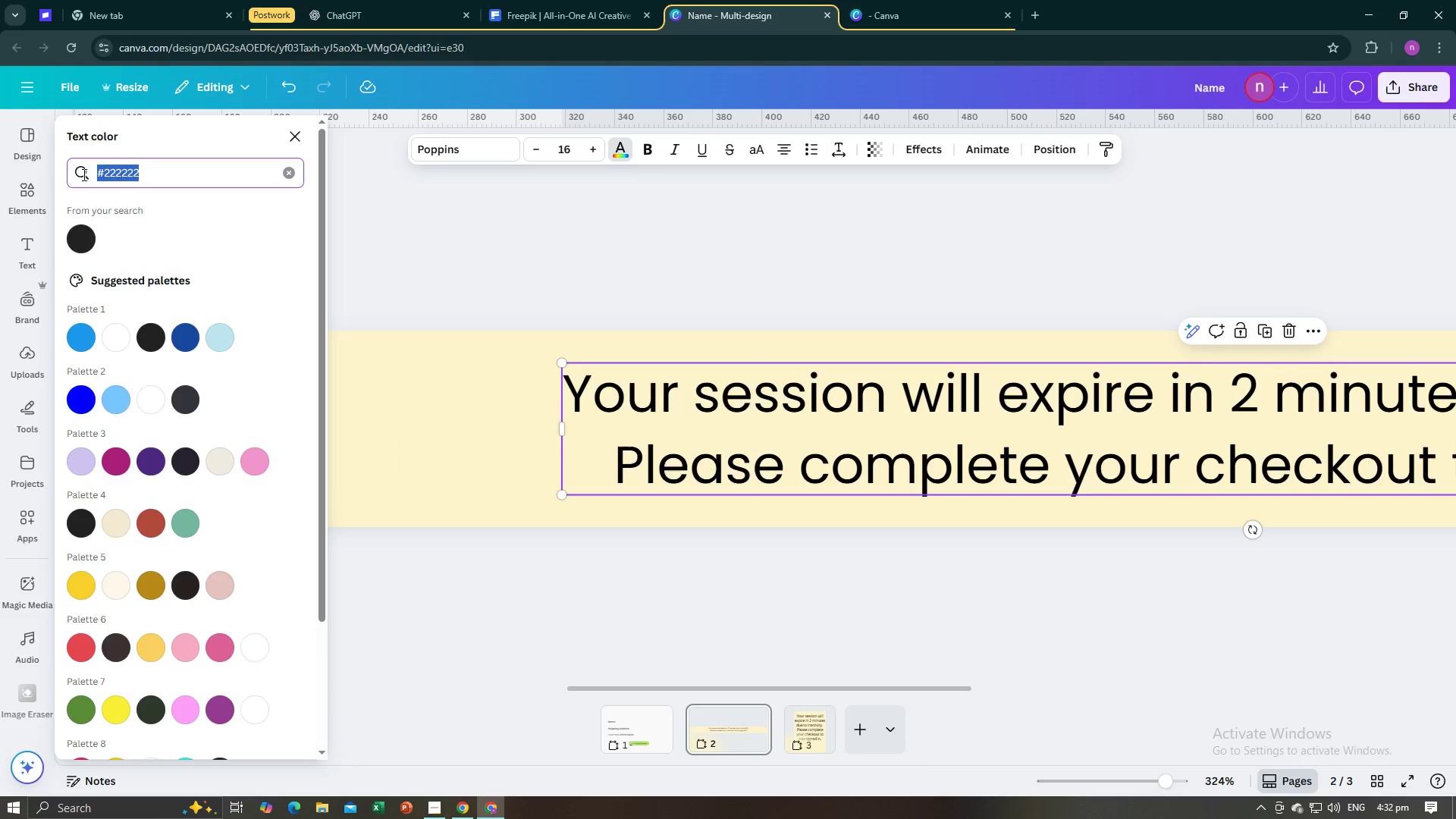 
key(Control+V)
 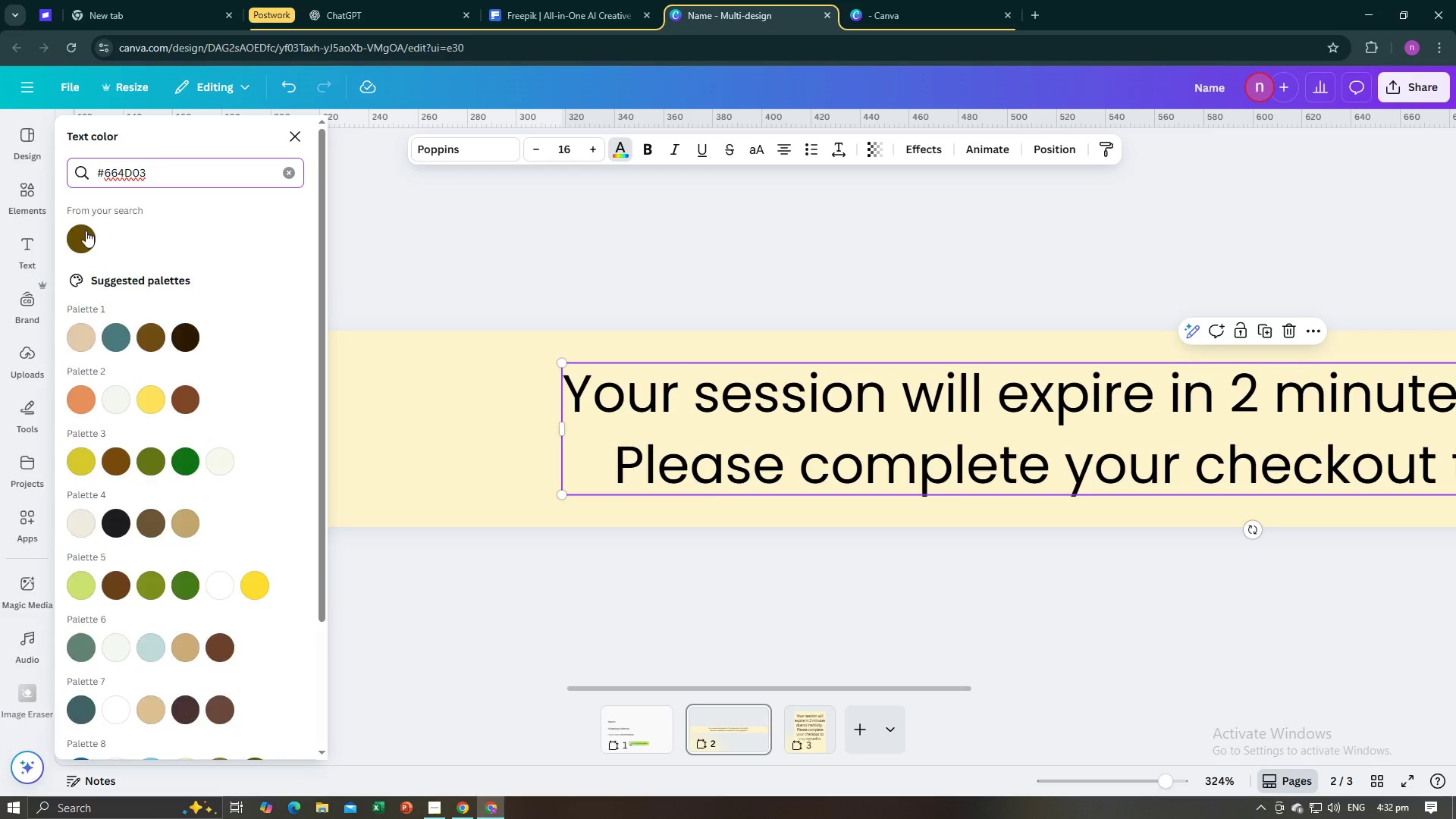 
left_click([86, 231])
 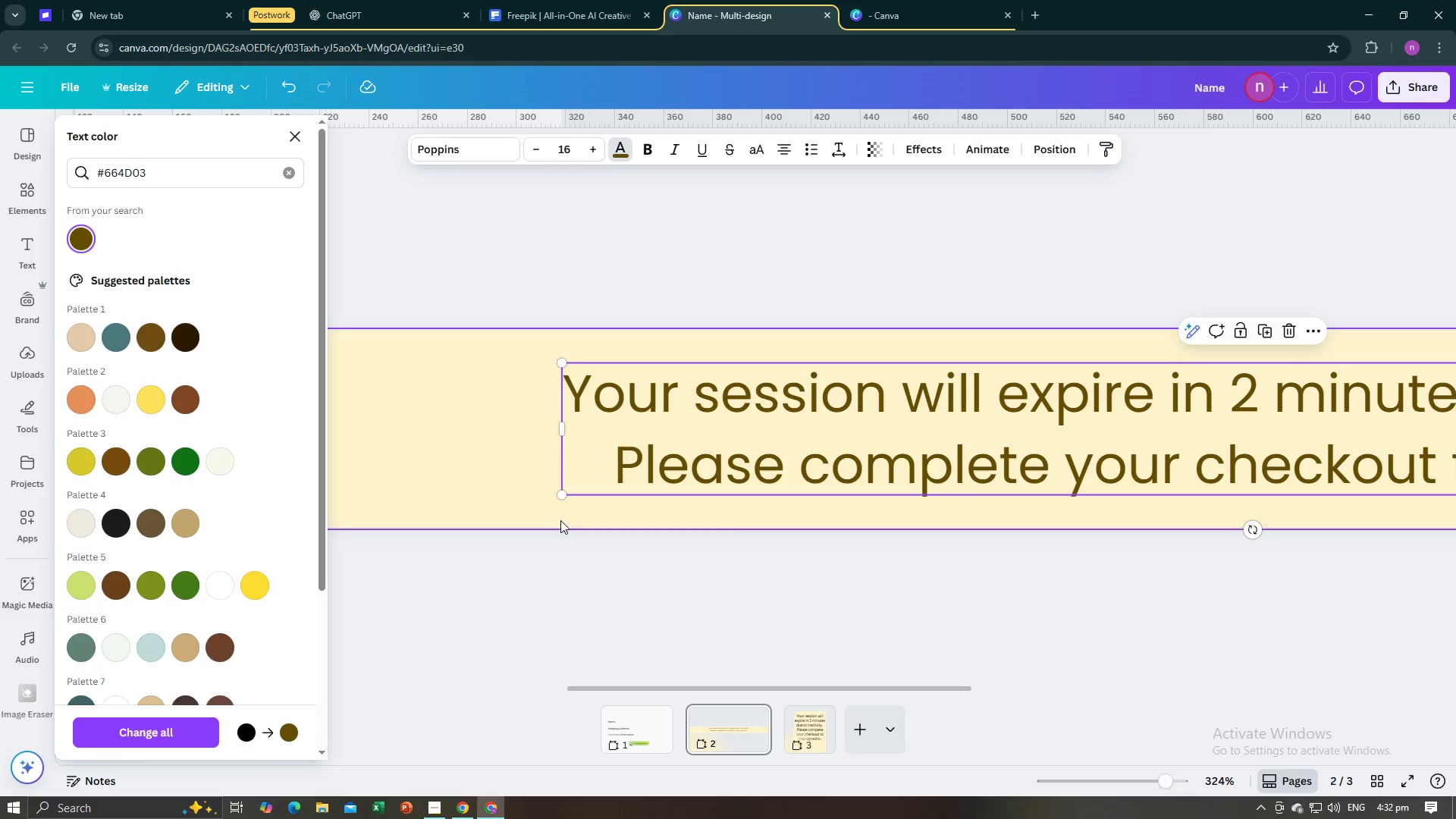 
left_click([559, 520])
 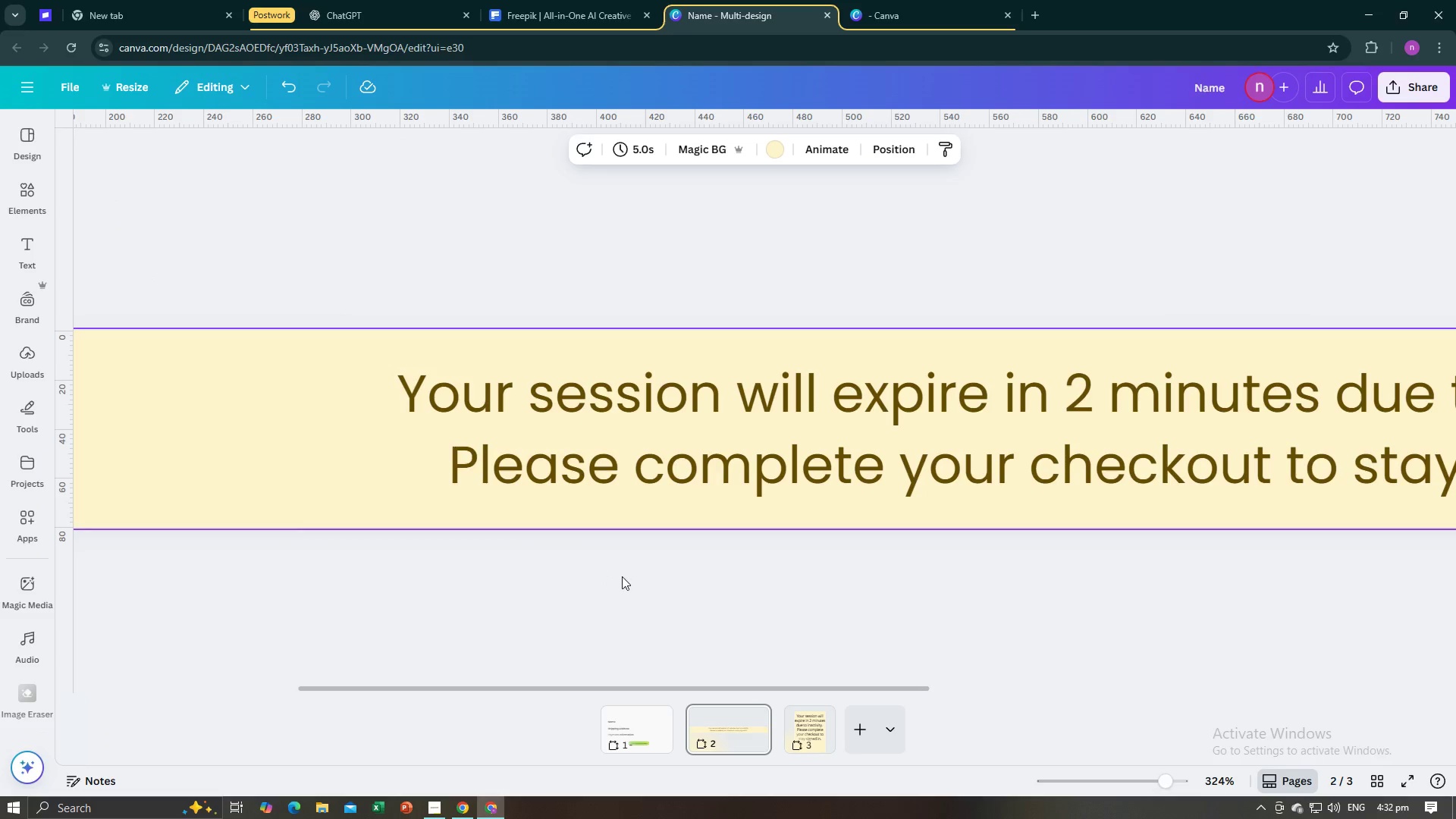 
left_click([622, 576])
 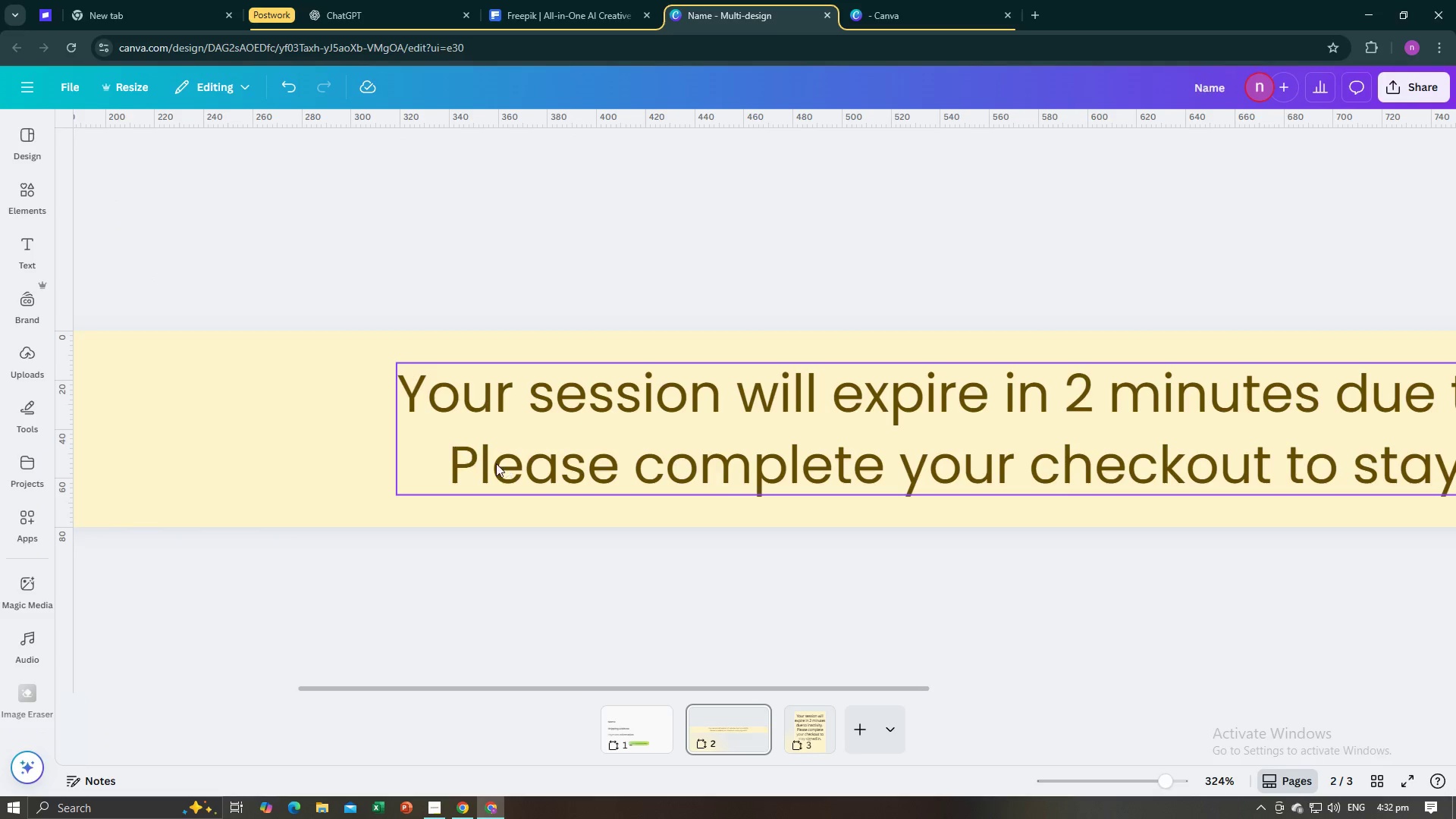 
left_click([469, 457])
 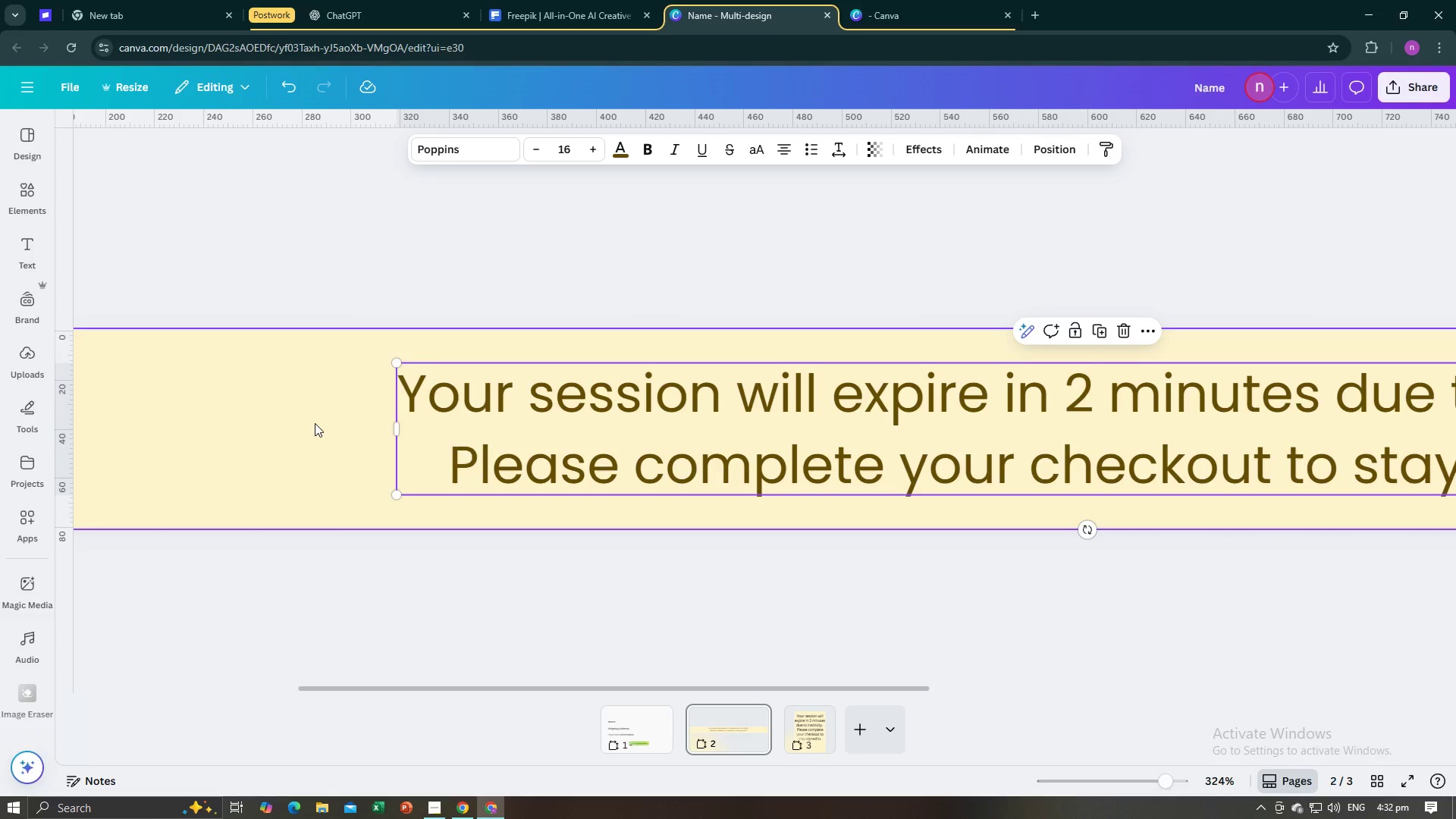 
left_click([315, 423])
 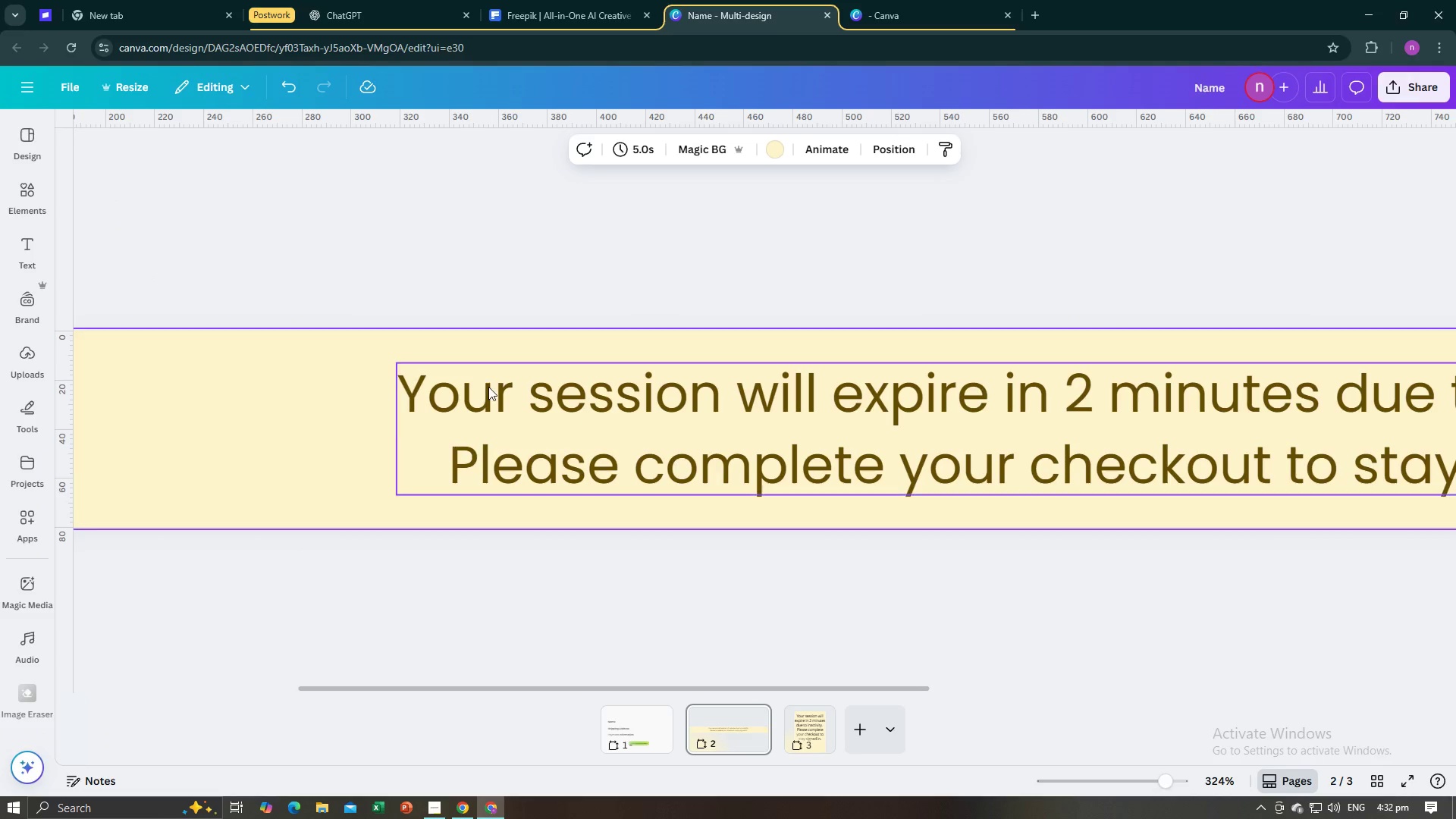 
left_click([488, 387])
 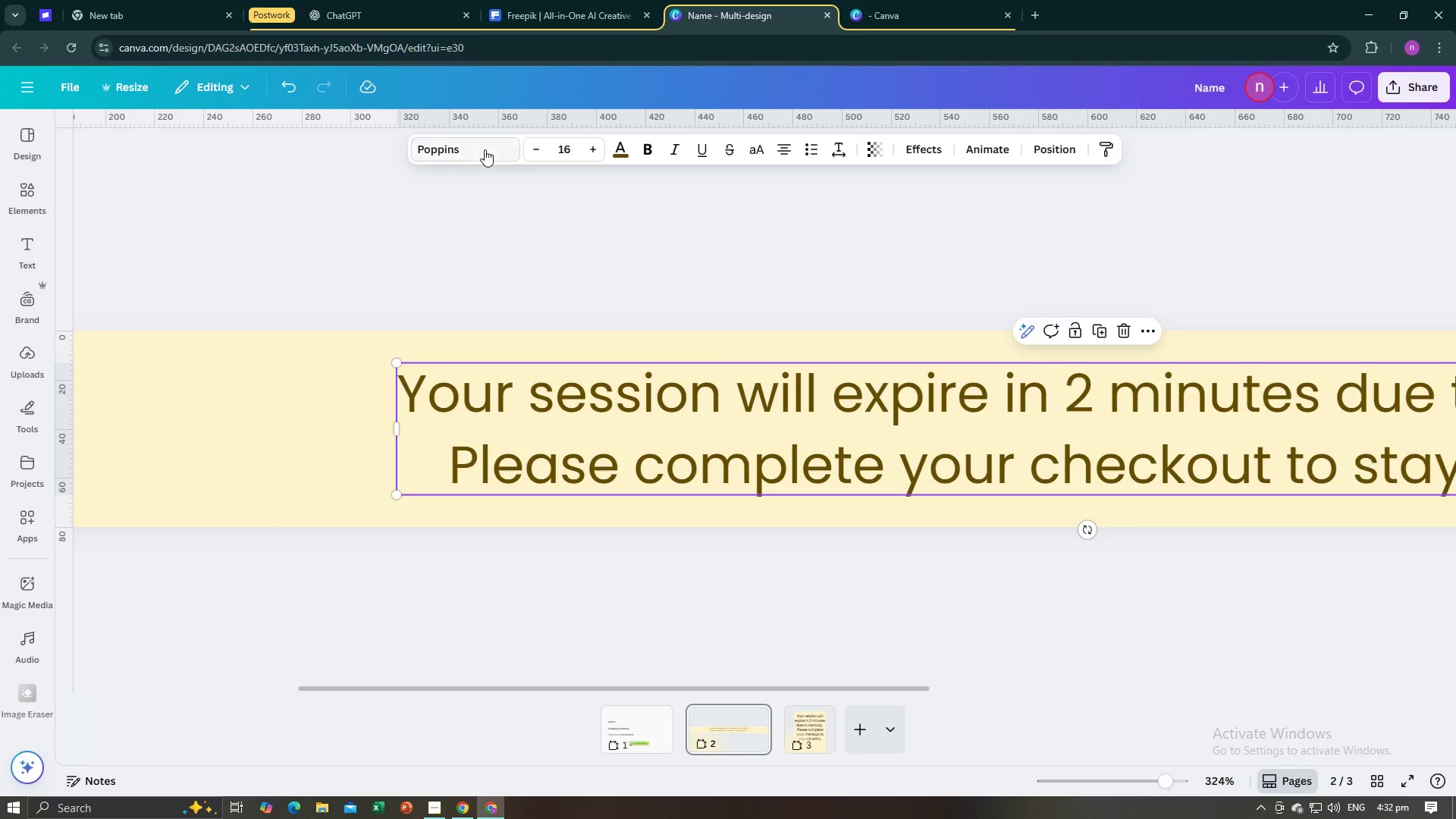 
left_click([485, 149])
 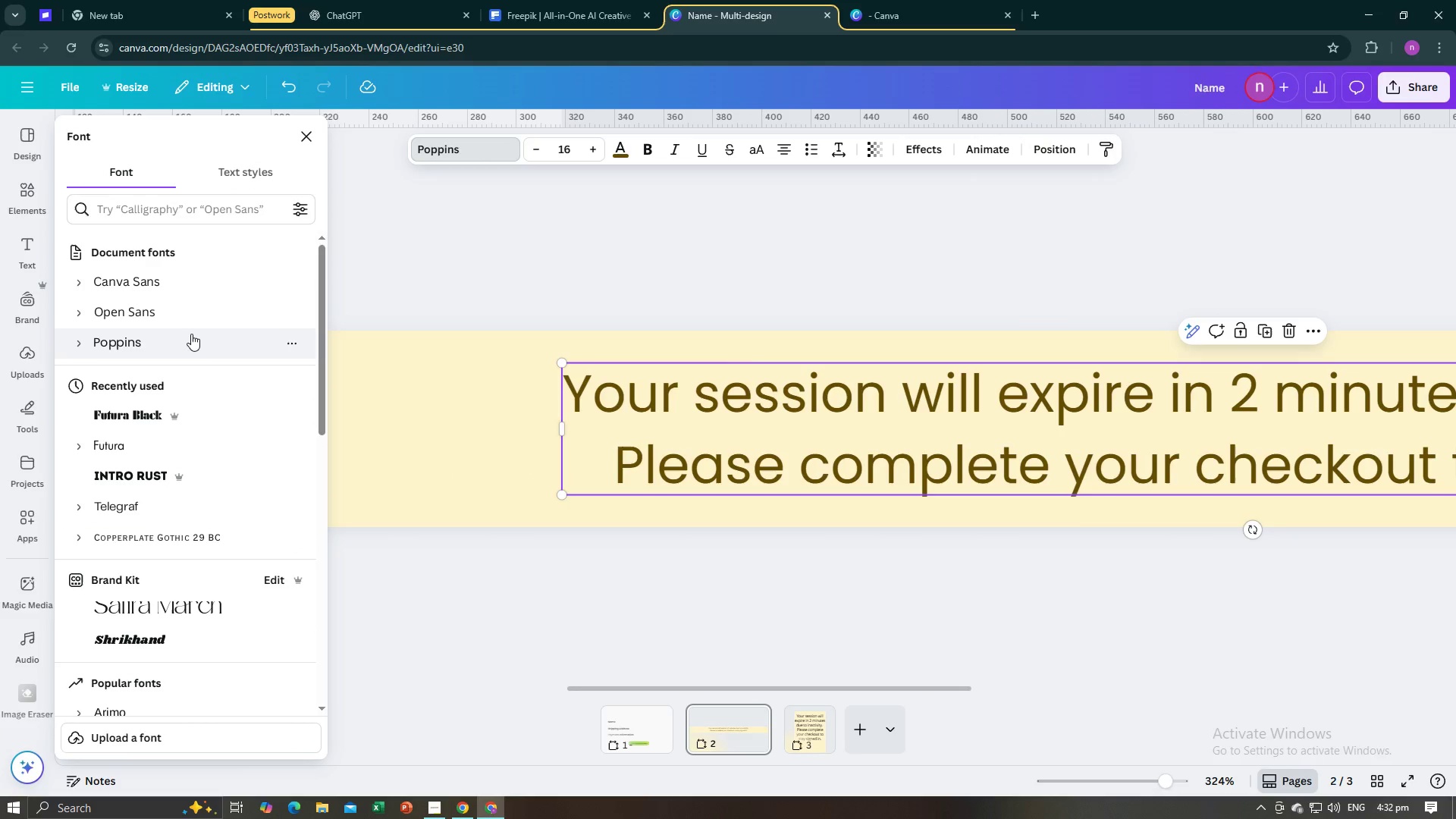 
left_click([185, 319])
 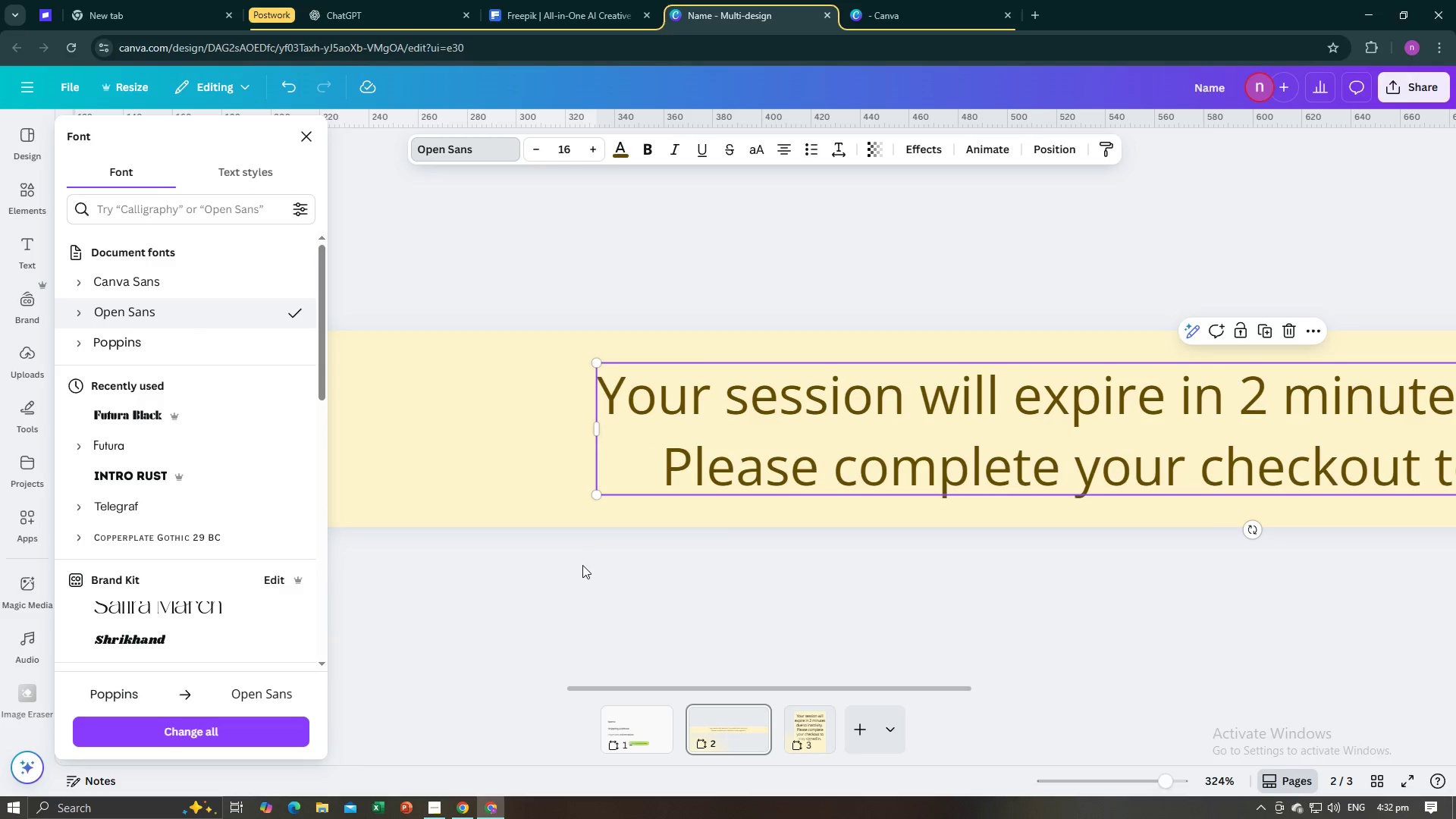 
left_click([582, 565])
 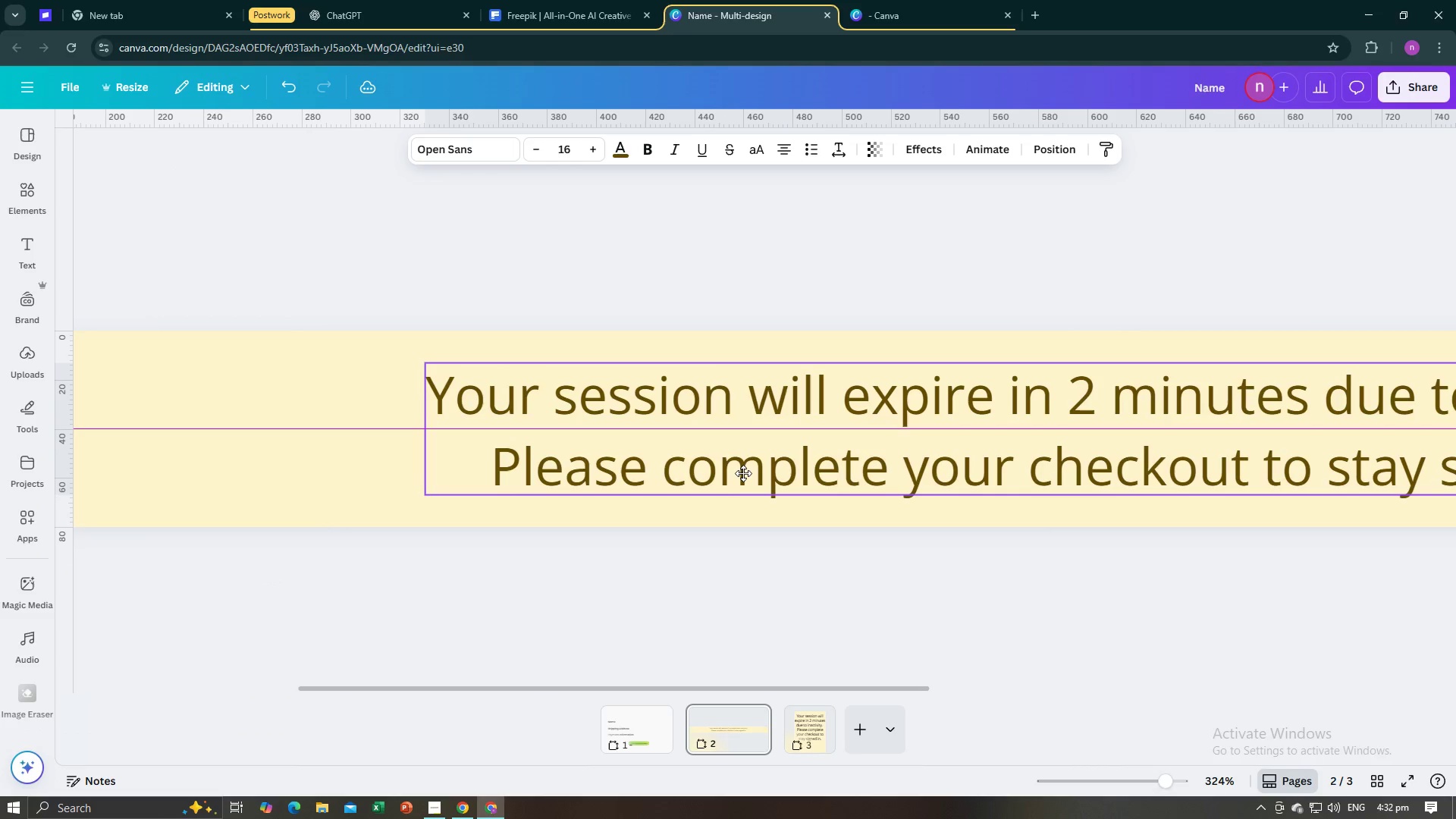 
wait(6.85)
 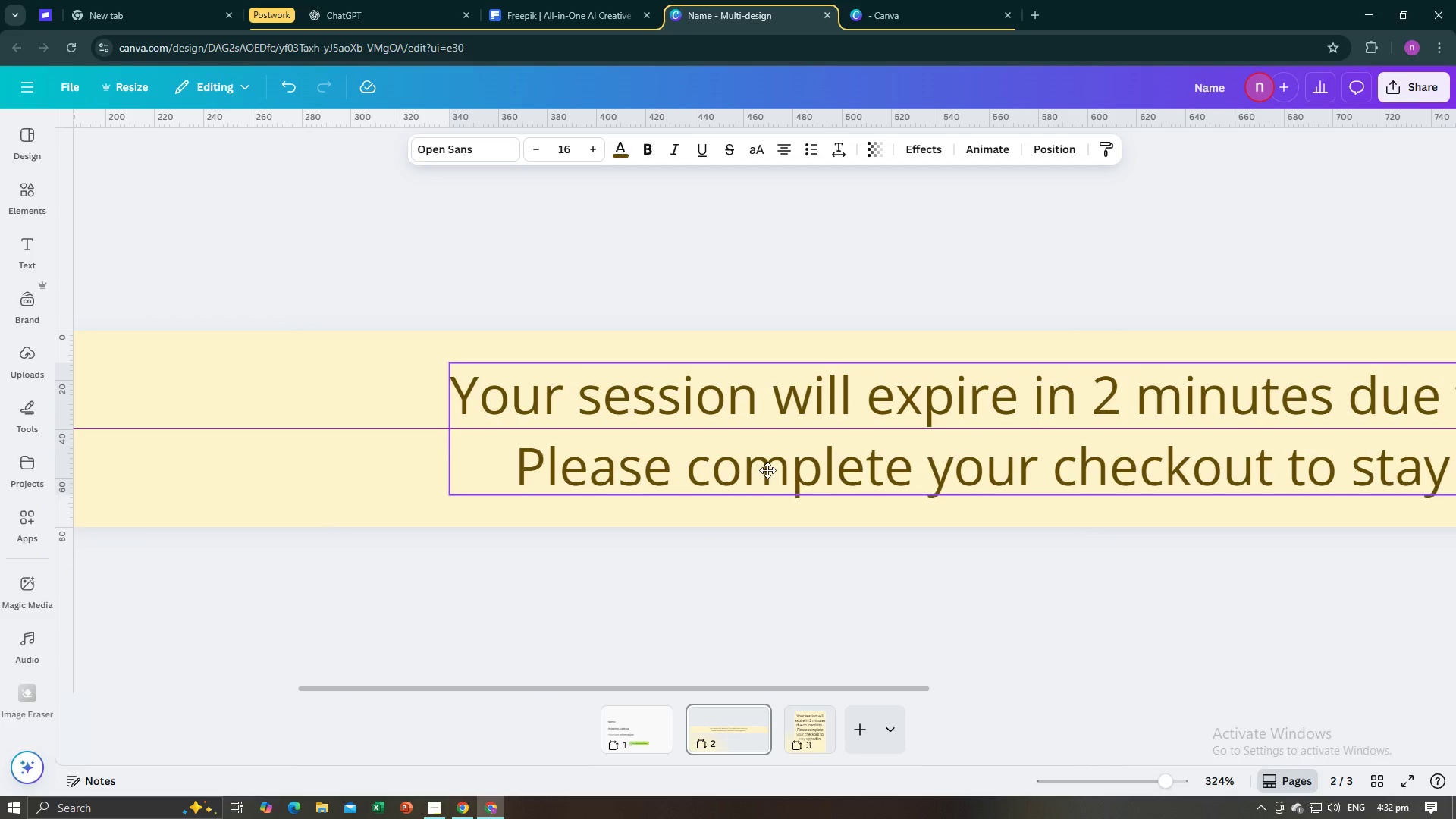 
left_click([766, 574])
 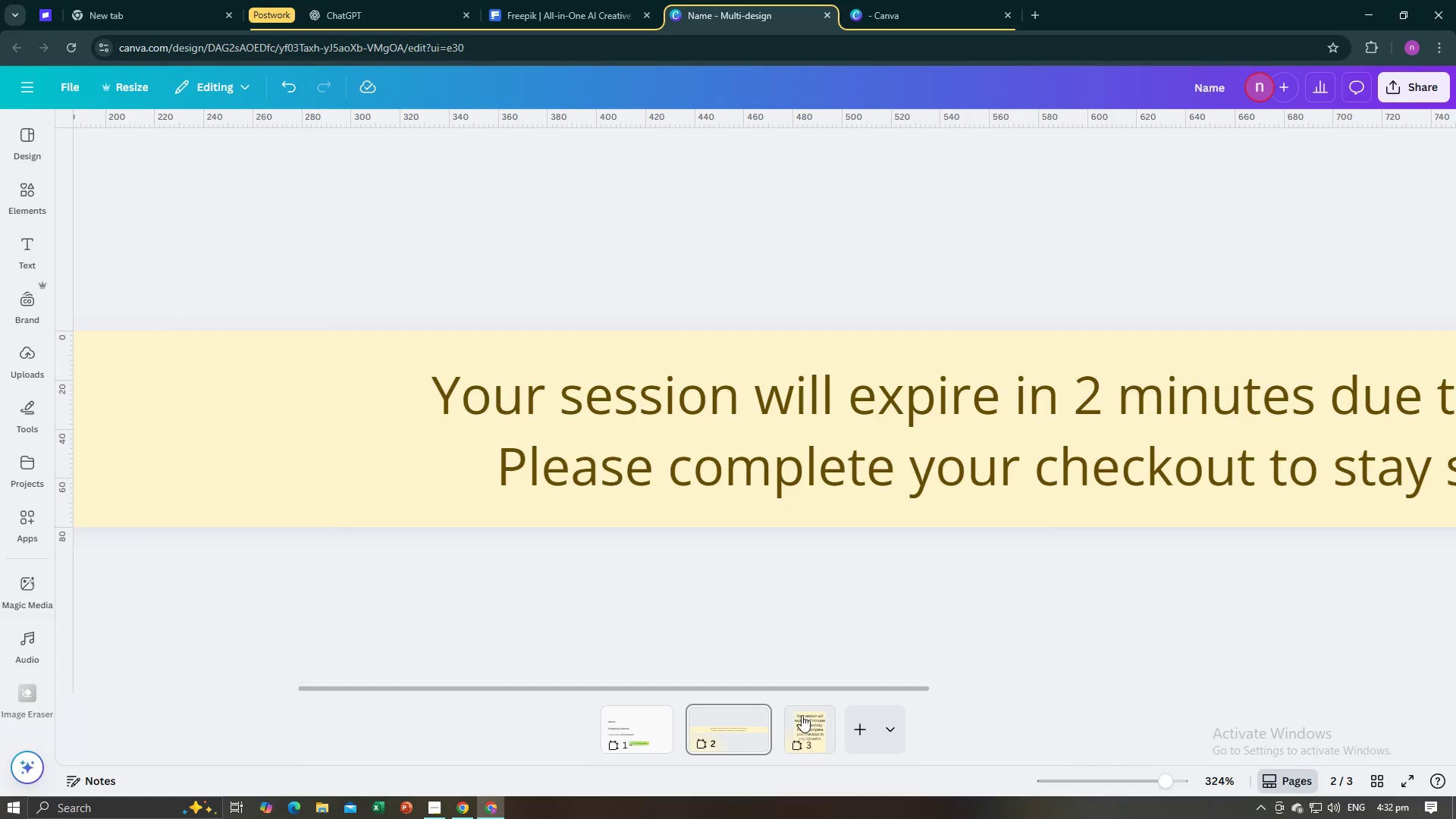 
left_click([802, 715])
 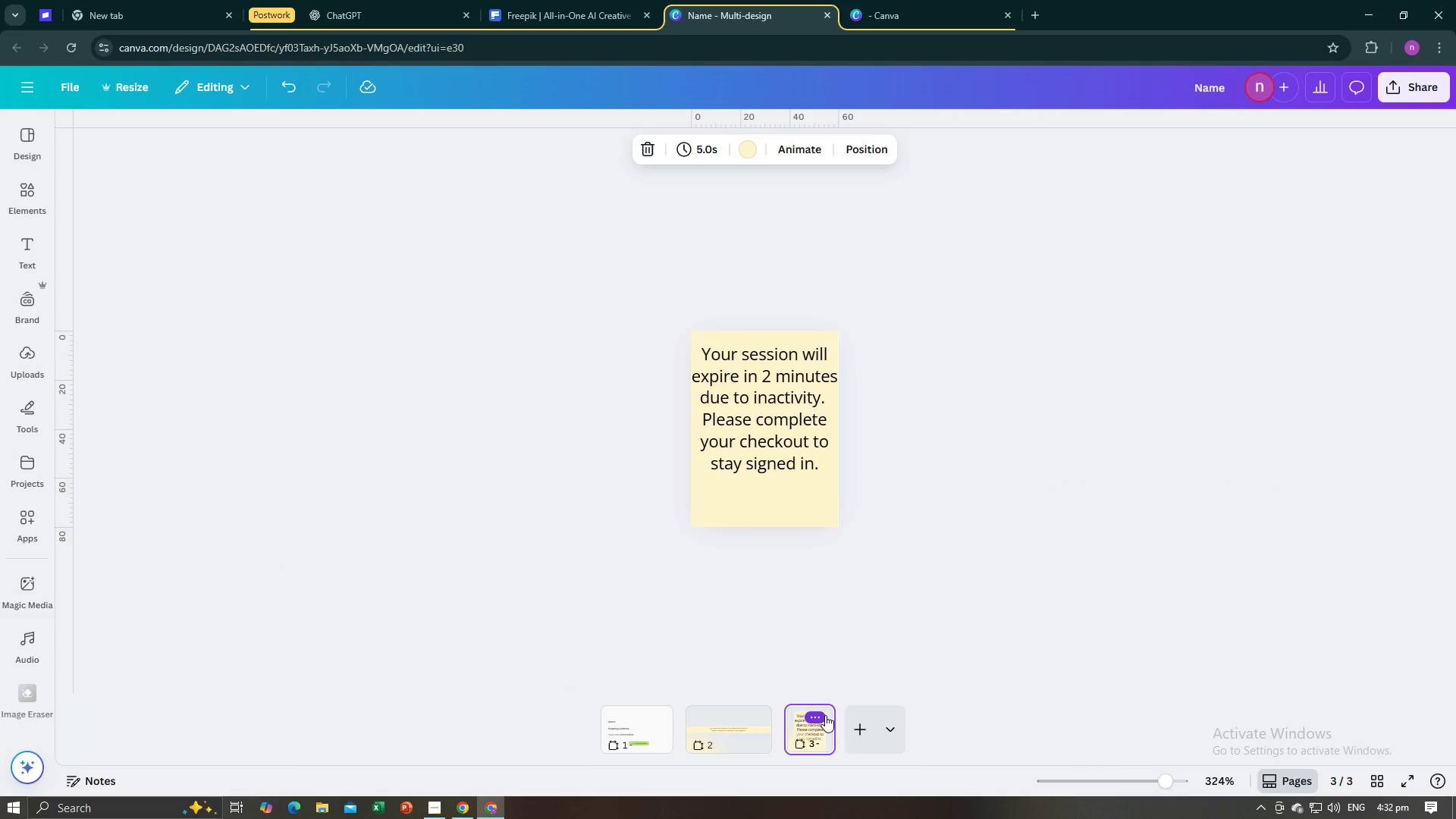 
left_click([825, 715])
 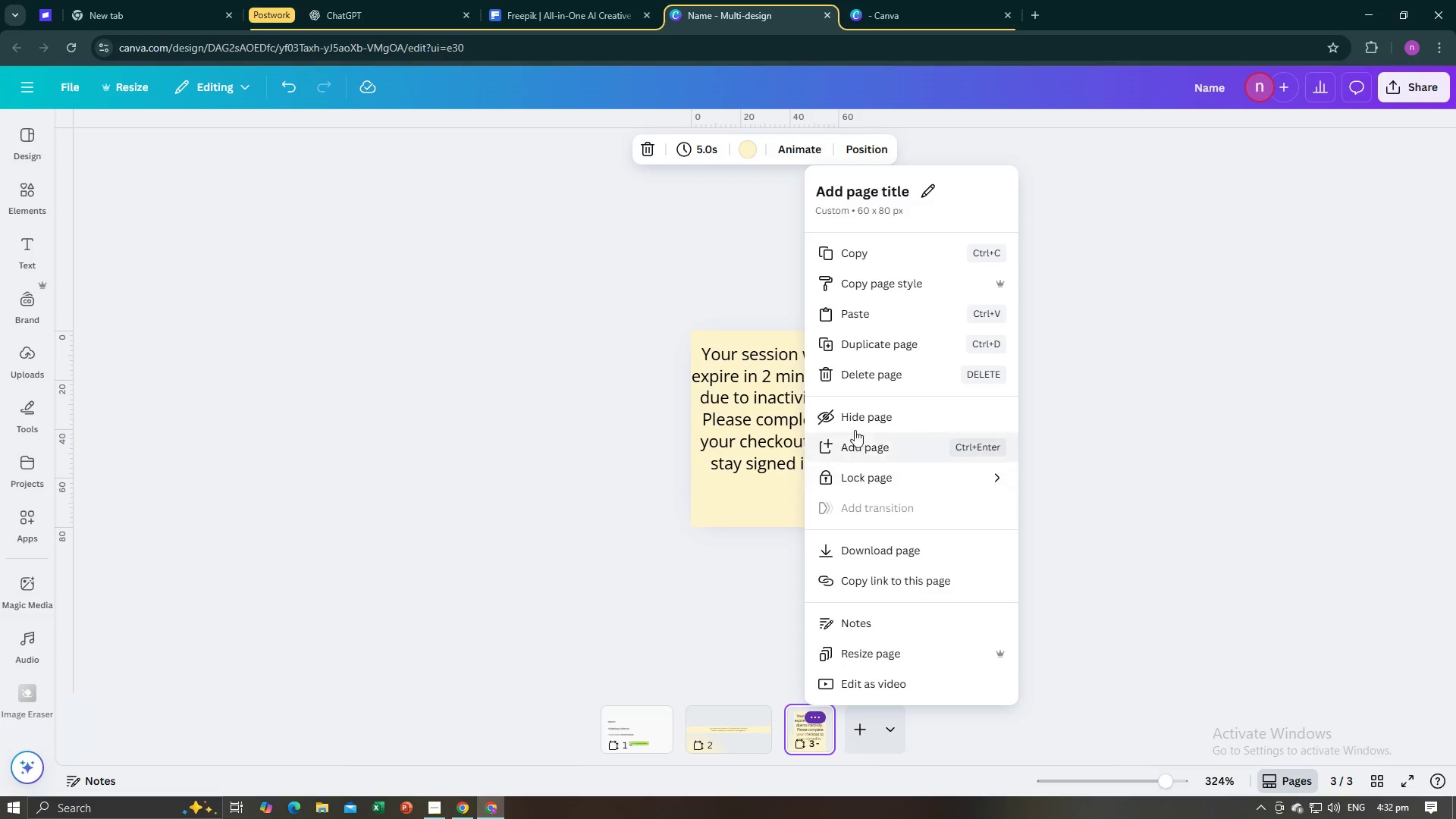 
left_click([861, 378])
 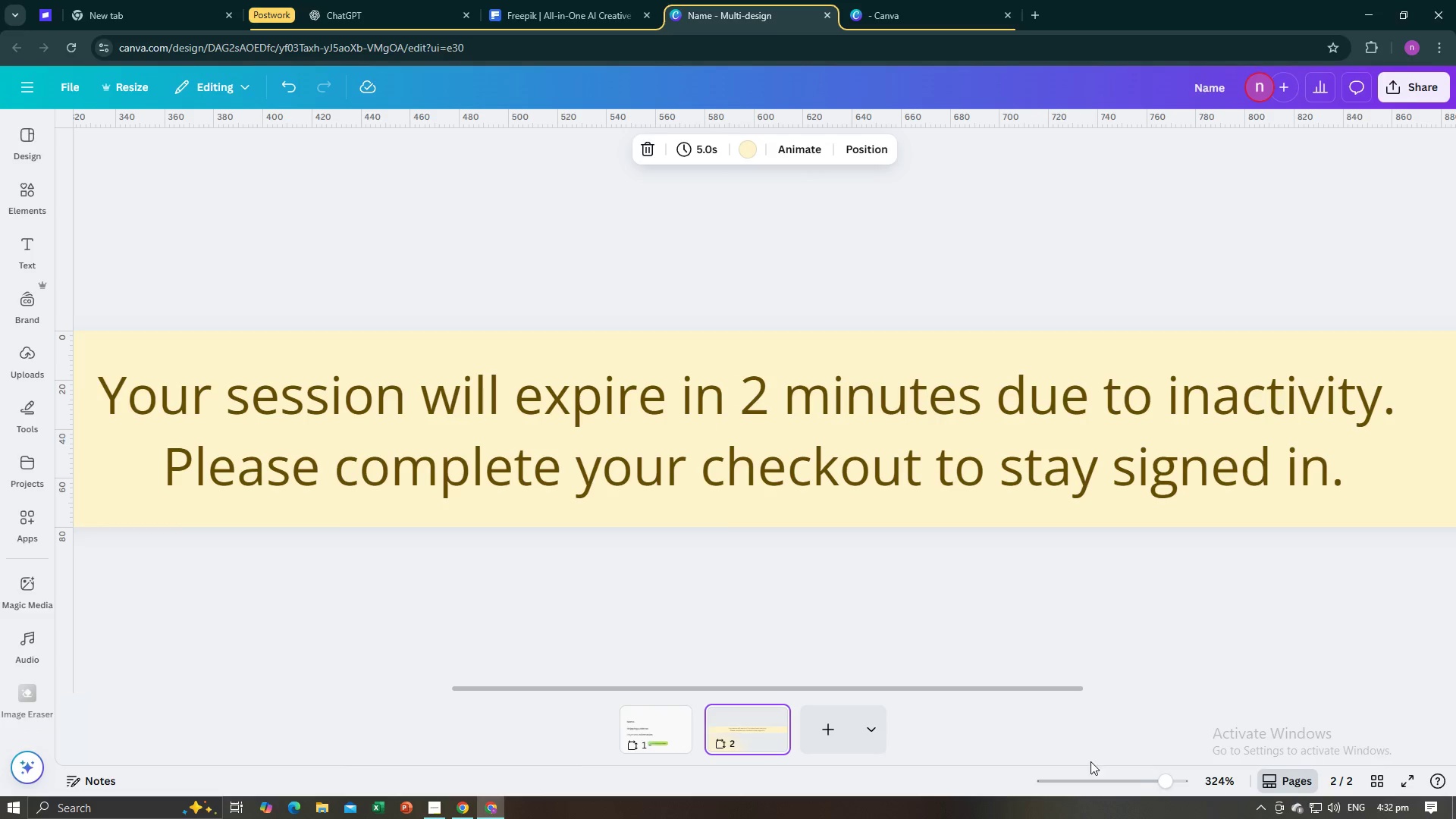 
left_click_drag(start_coordinate=[1159, 780], to_coordinate=[1115, 780])
 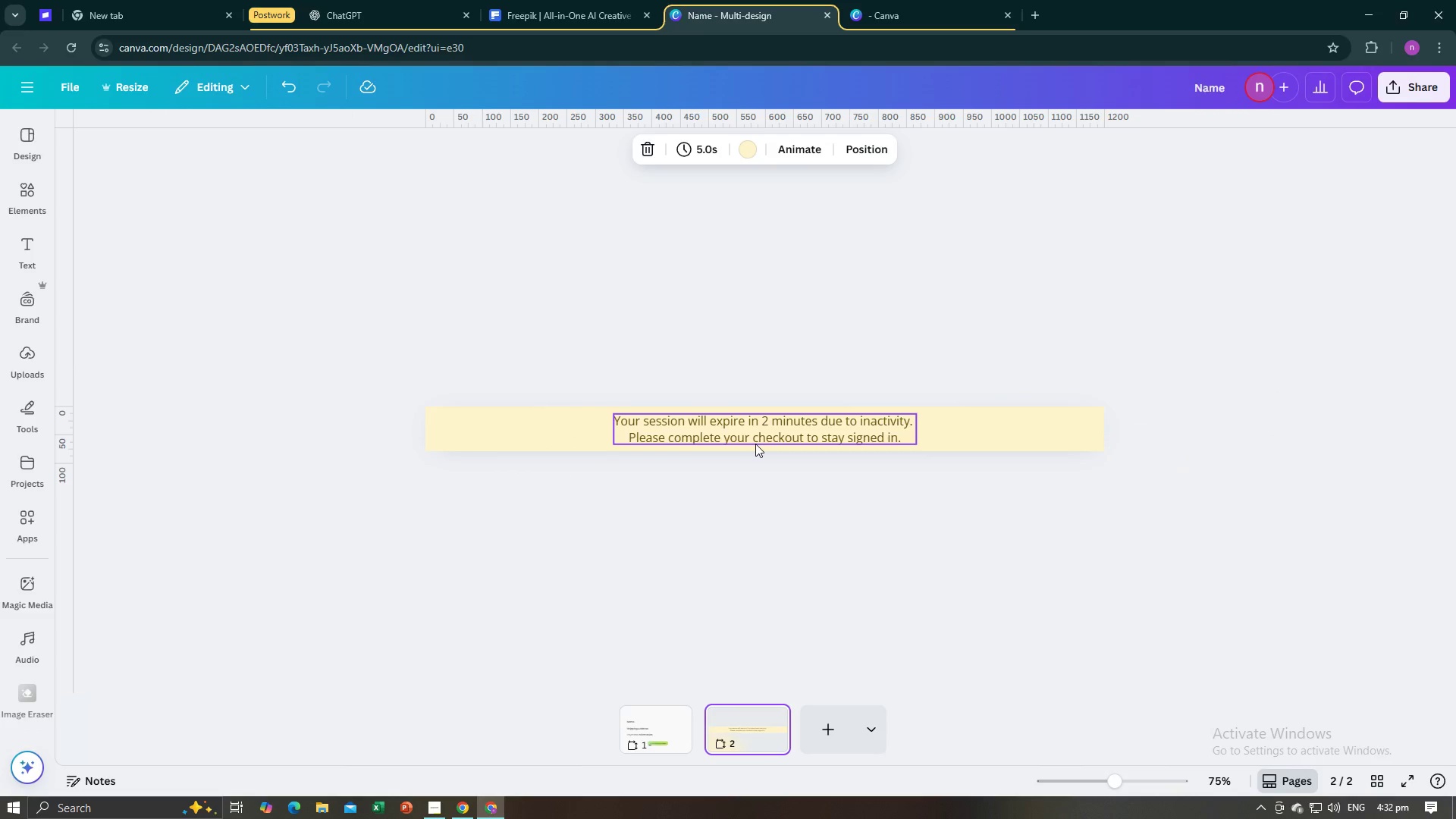 
left_click([755, 444])
 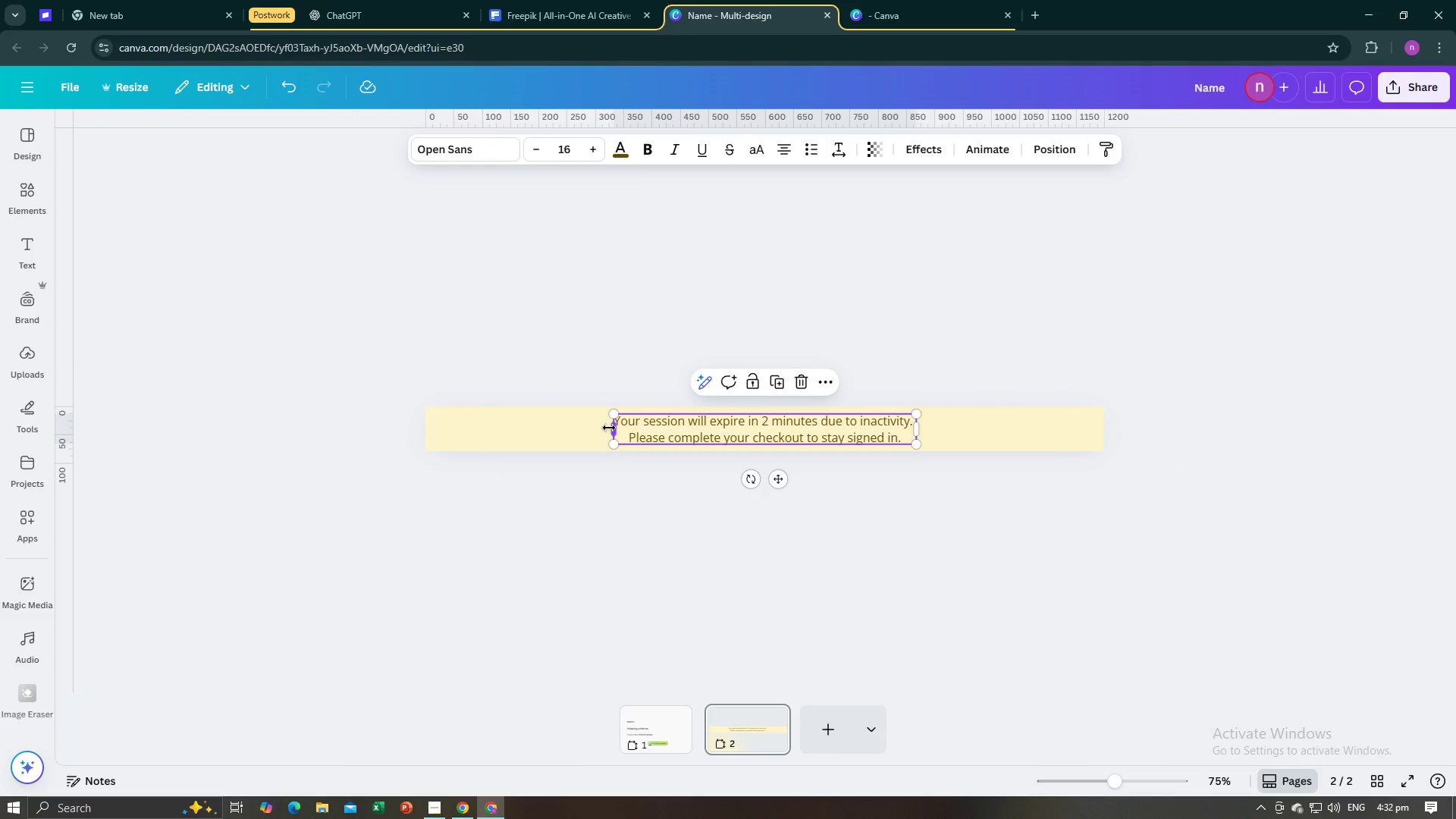 
left_click_drag(start_coordinate=[613, 428], to_coordinate=[500, 423])
 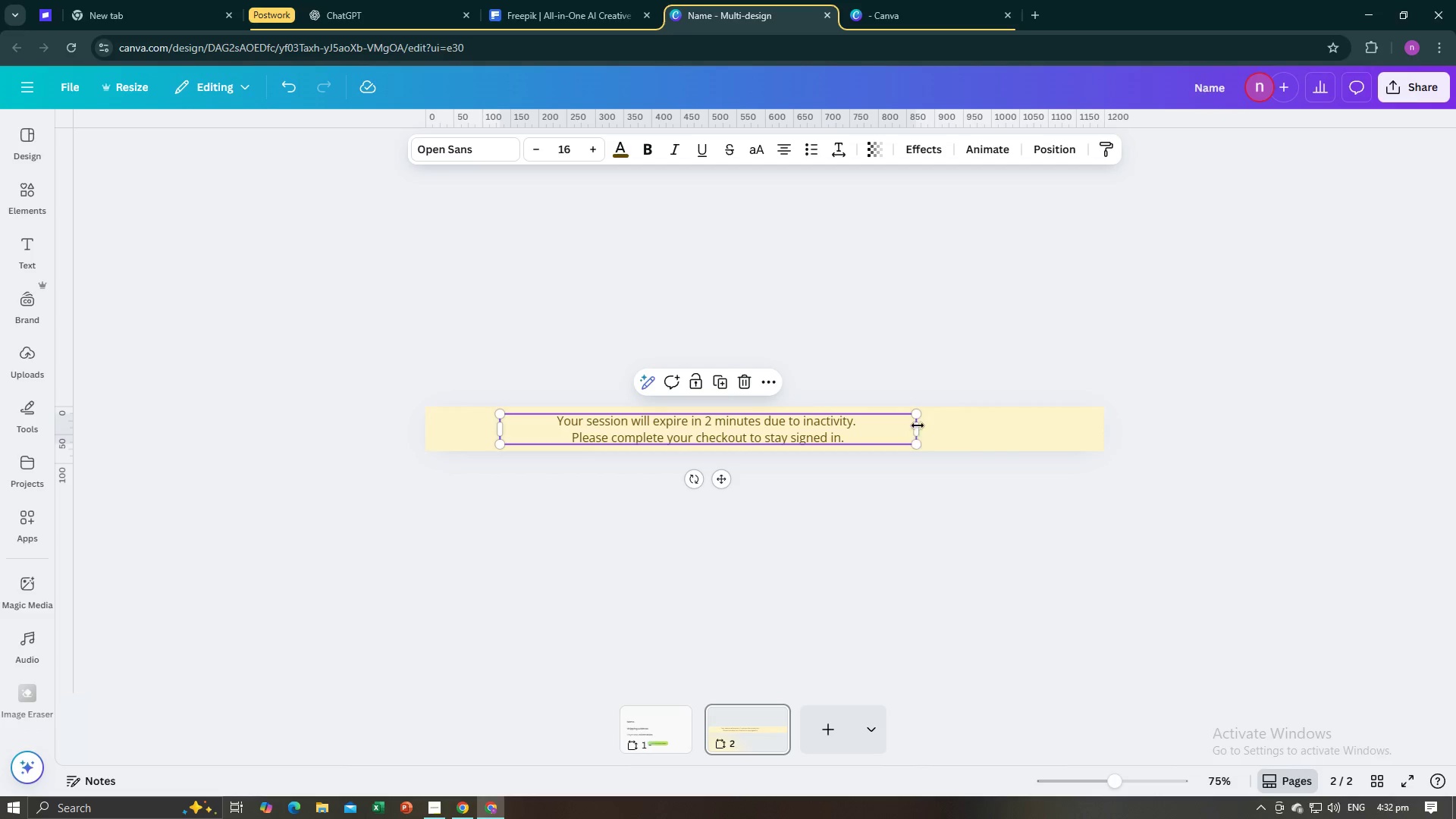 
left_click_drag(start_coordinate=[918, 425], to_coordinate=[1085, 434])
 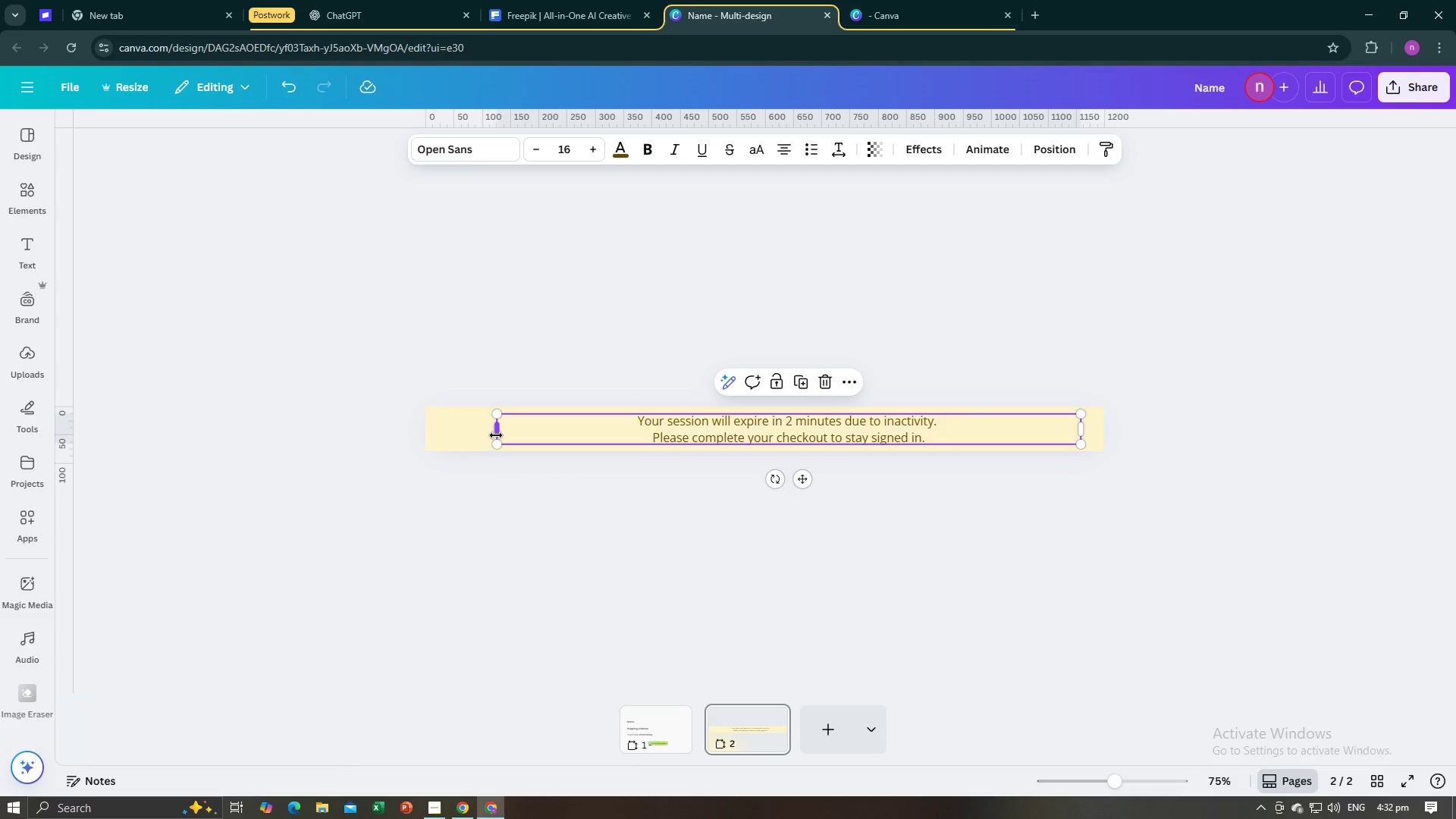 
left_click([497, 435])
 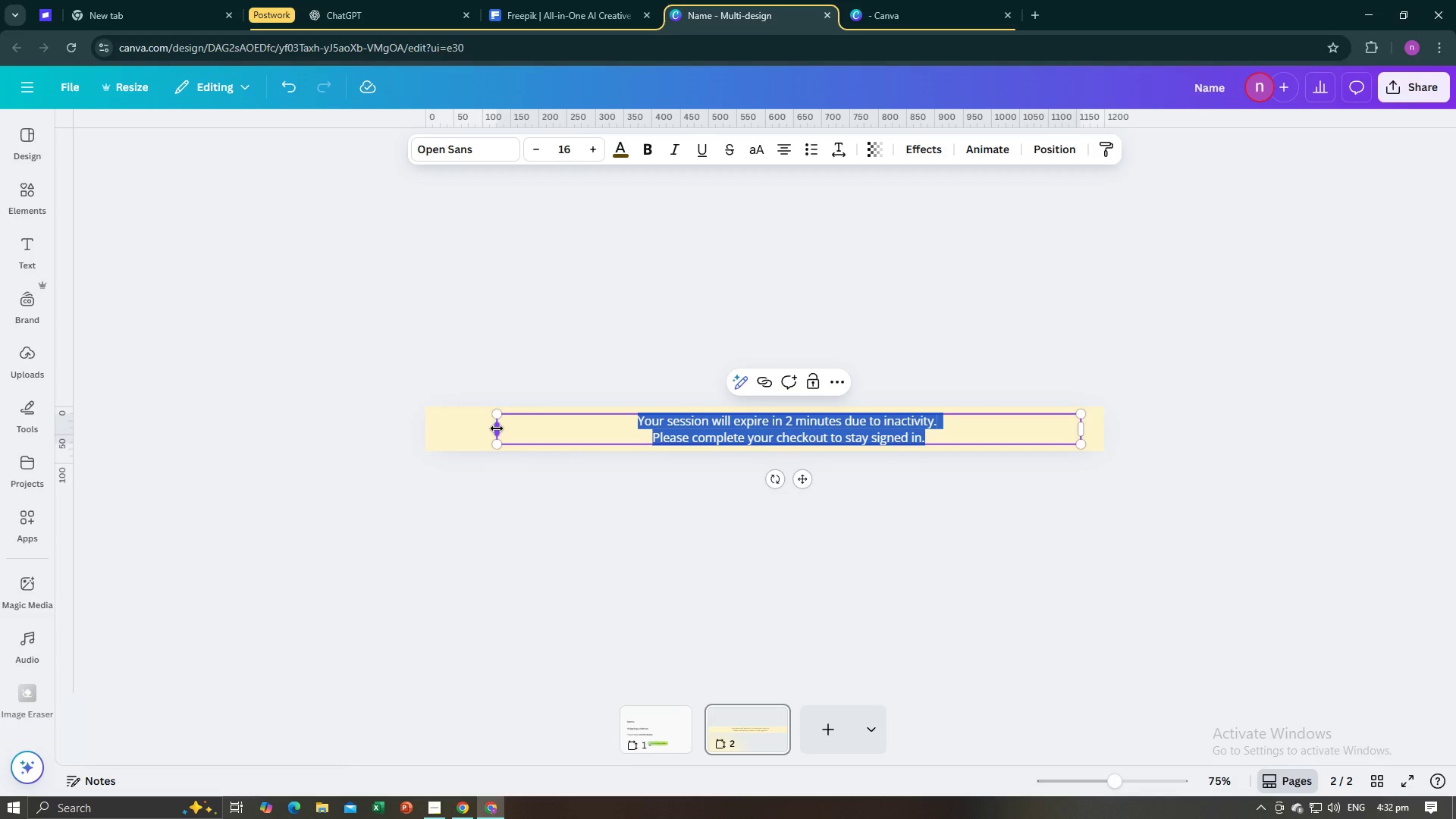 
left_click([497, 428])
 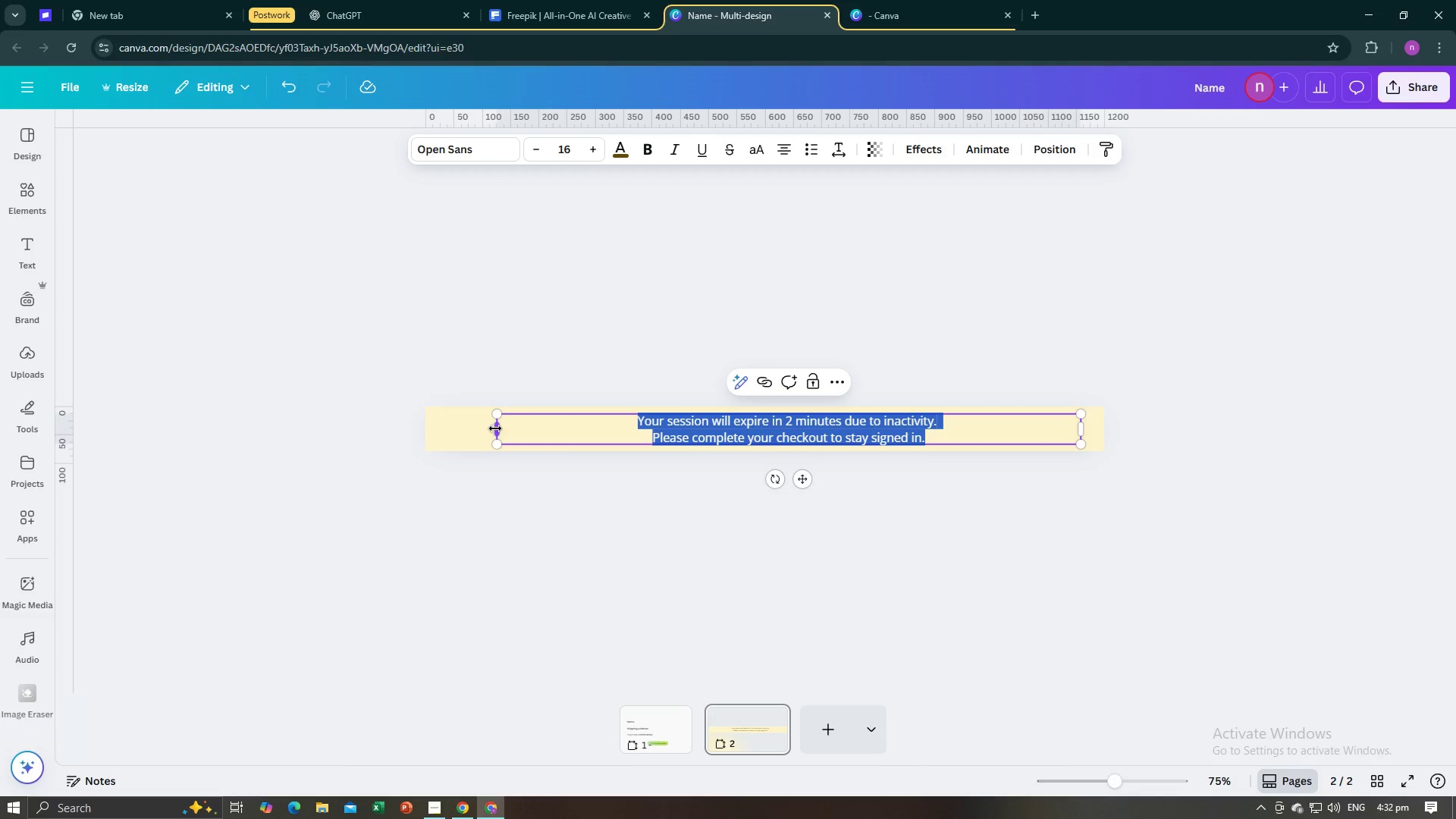 
left_click_drag(start_coordinate=[495, 428], to_coordinate=[450, 428])
 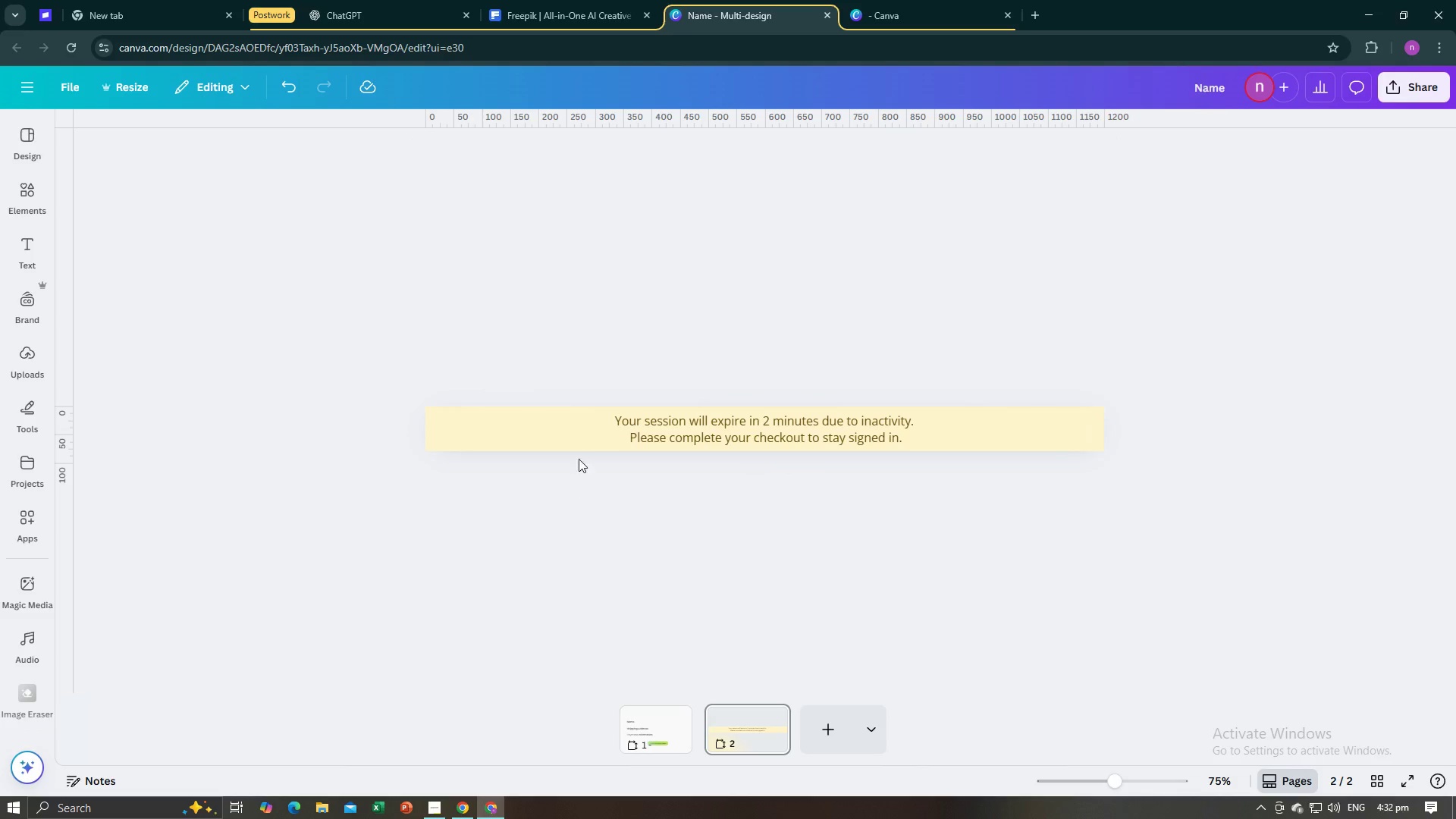 
left_click([601, 427])
 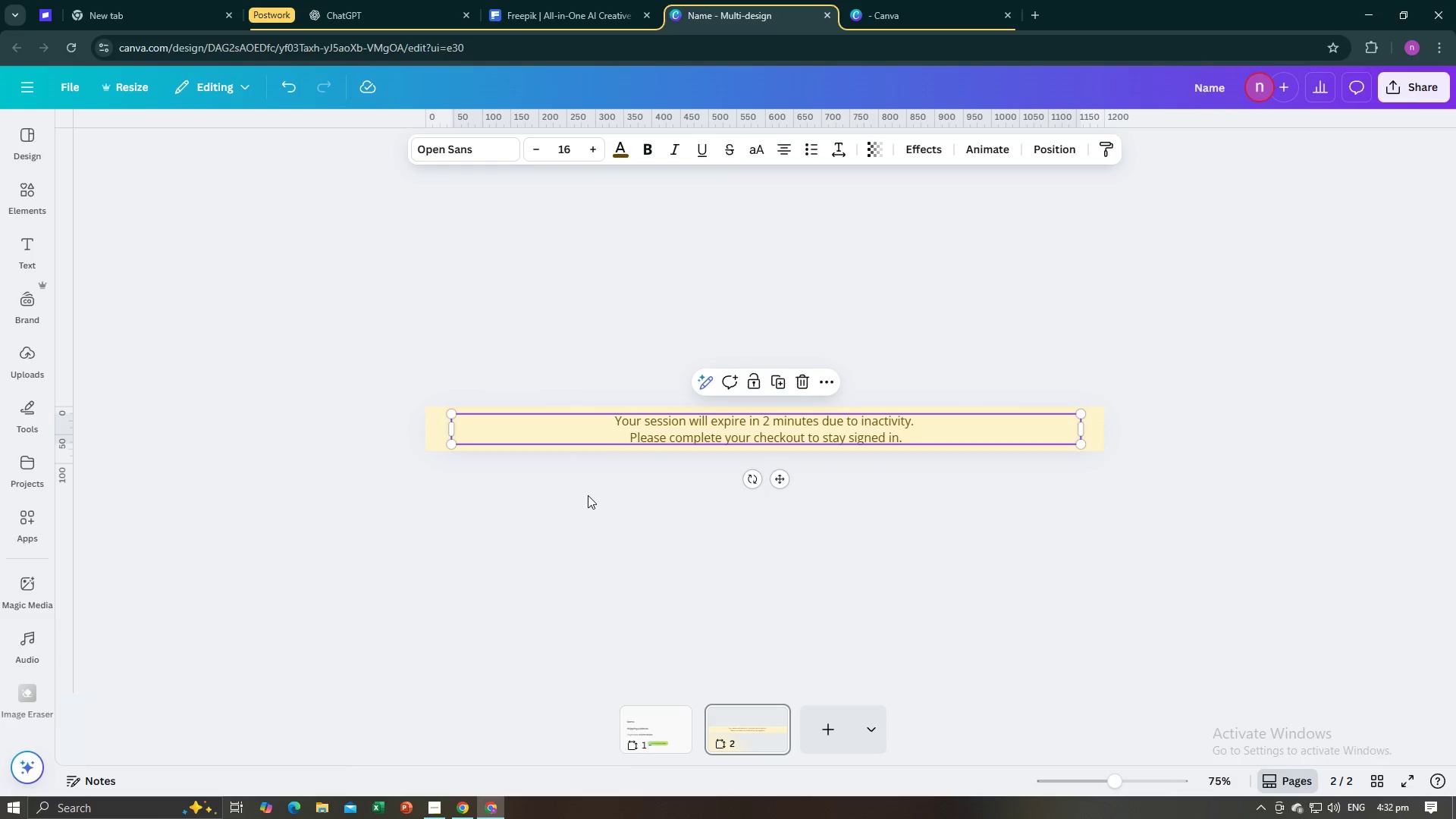 
left_click([589, 503])
 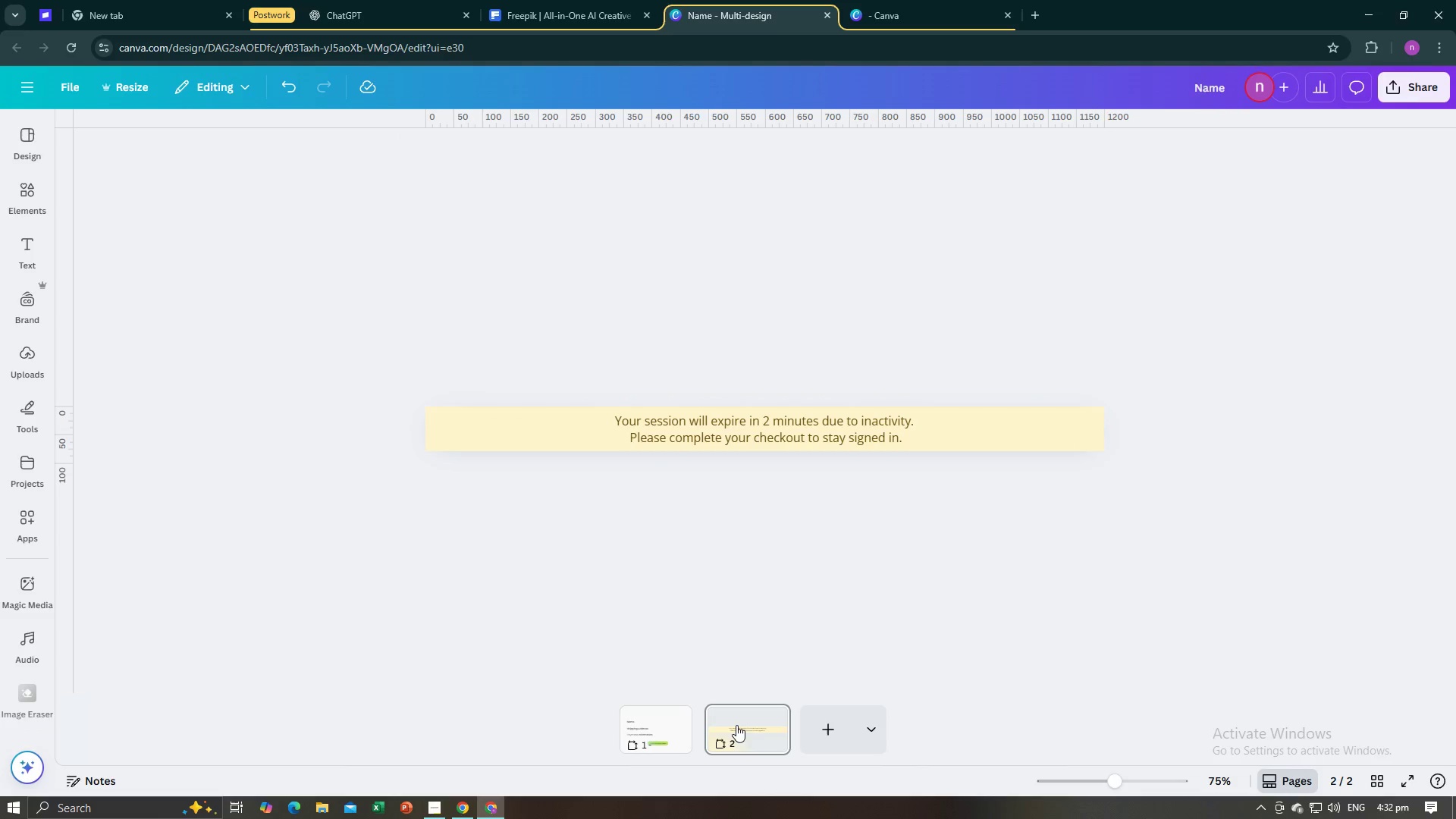 
key(Alt+AltLeft)
 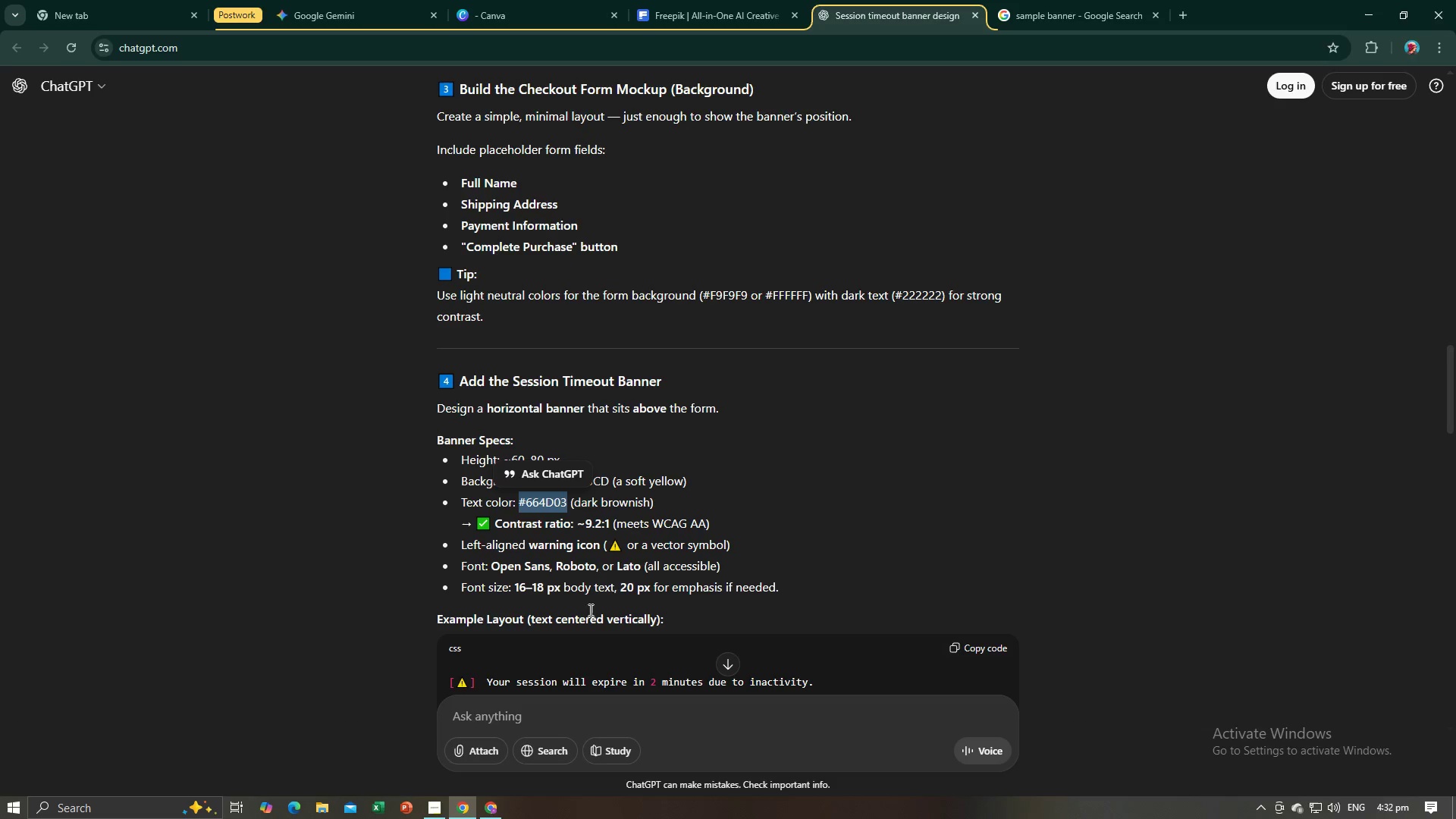 
key(Alt+Tab)
 